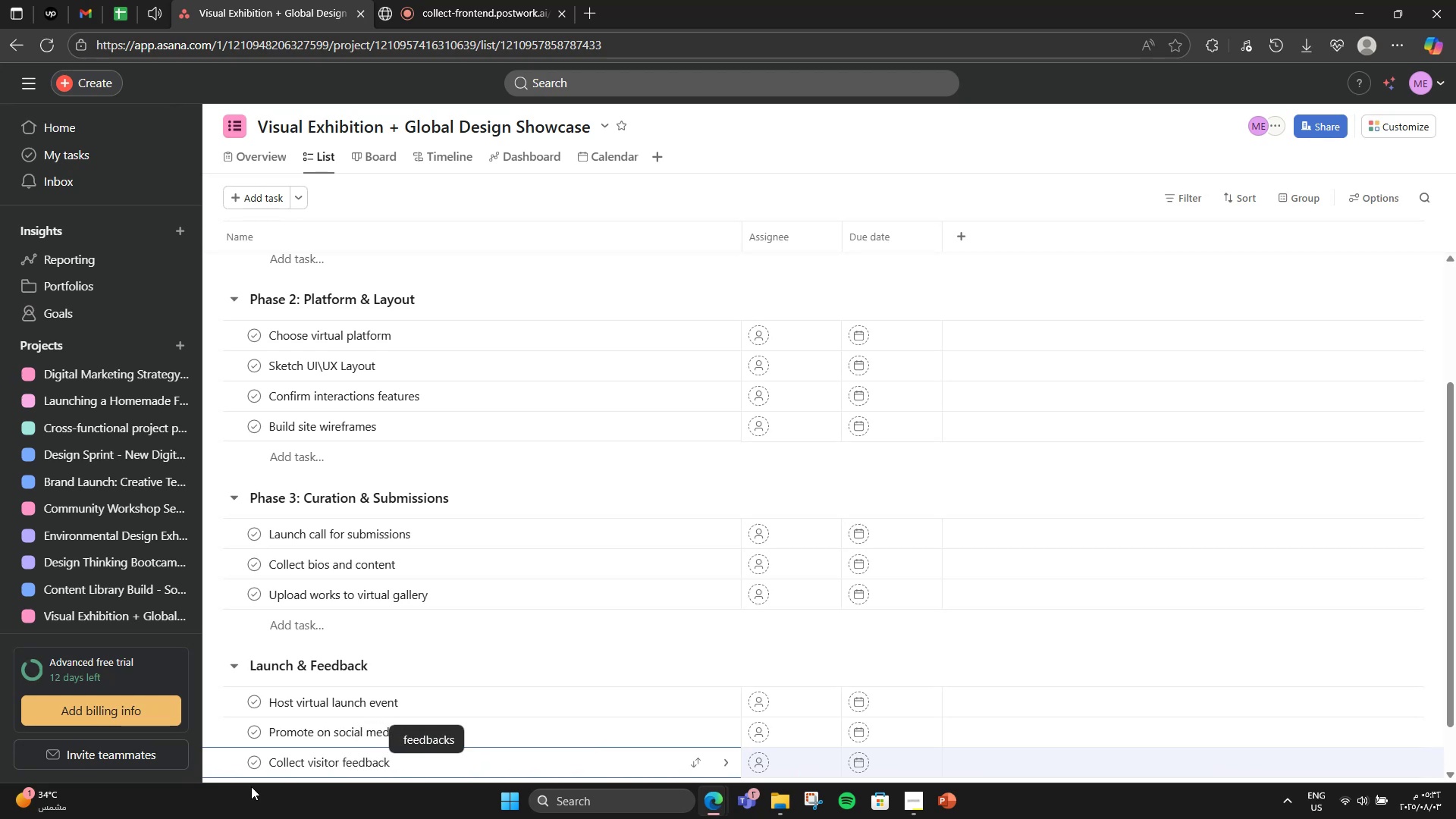 
key(Enter)
 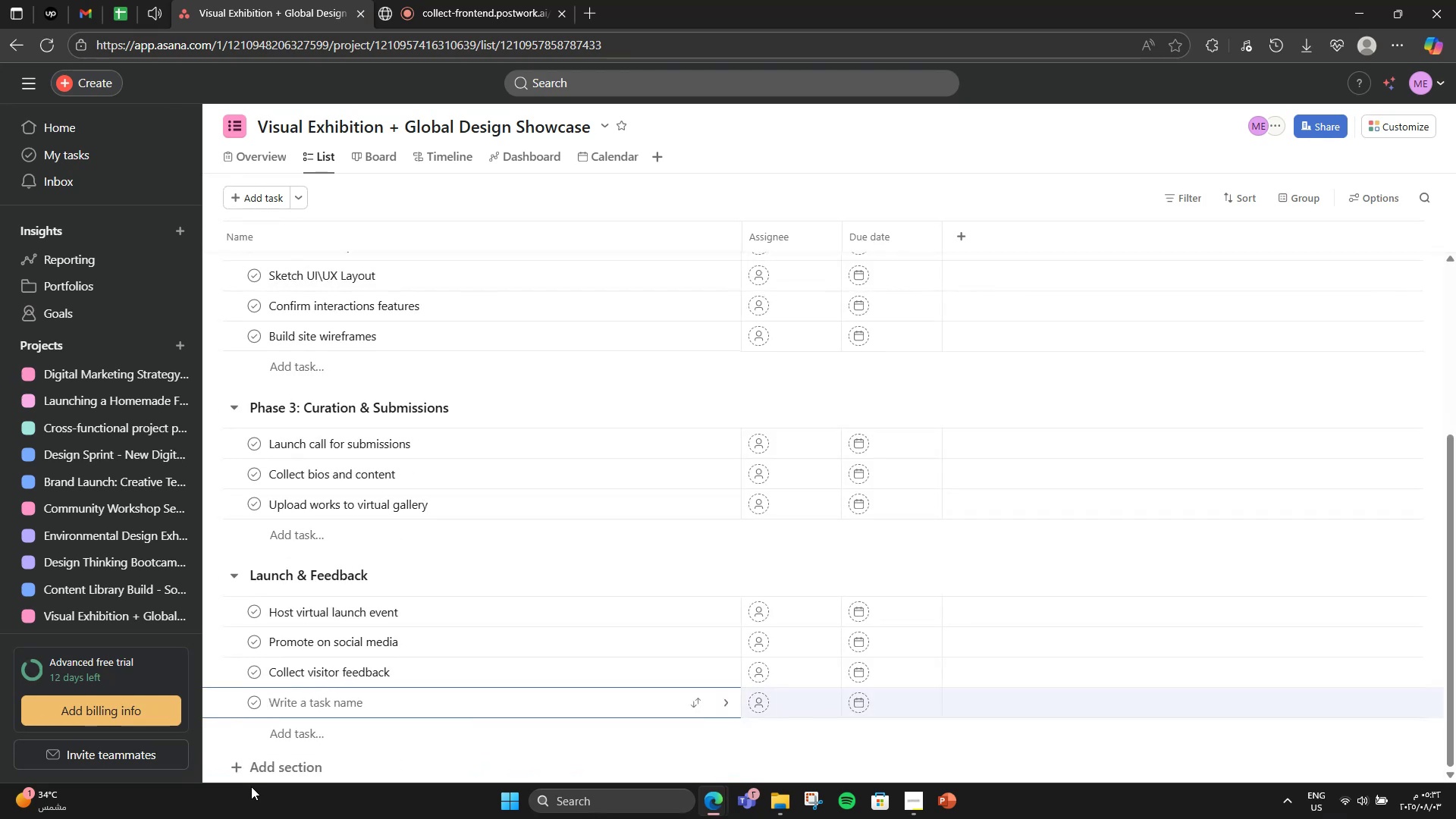 
type(Publish recap insights)
 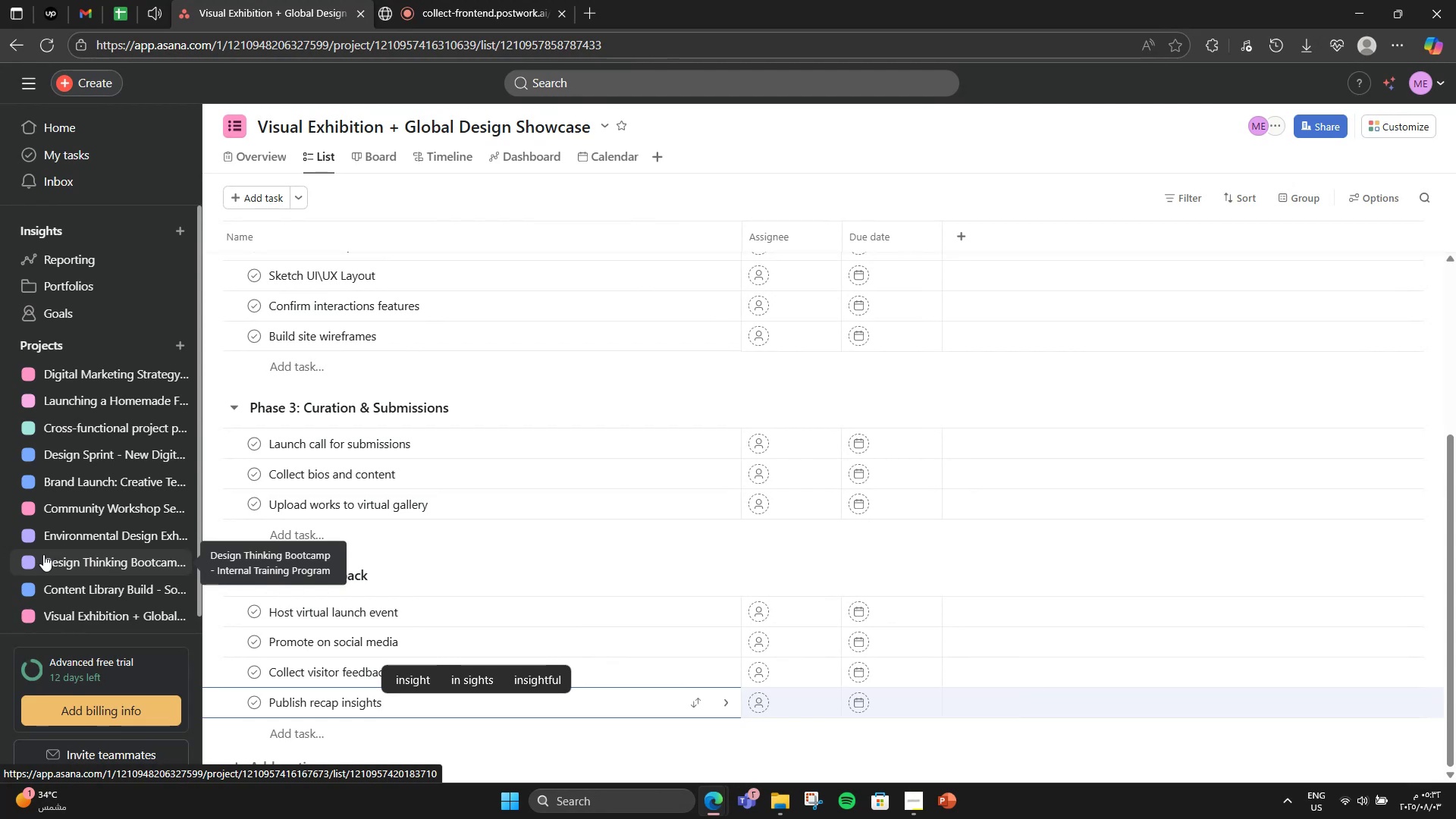 
wait(5.04)
 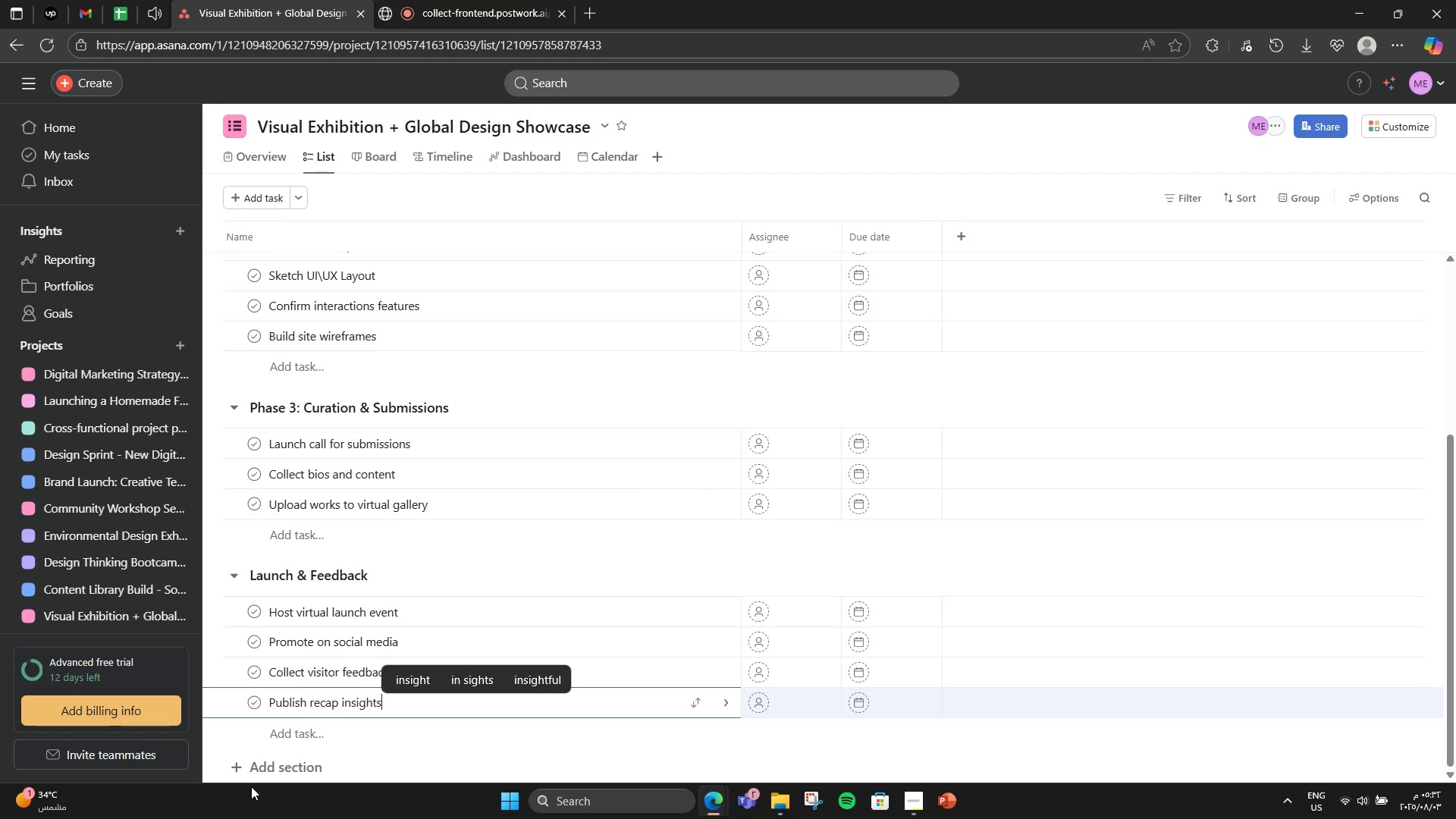 
scroll: coordinate [394, 539], scroll_direction: up, amount: 11.0
 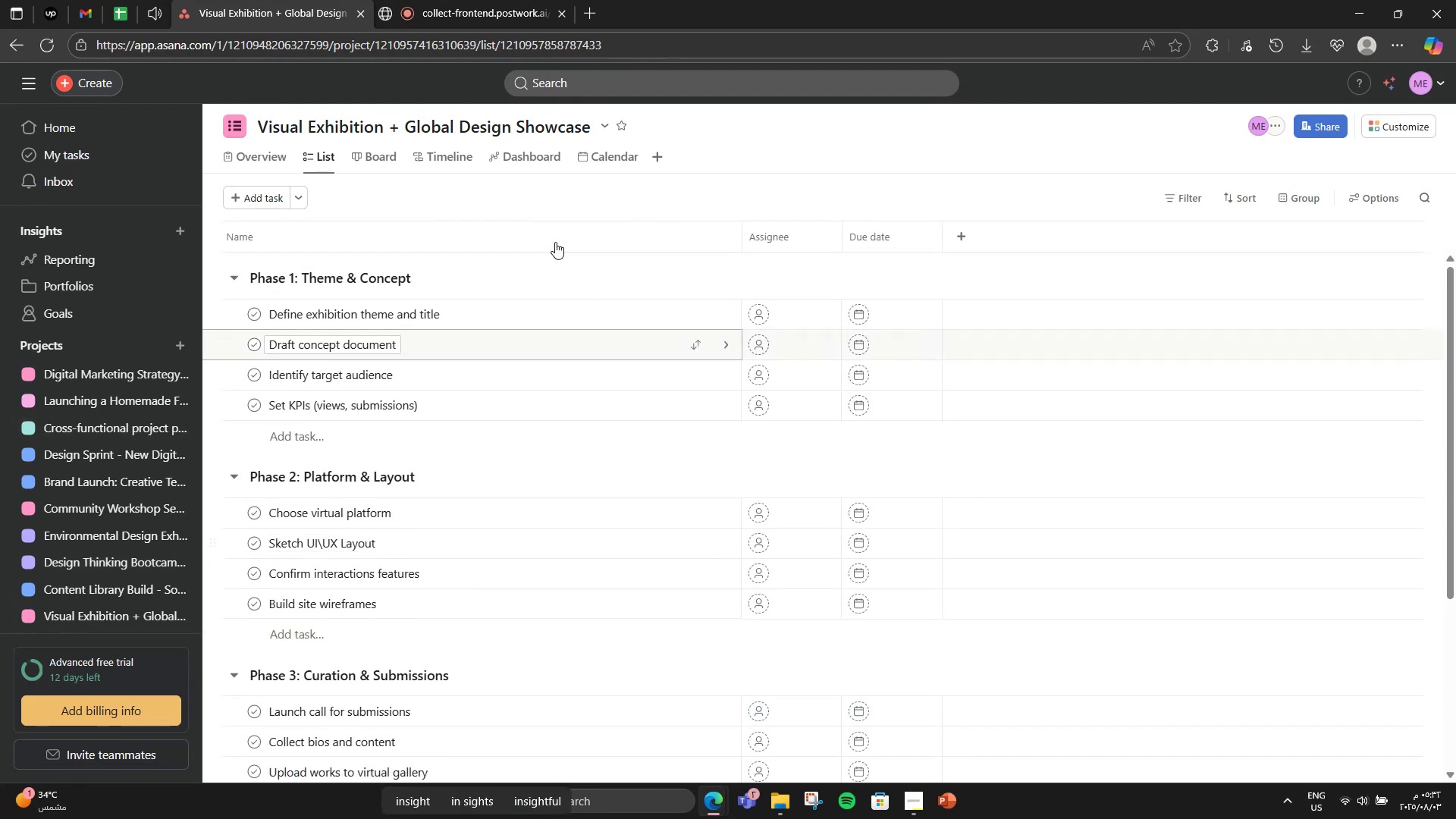 
mouse_move([790, 303])
 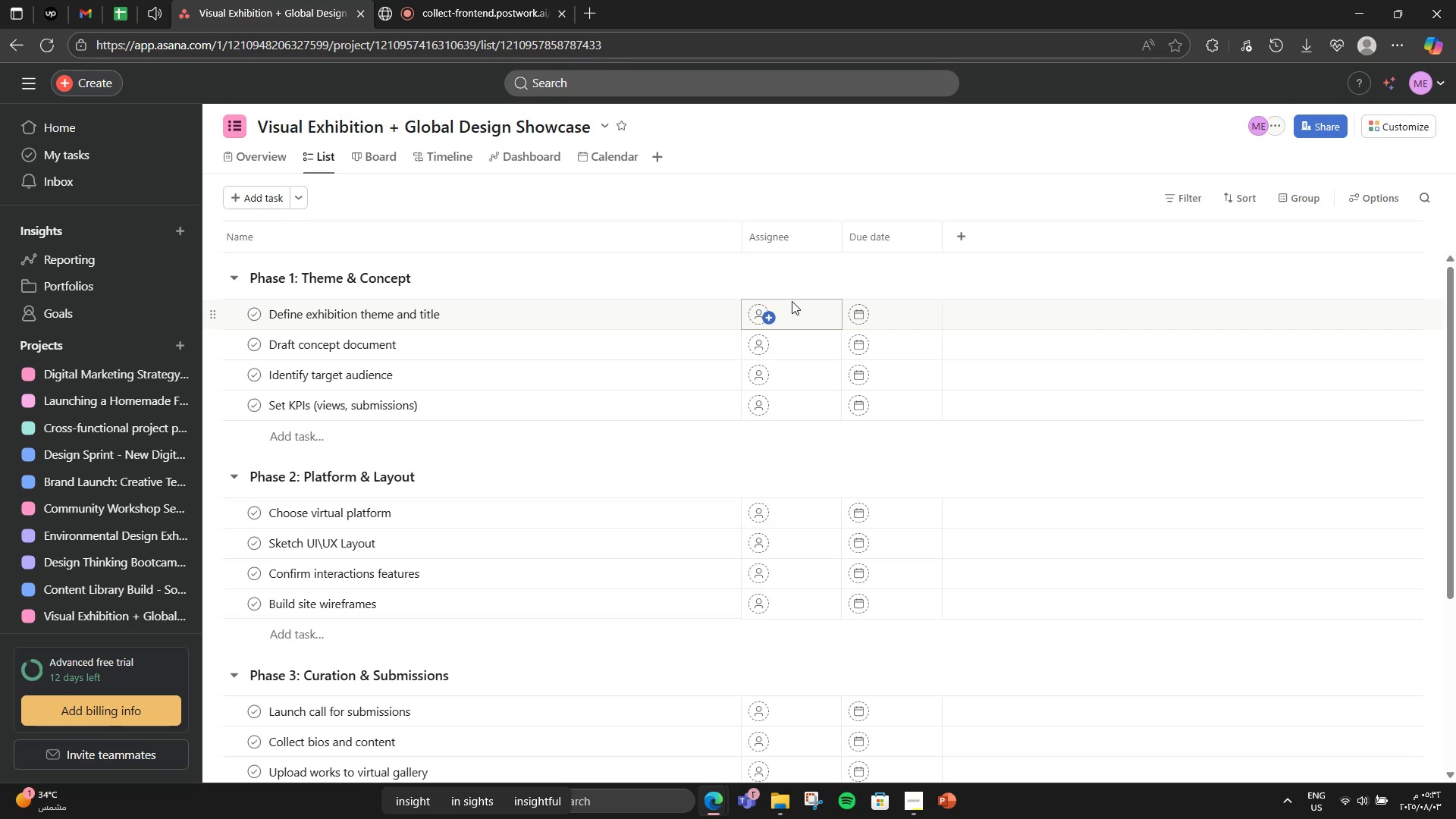 
wait(7.85)
 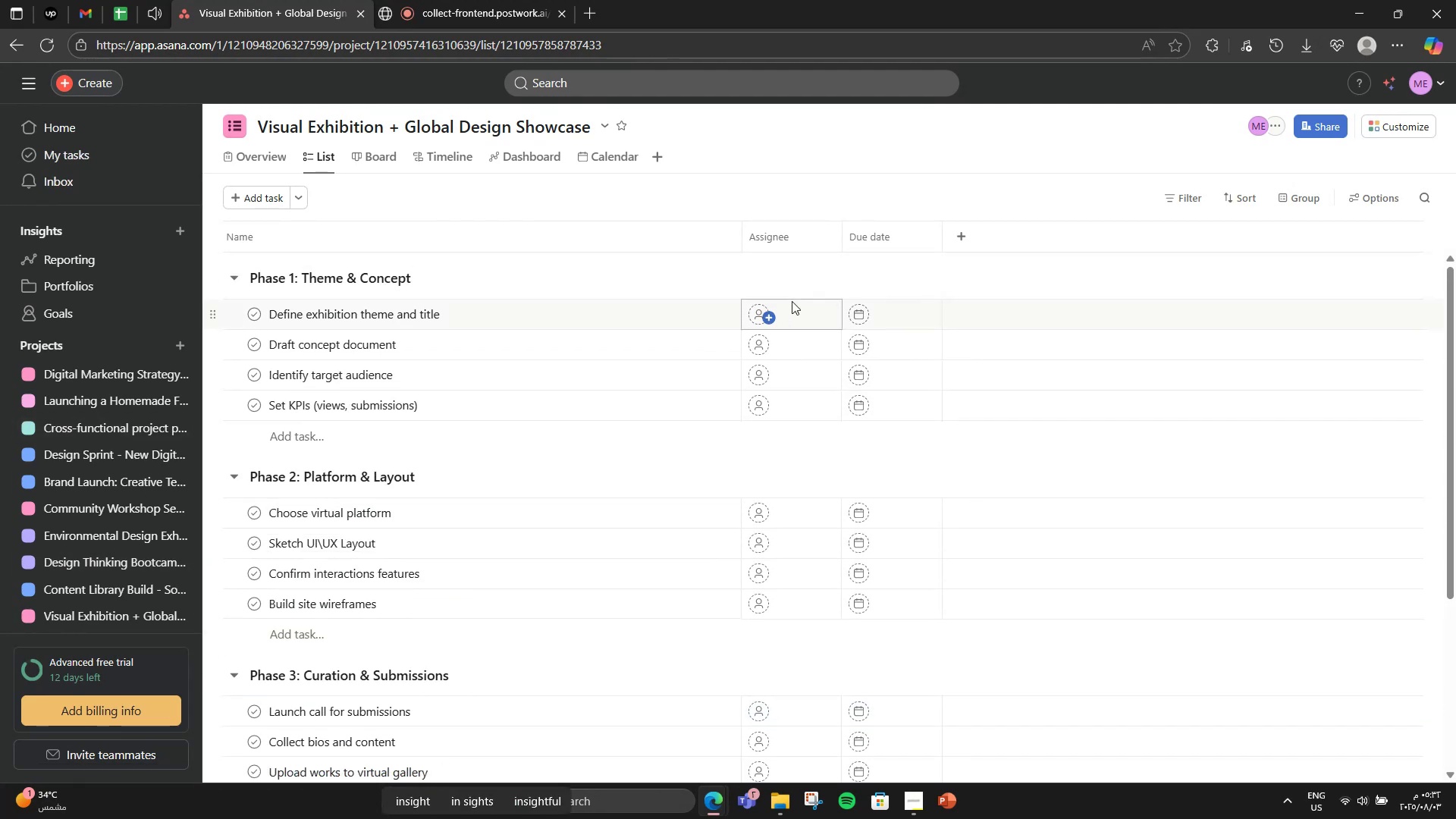 
left_click([826, 228])
 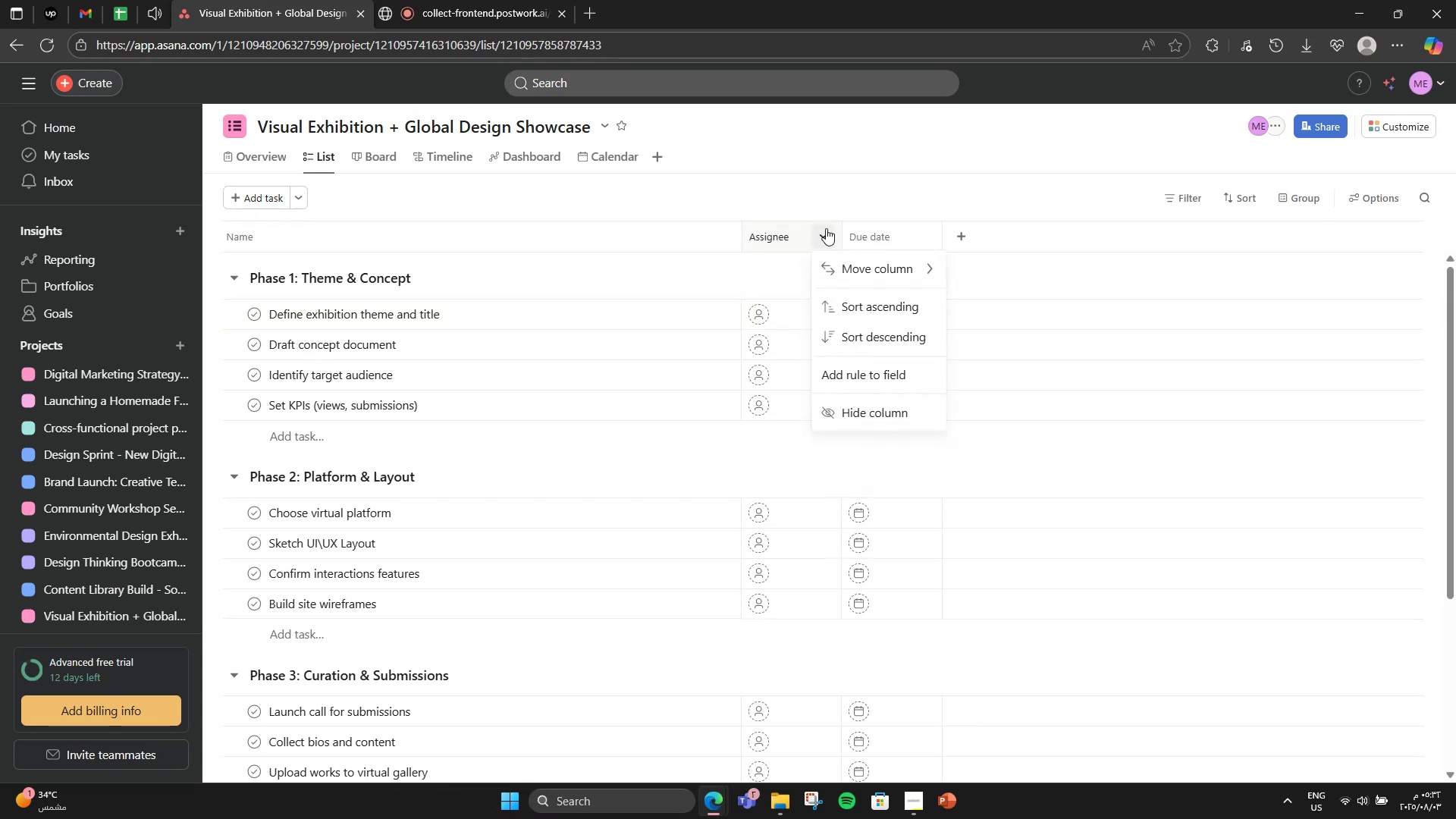 
left_click([874, 361])
 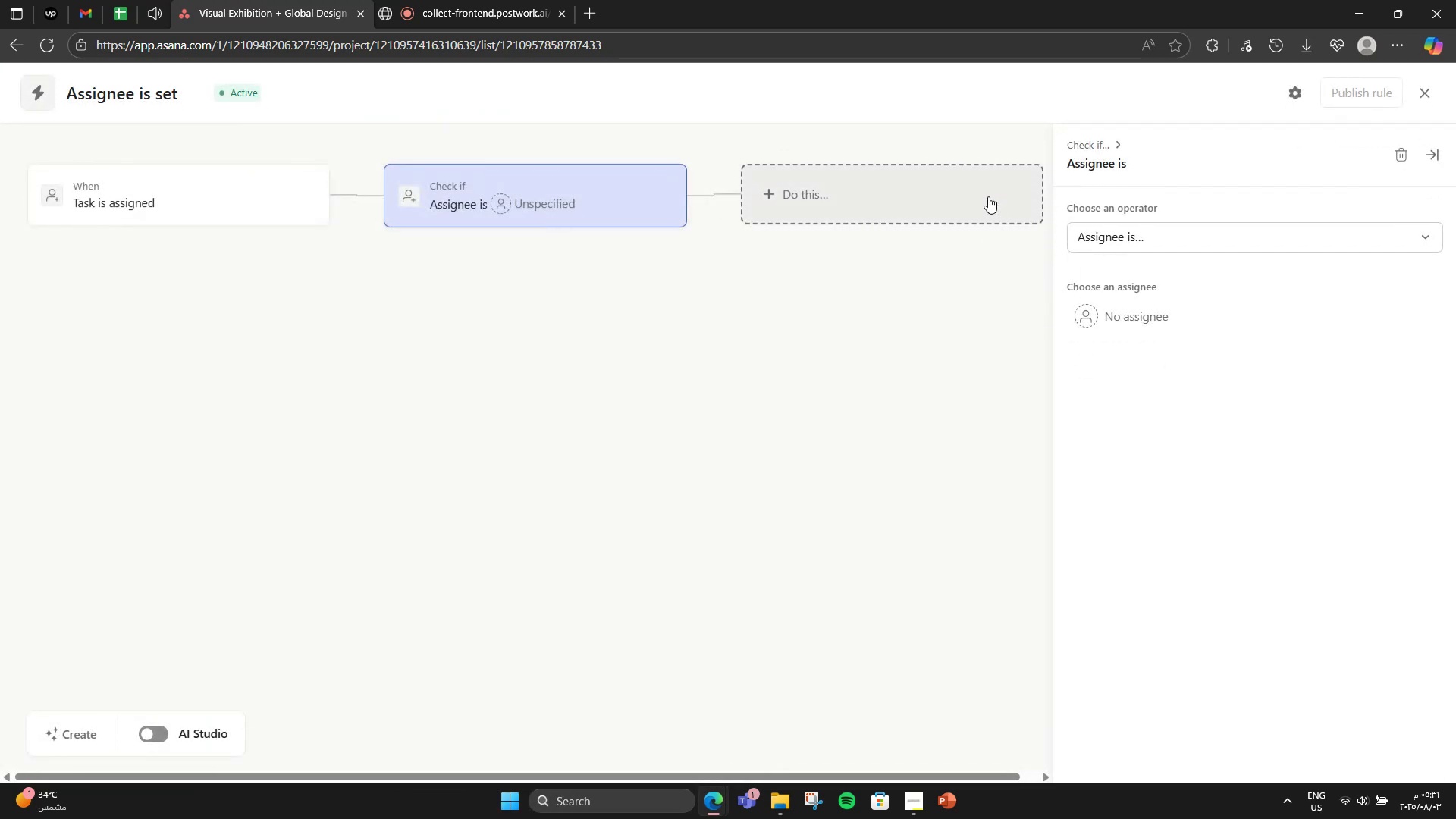 
left_click([1083, 241])
 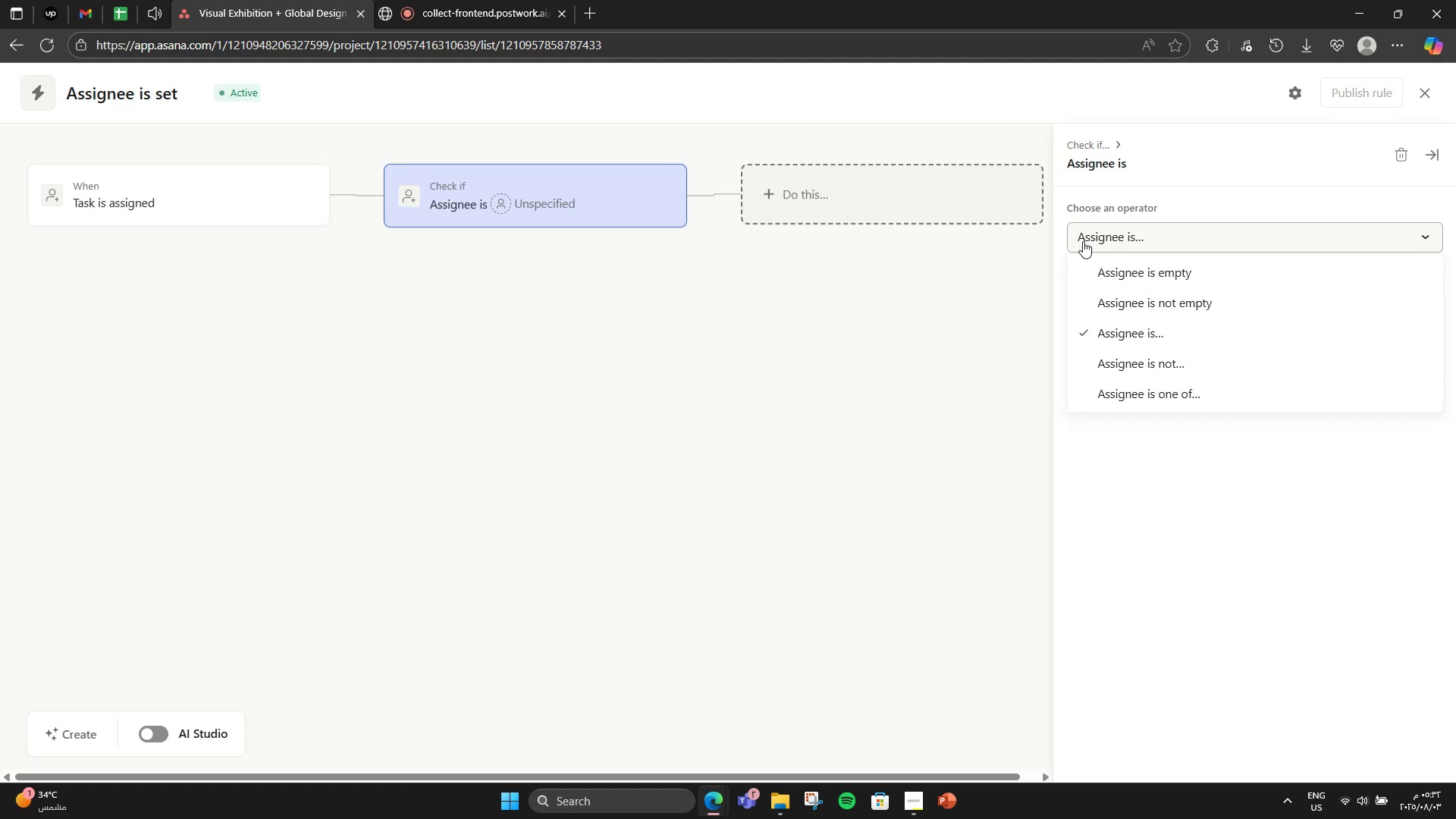 
left_click([1083, 241])
 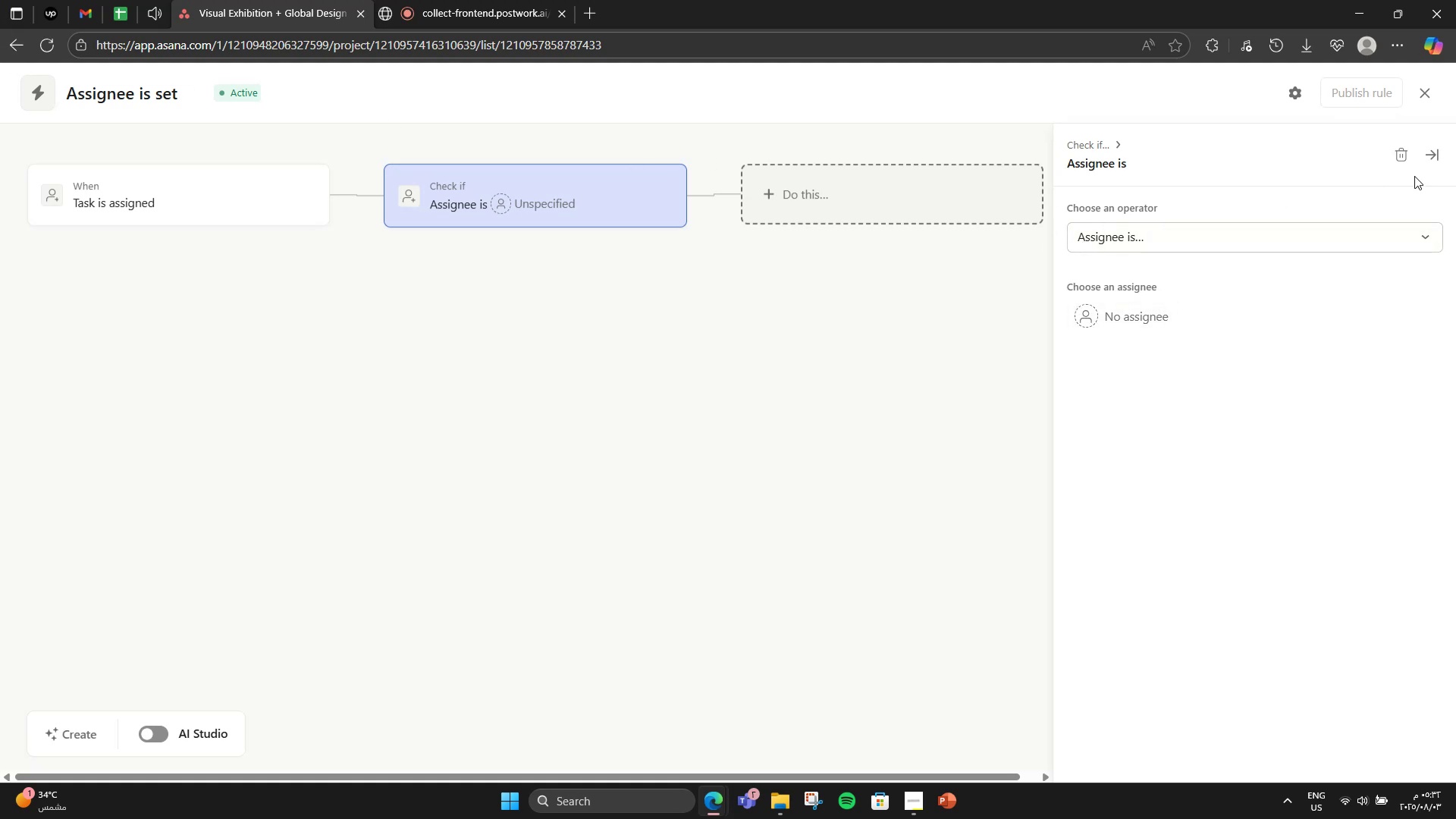 
left_click([1428, 87])
 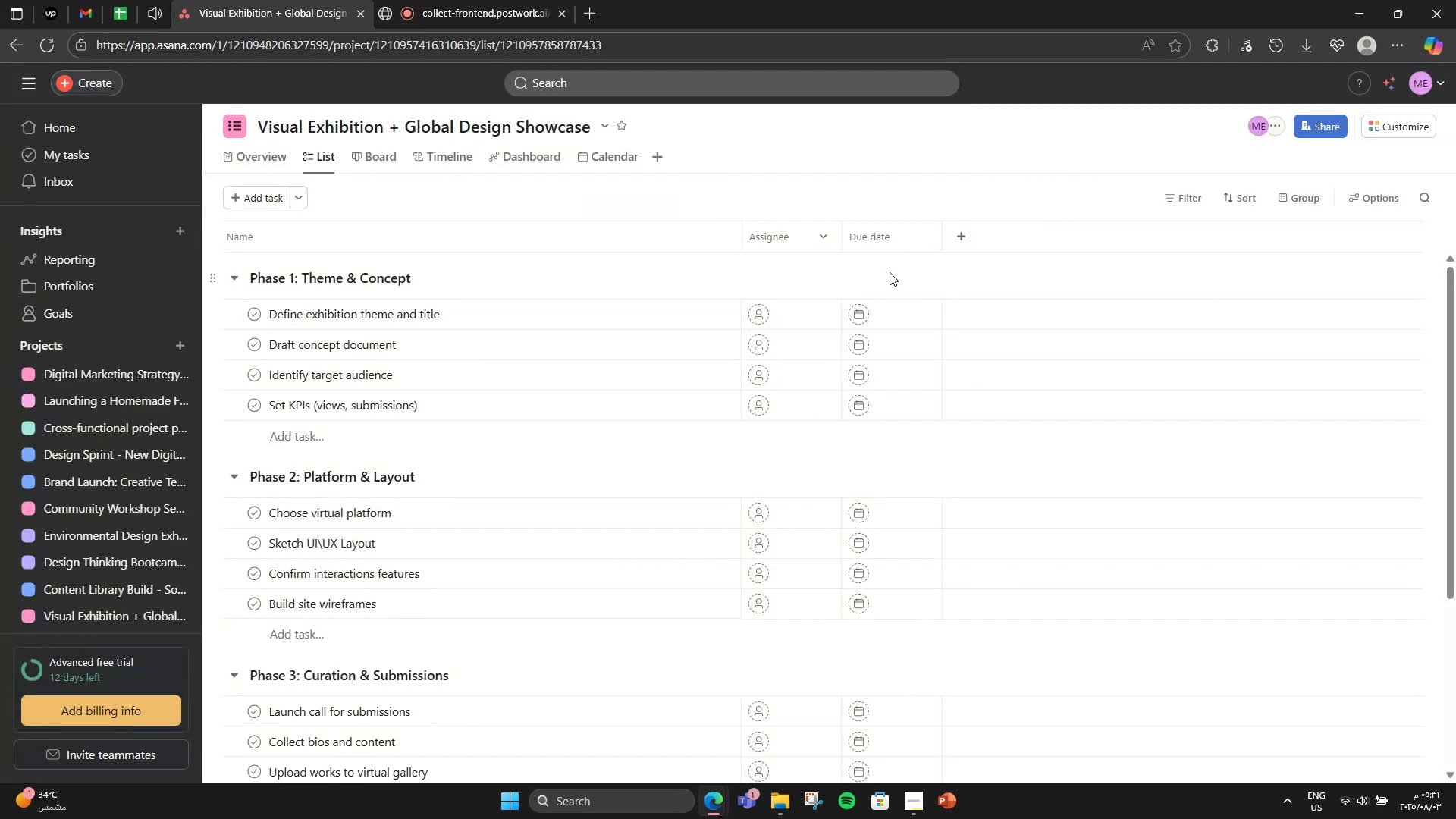 
left_click([921, 321])
 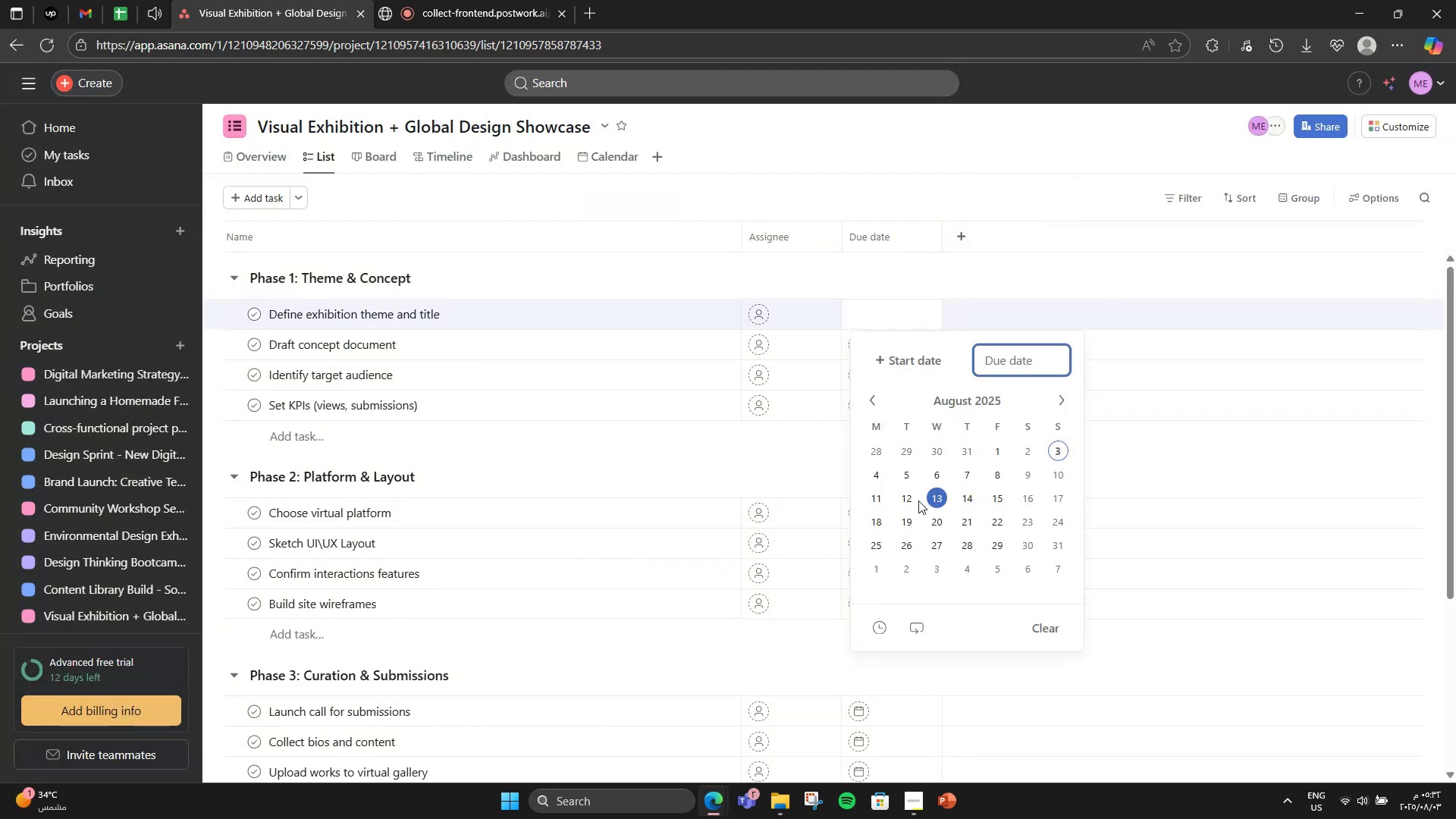 
left_click([1052, 482])
 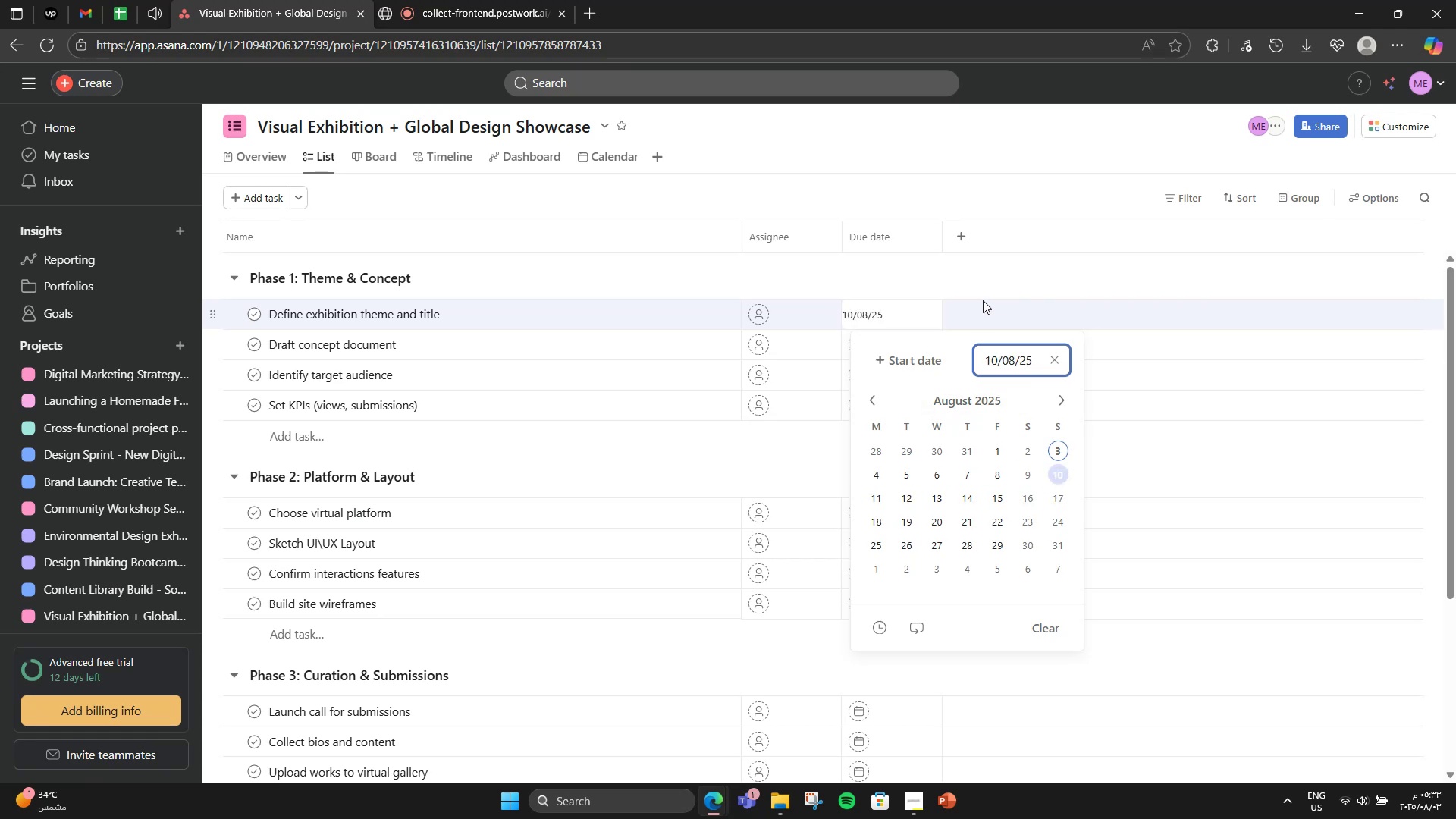 
left_click([984, 285])
 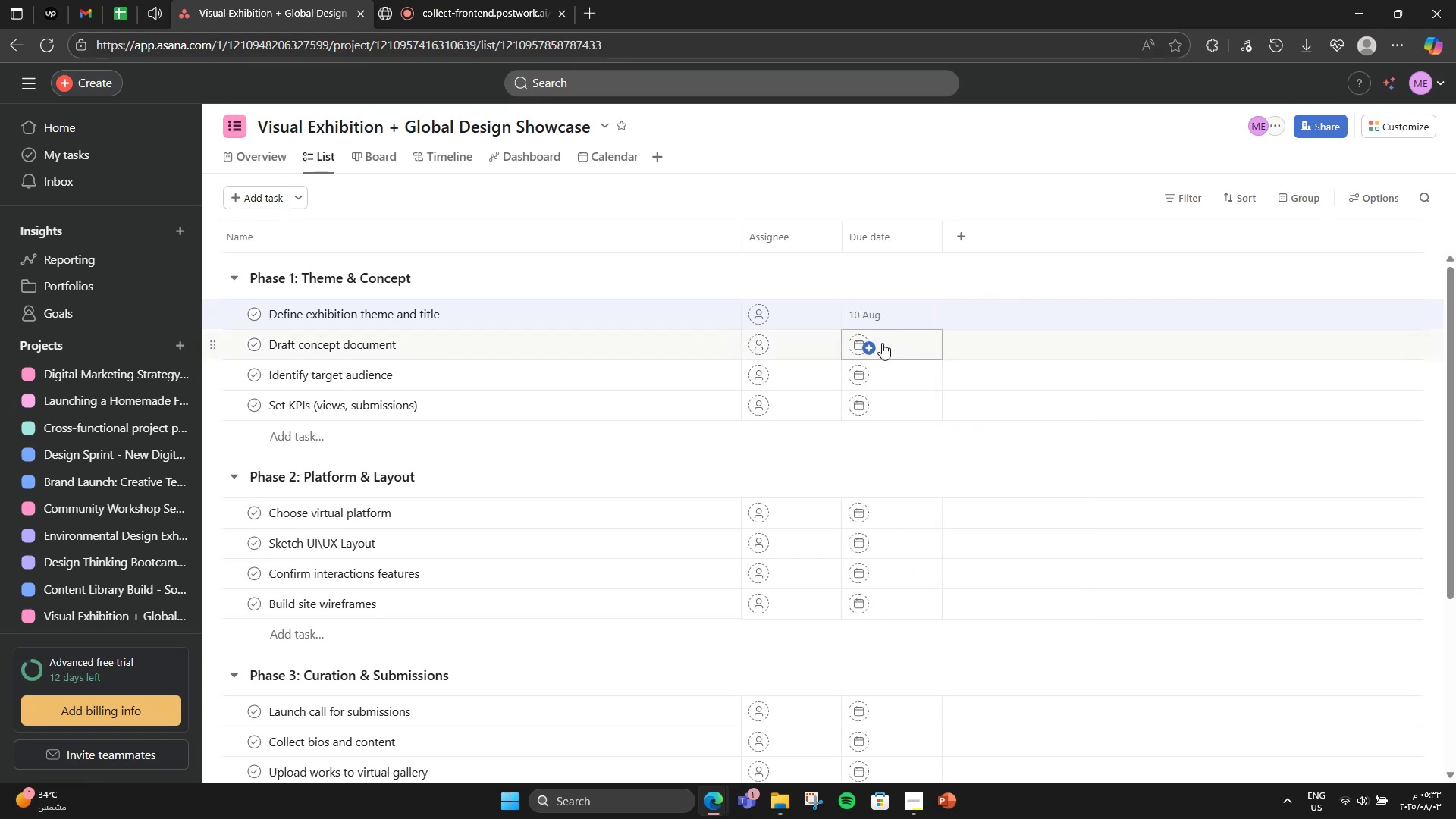 
left_click([881, 343])
 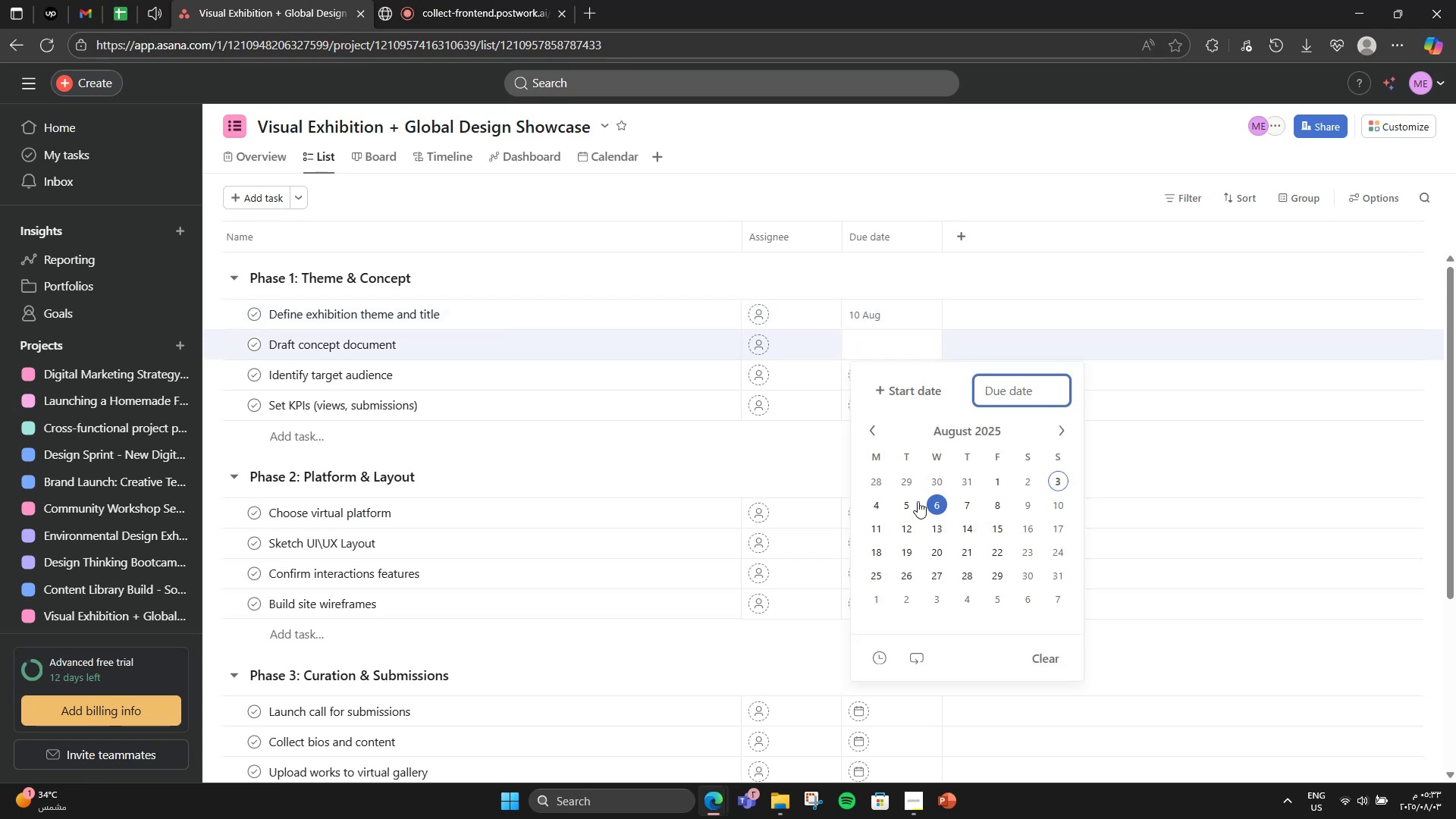 
left_click([883, 532])
 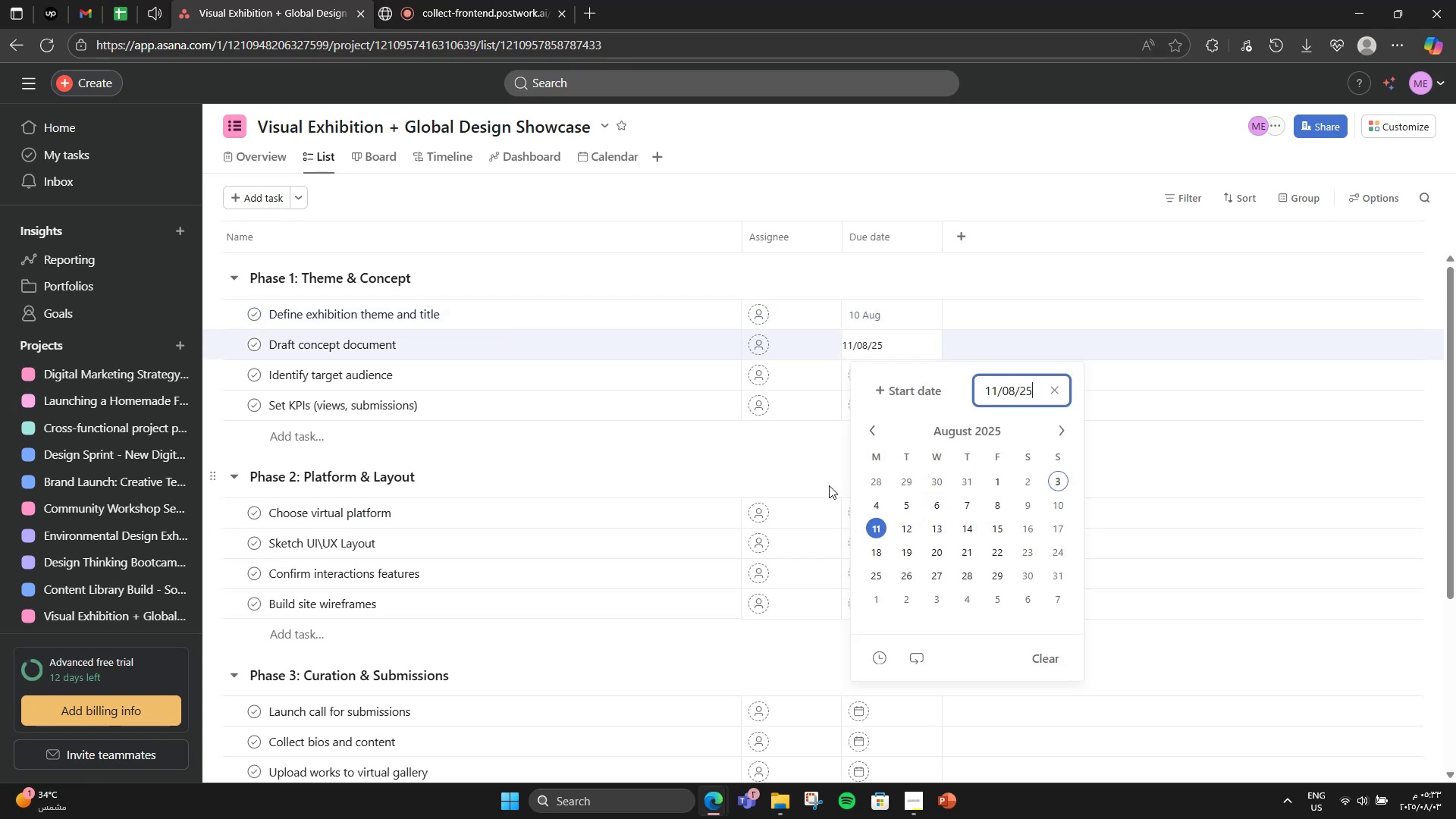 
left_click([829, 485])
 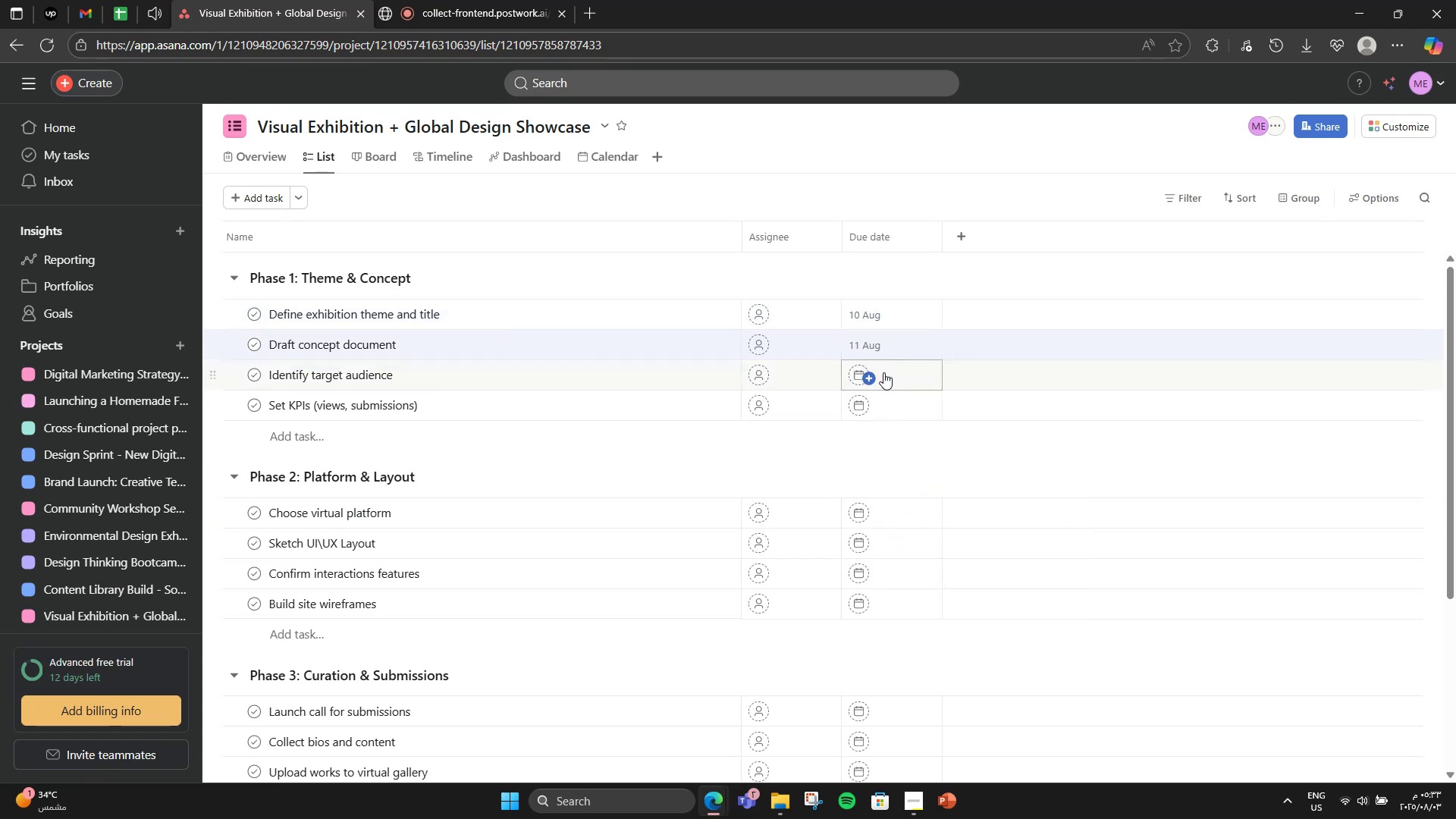 
double_click([883, 372])
 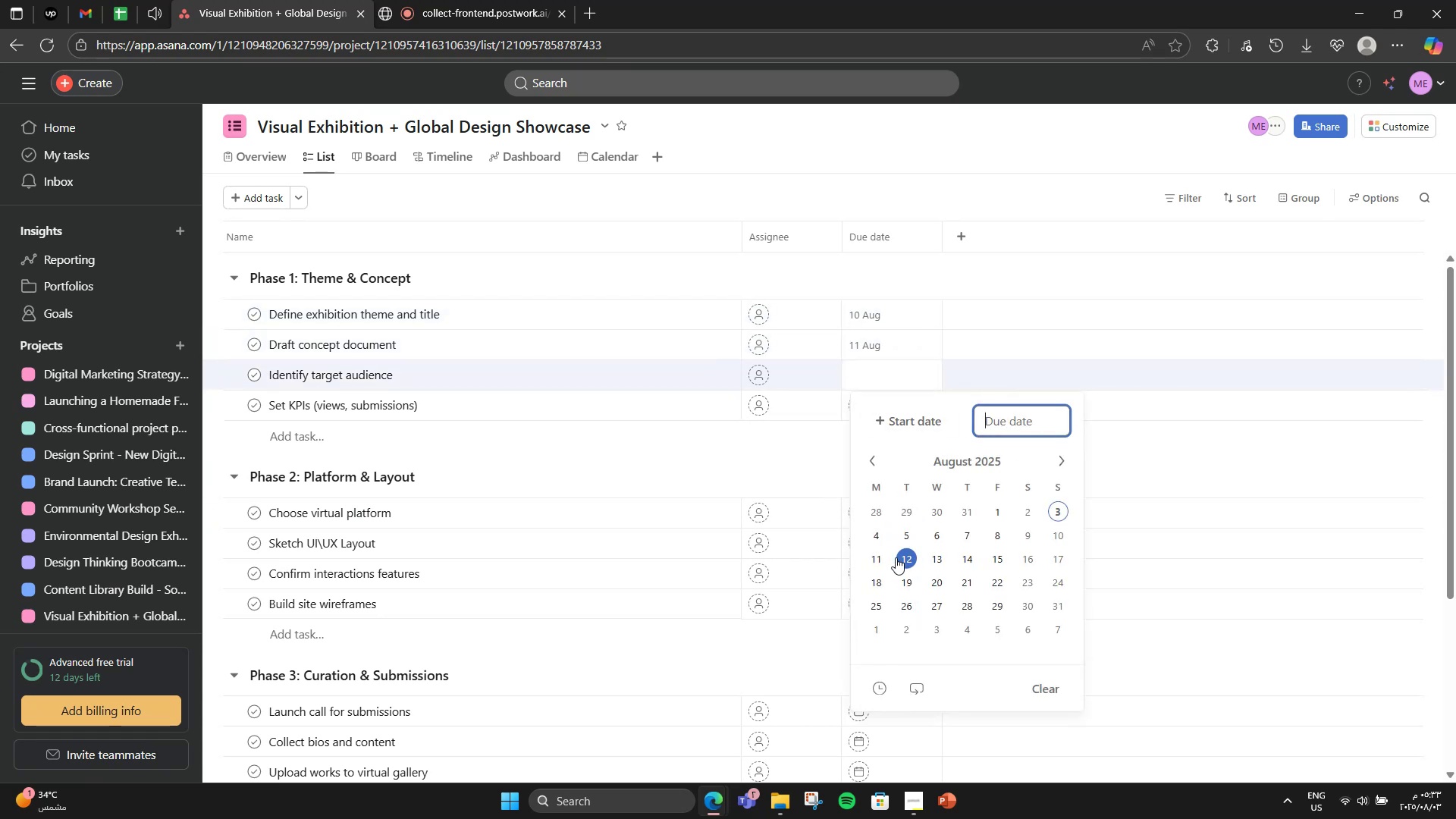 
double_click([770, 479])
 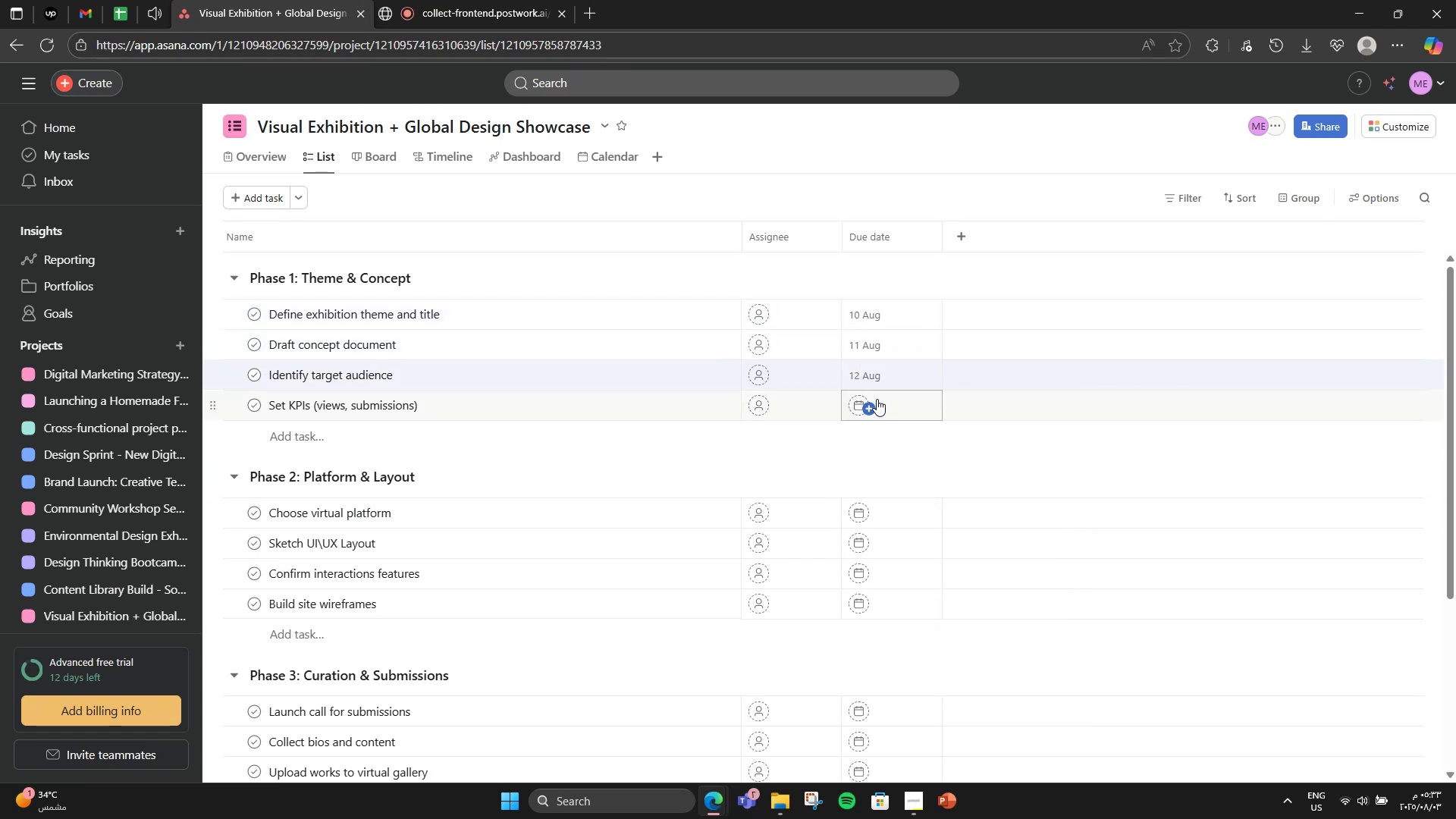 
left_click([877, 399])
 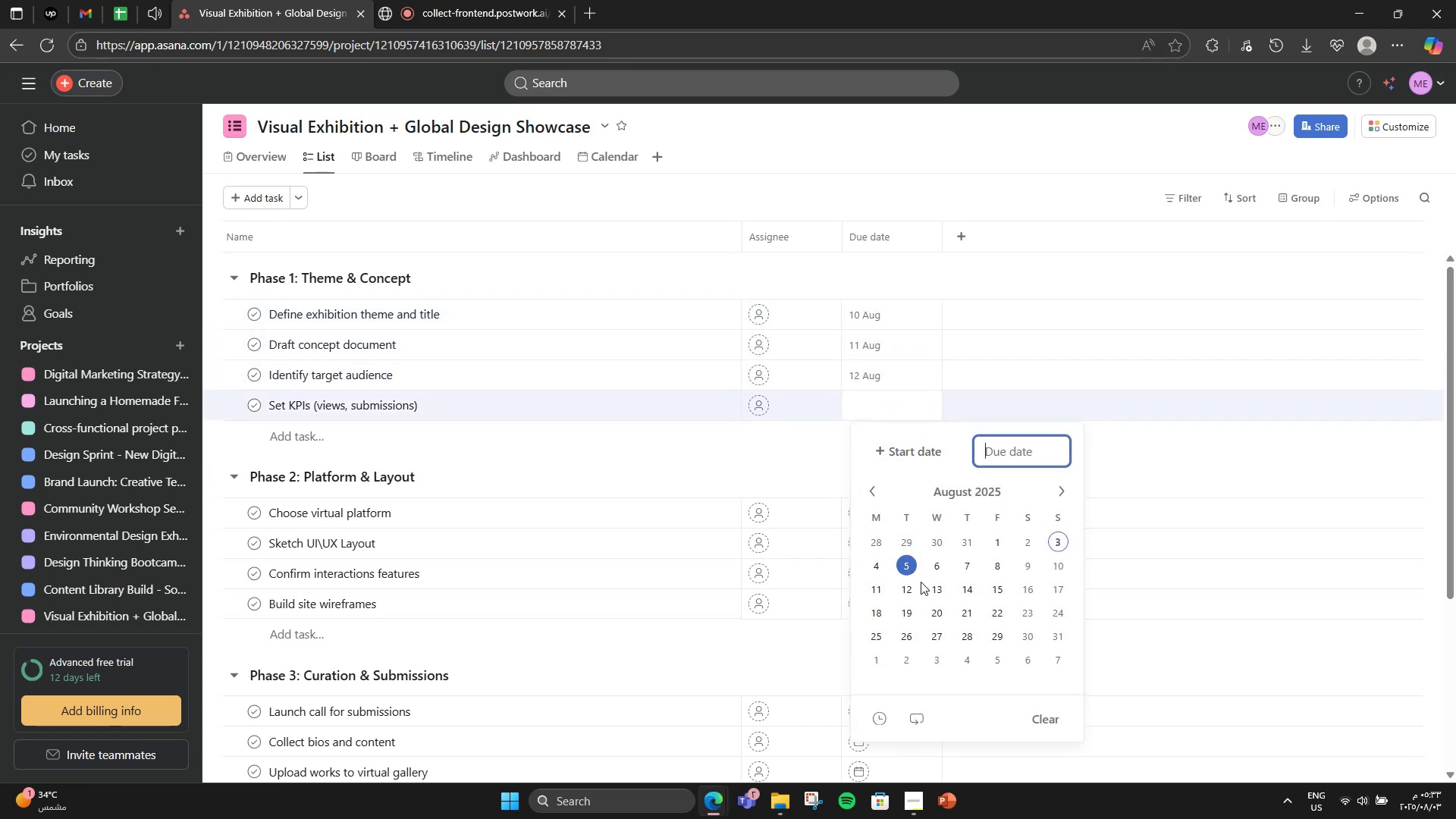 
left_click([927, 585])
 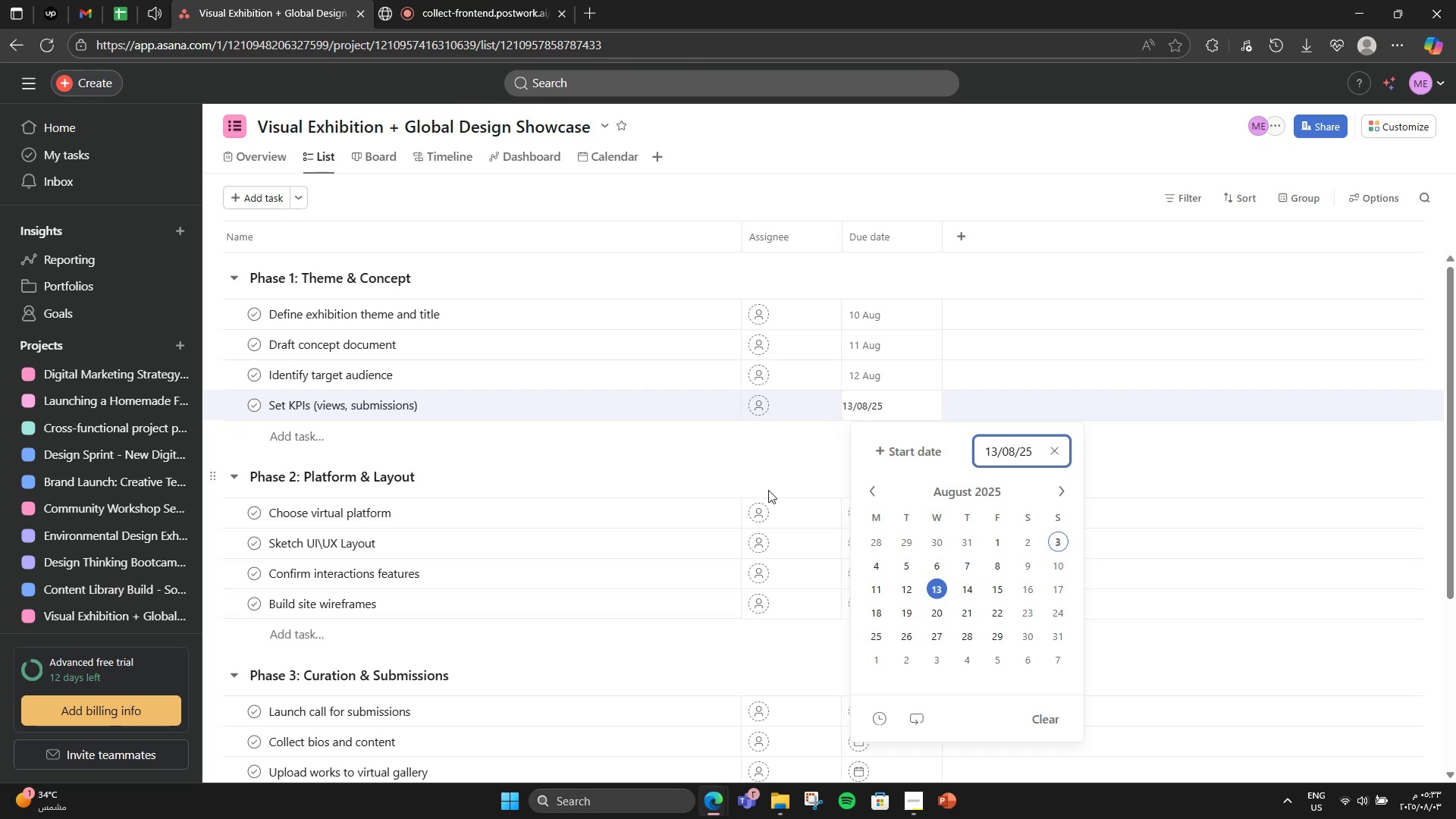 
left_click([768, 490])
 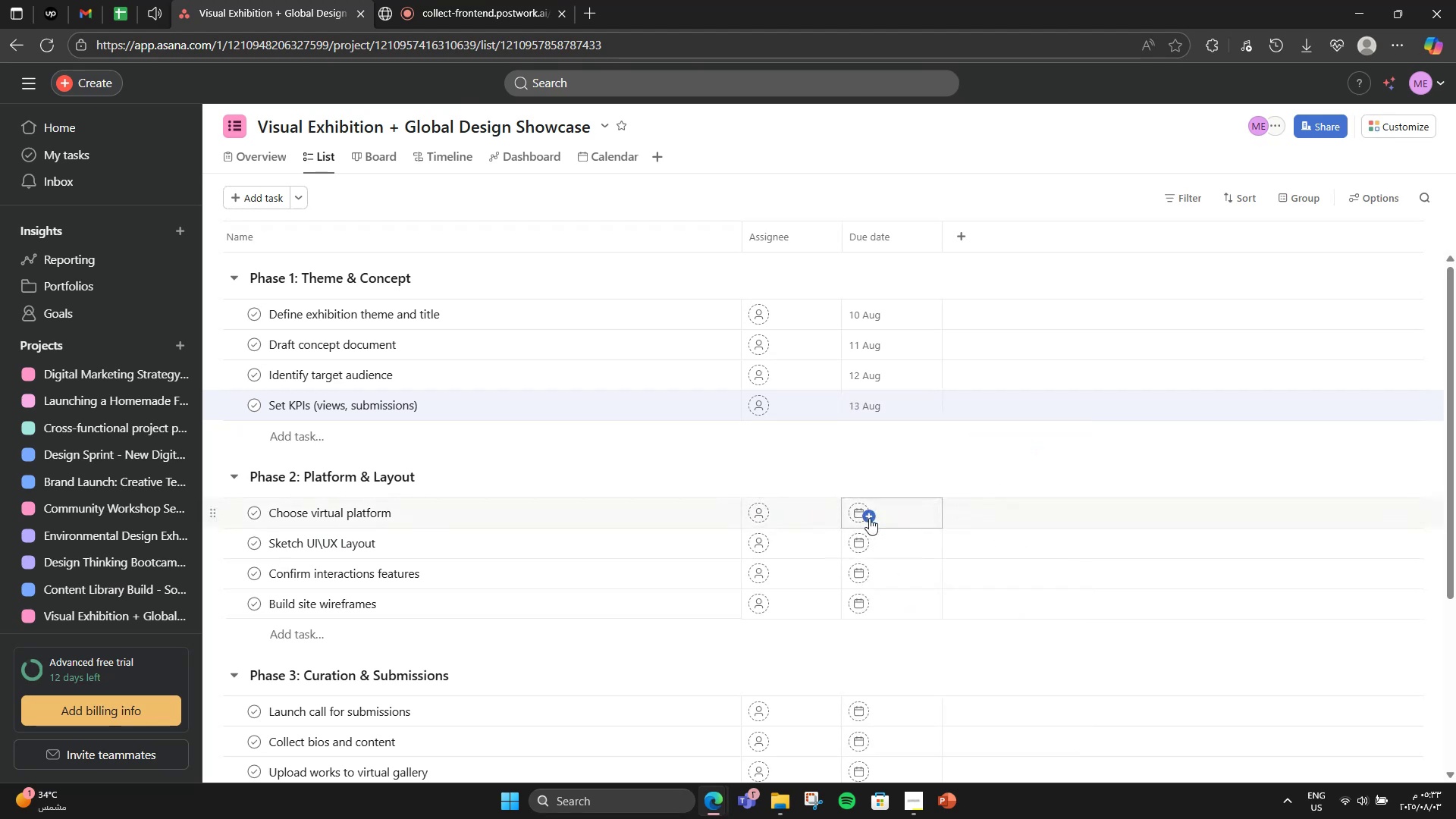 
left_click([869, 518])
 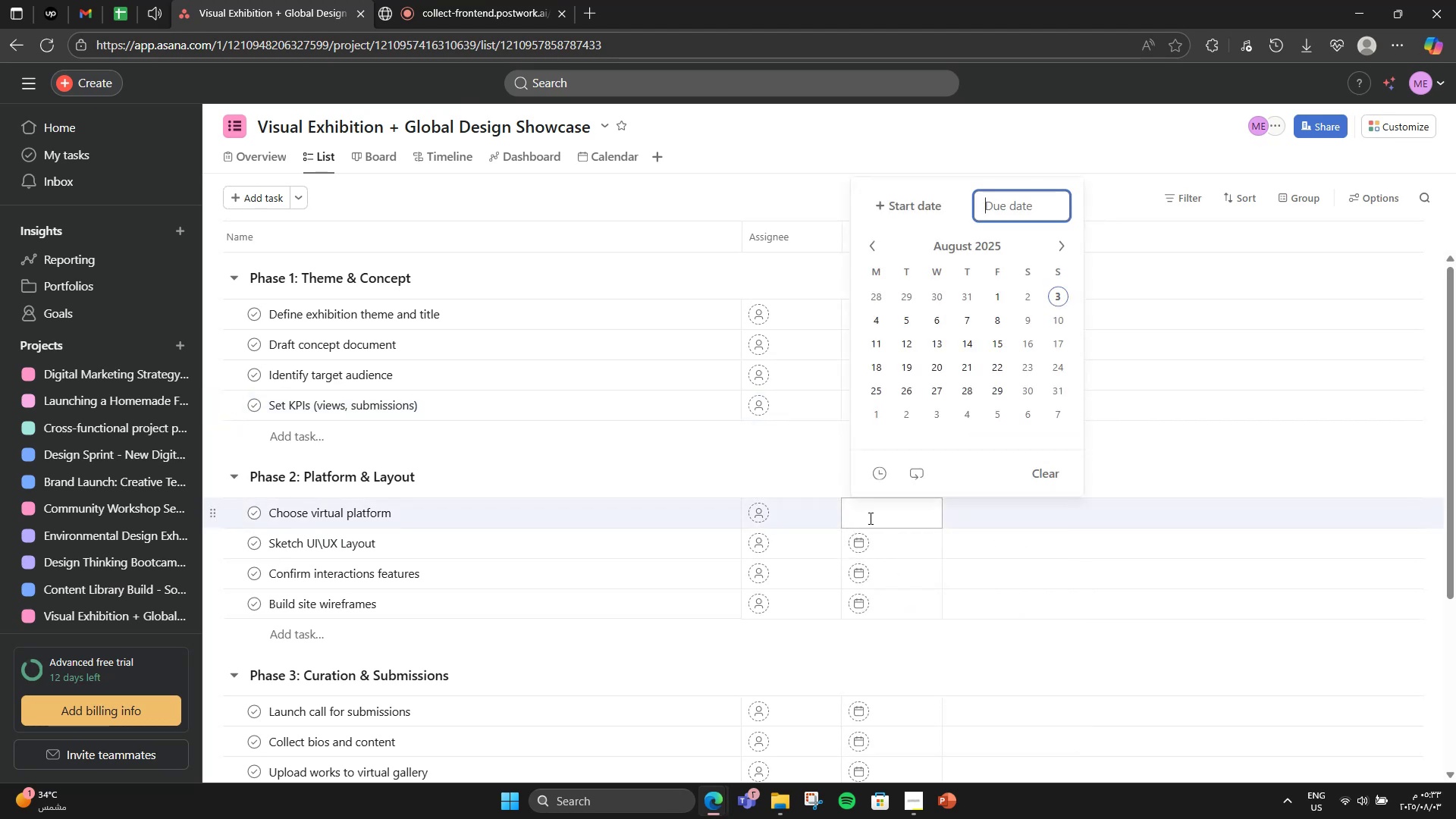 
left_click([785, 450])
 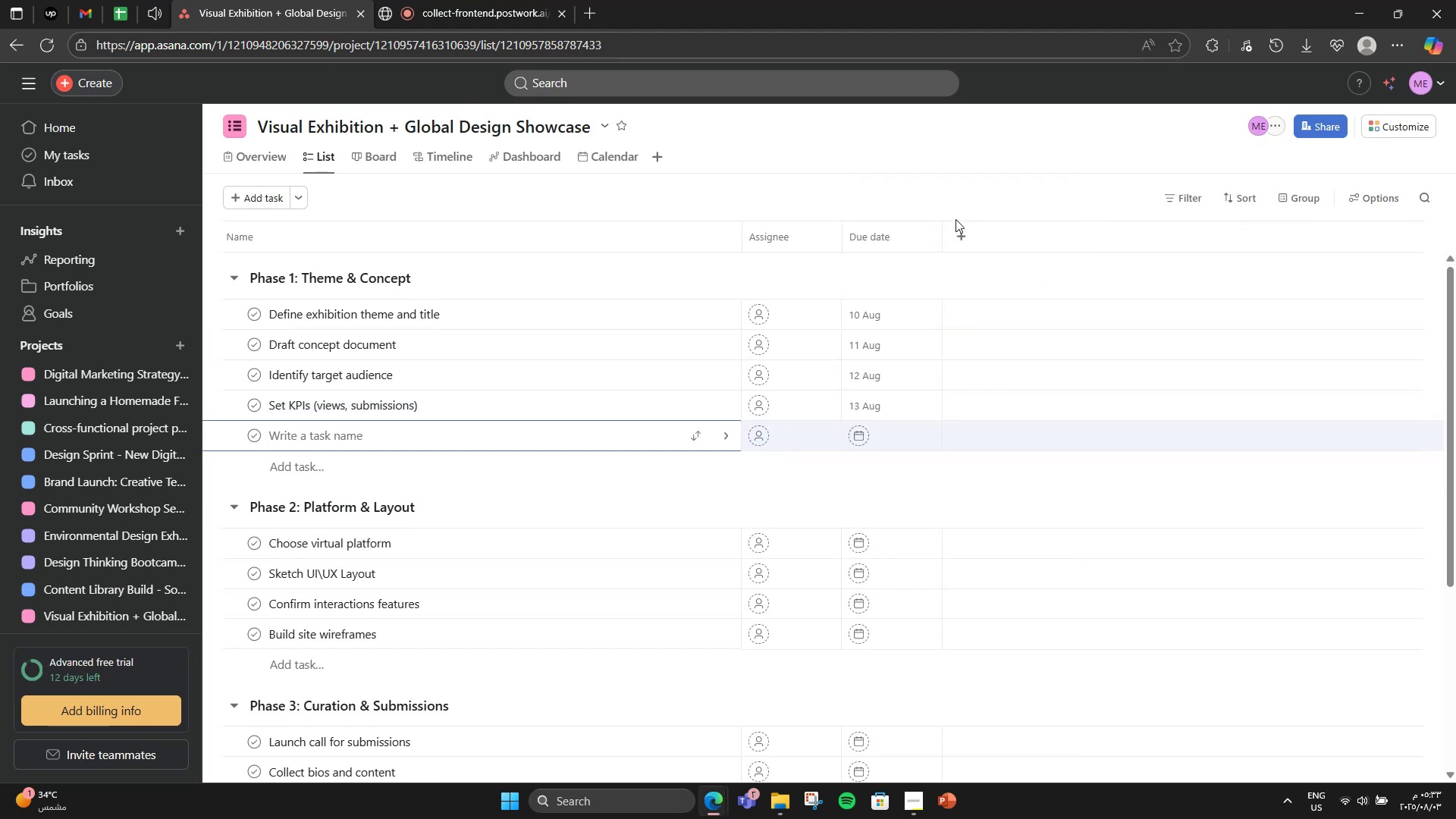 
left_click([960, 247])
 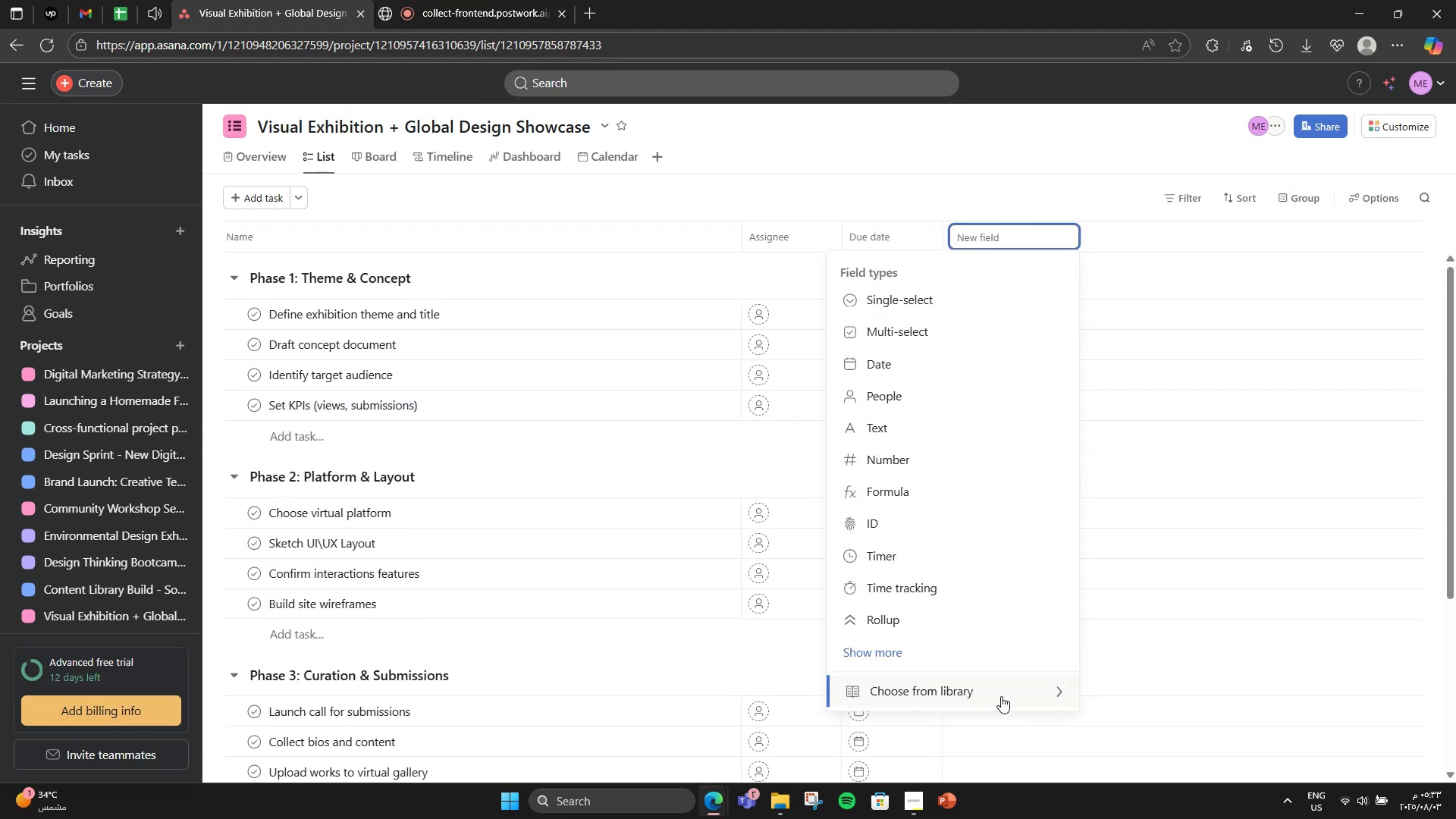 
left_click([1001, 696])
 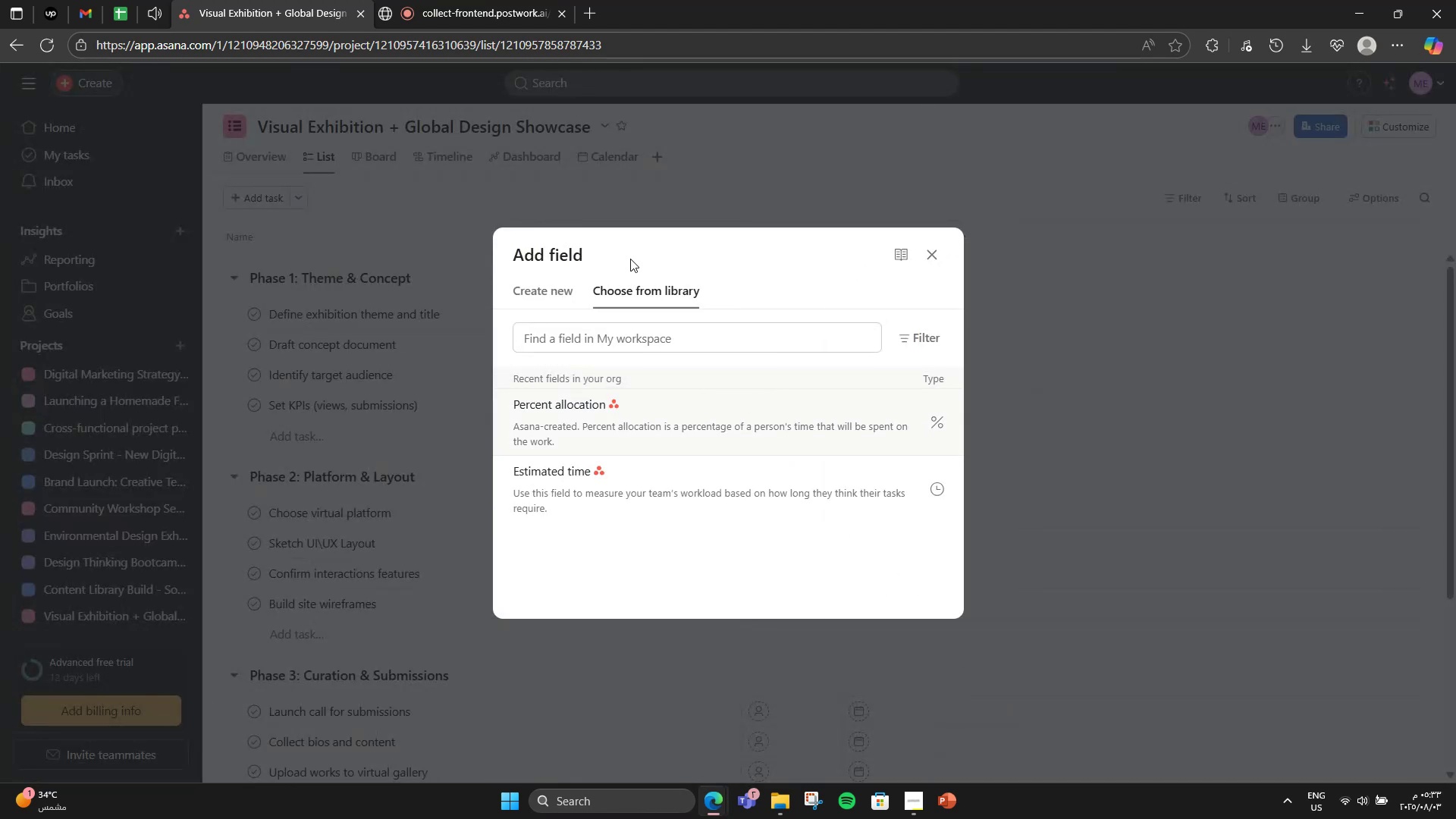 
left_click([542, 301])
 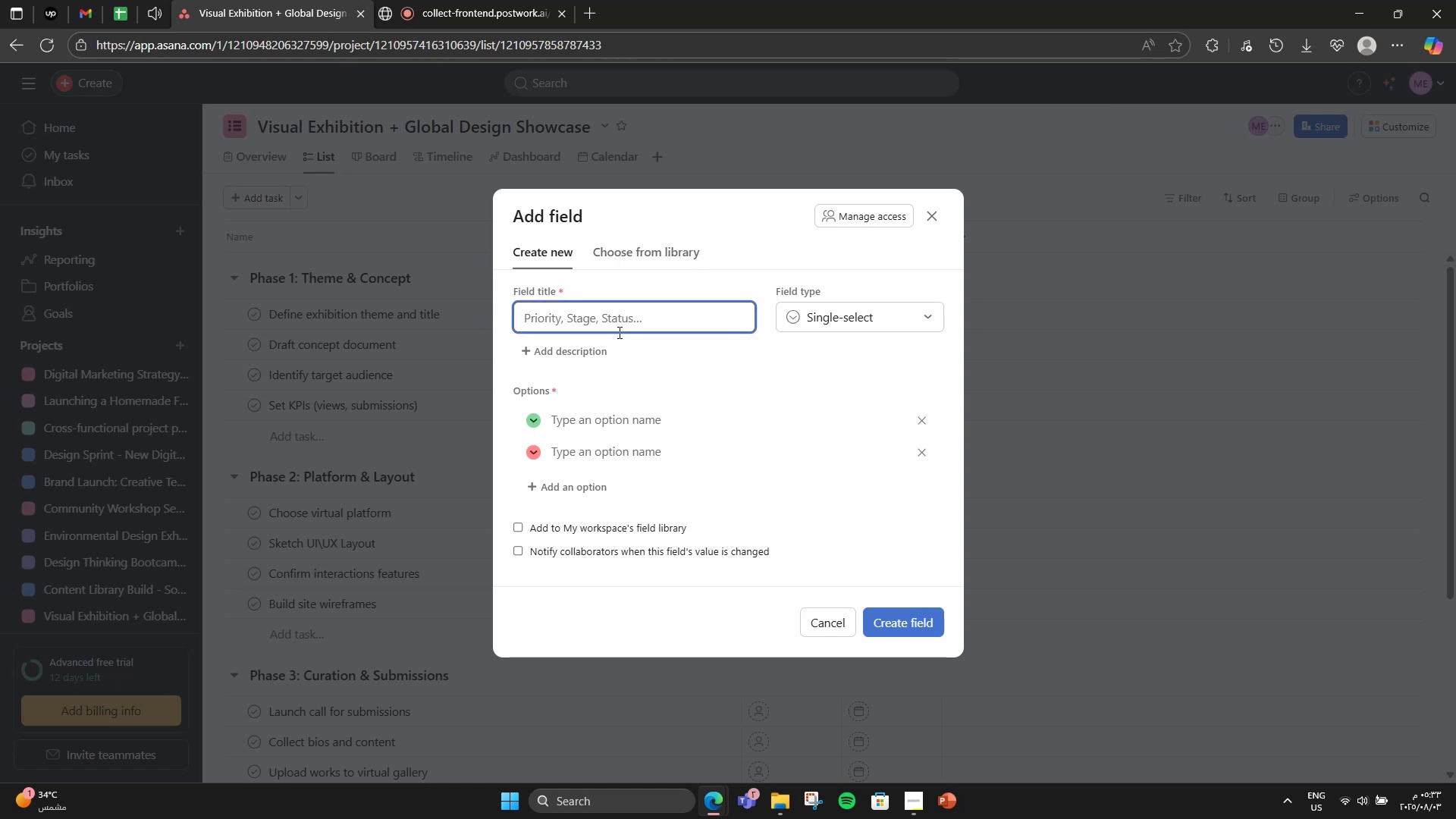 
type(Priority)
 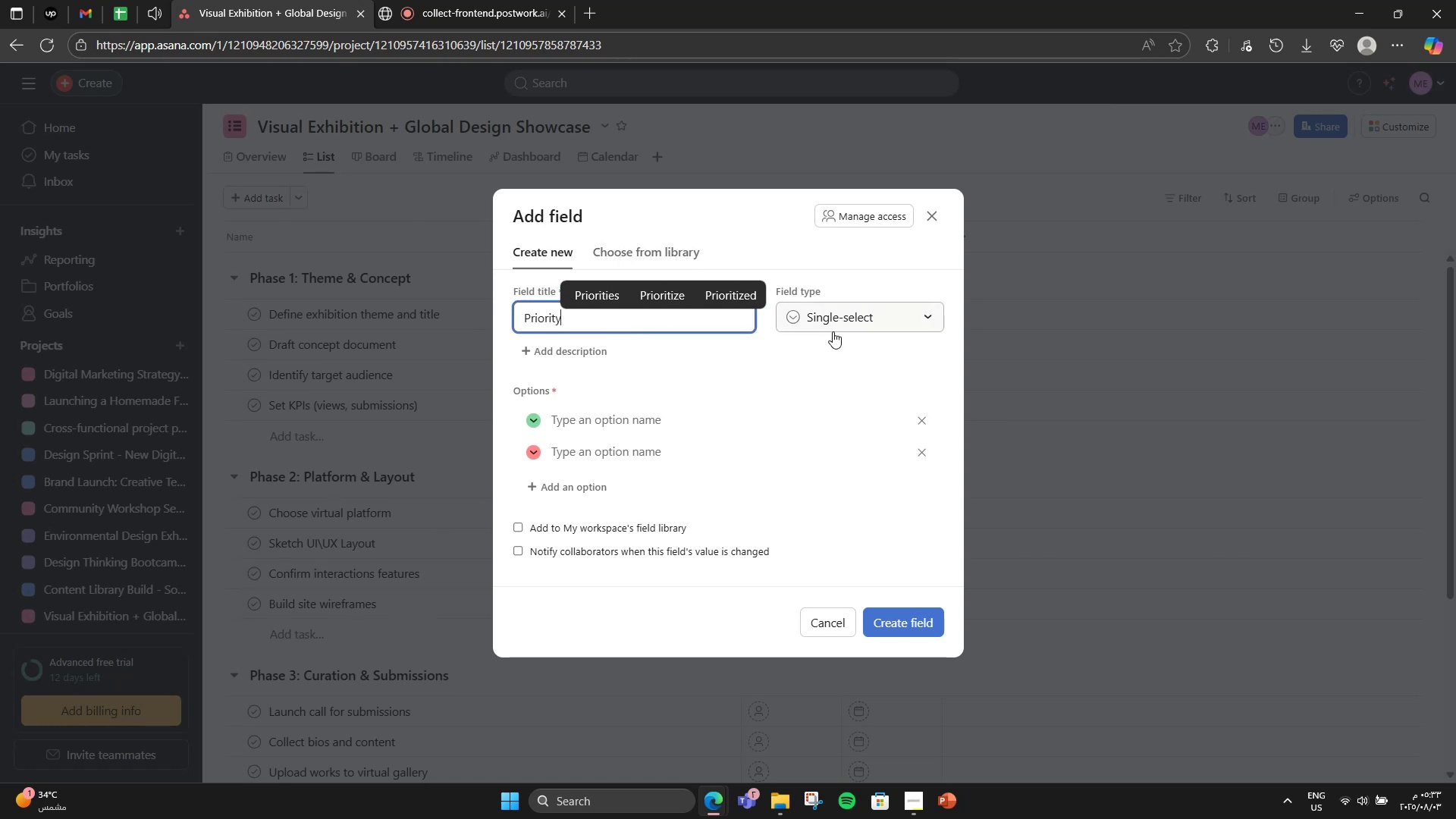 
left_click([646, 358])
 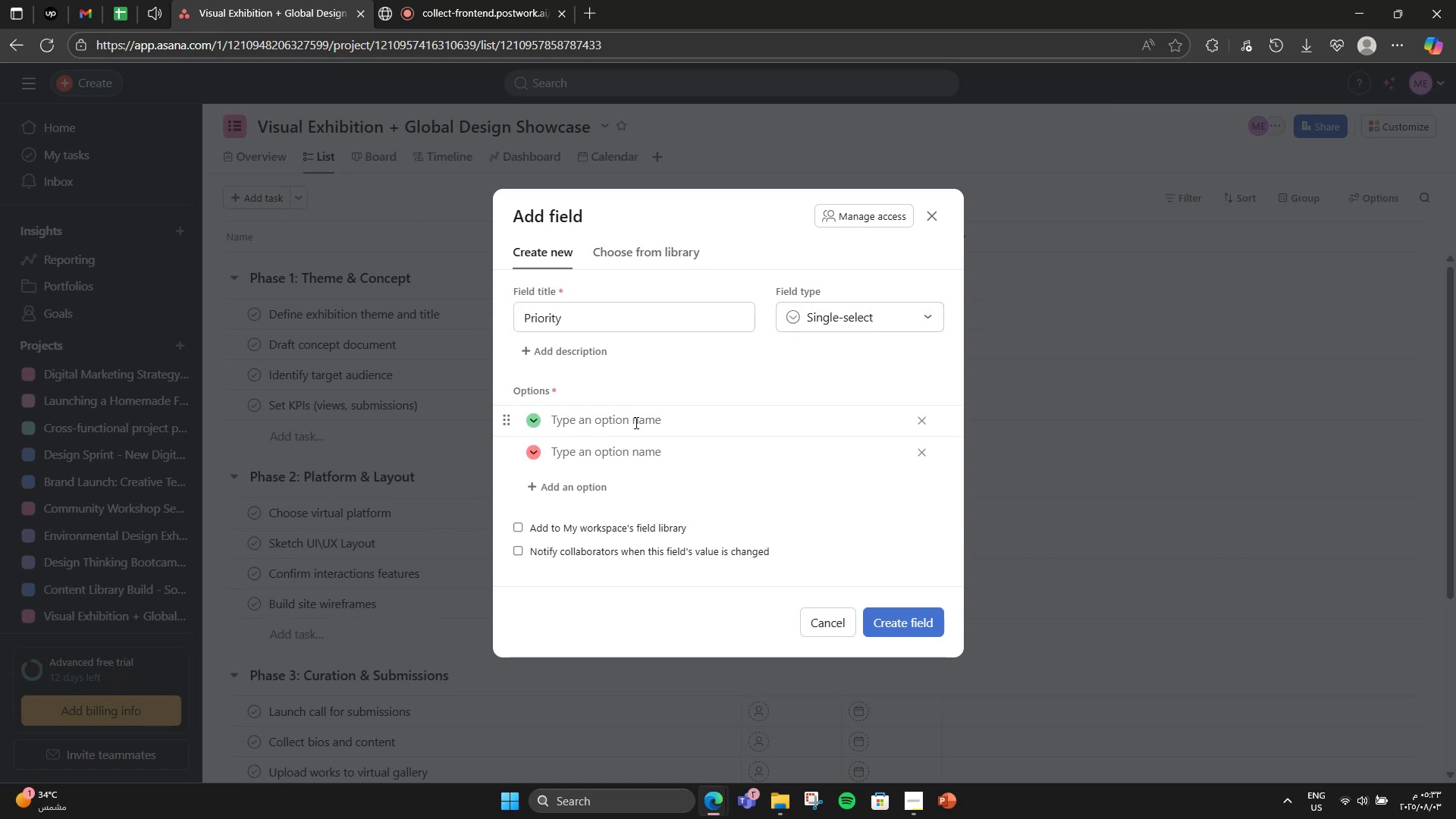 
left_click([633, 429])
 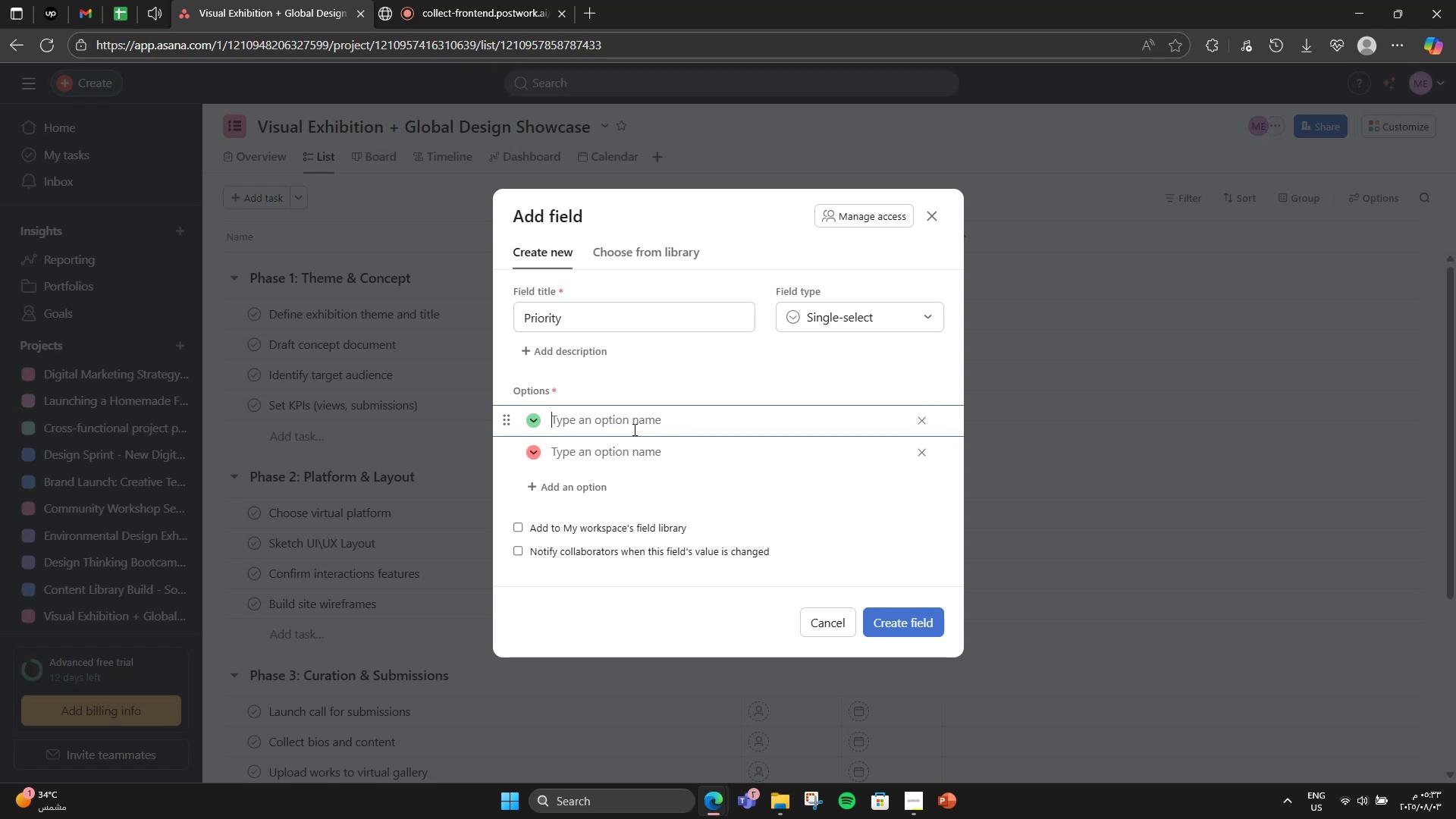 
type(High)
 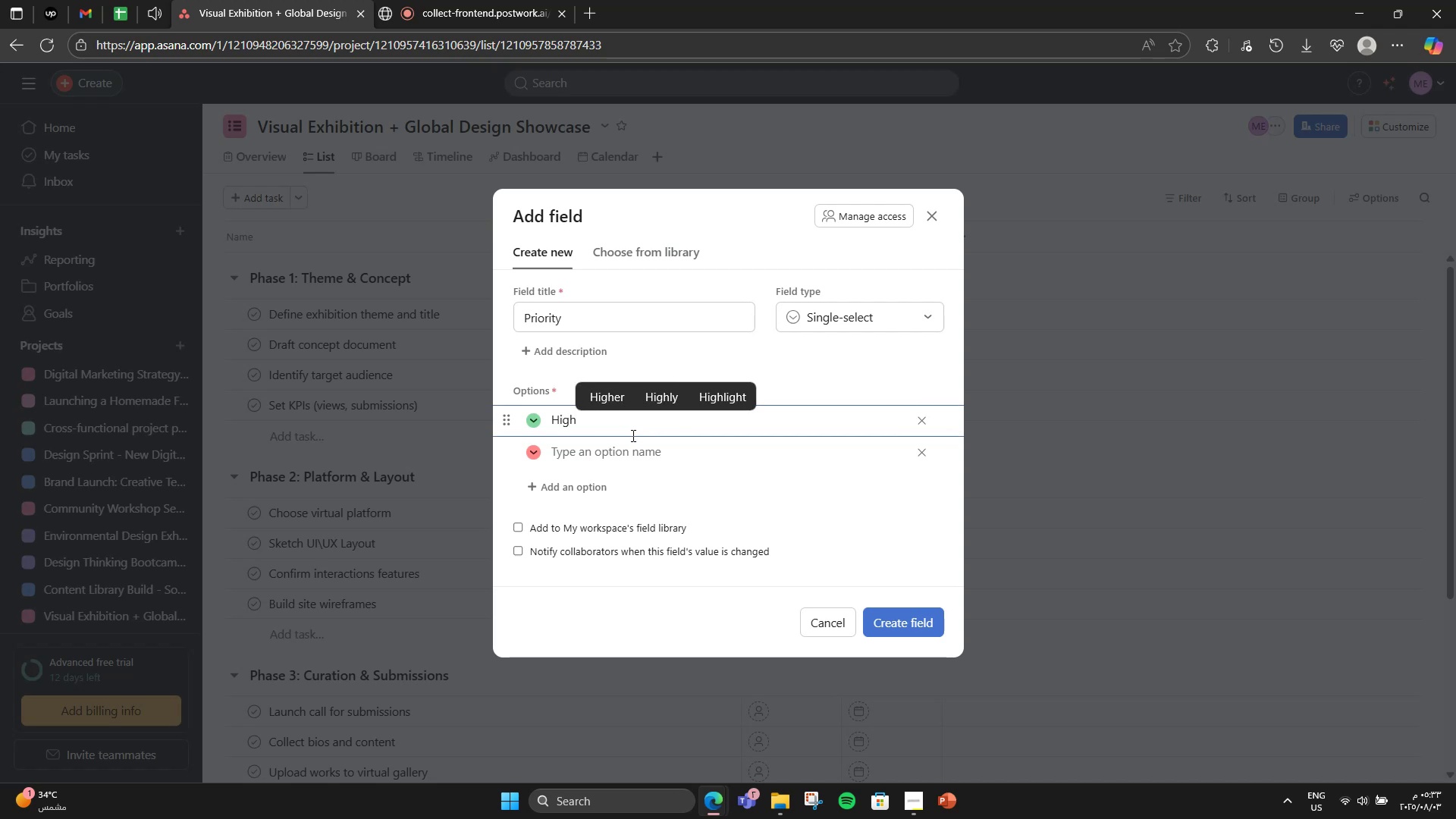 
left_click([628, 457])
 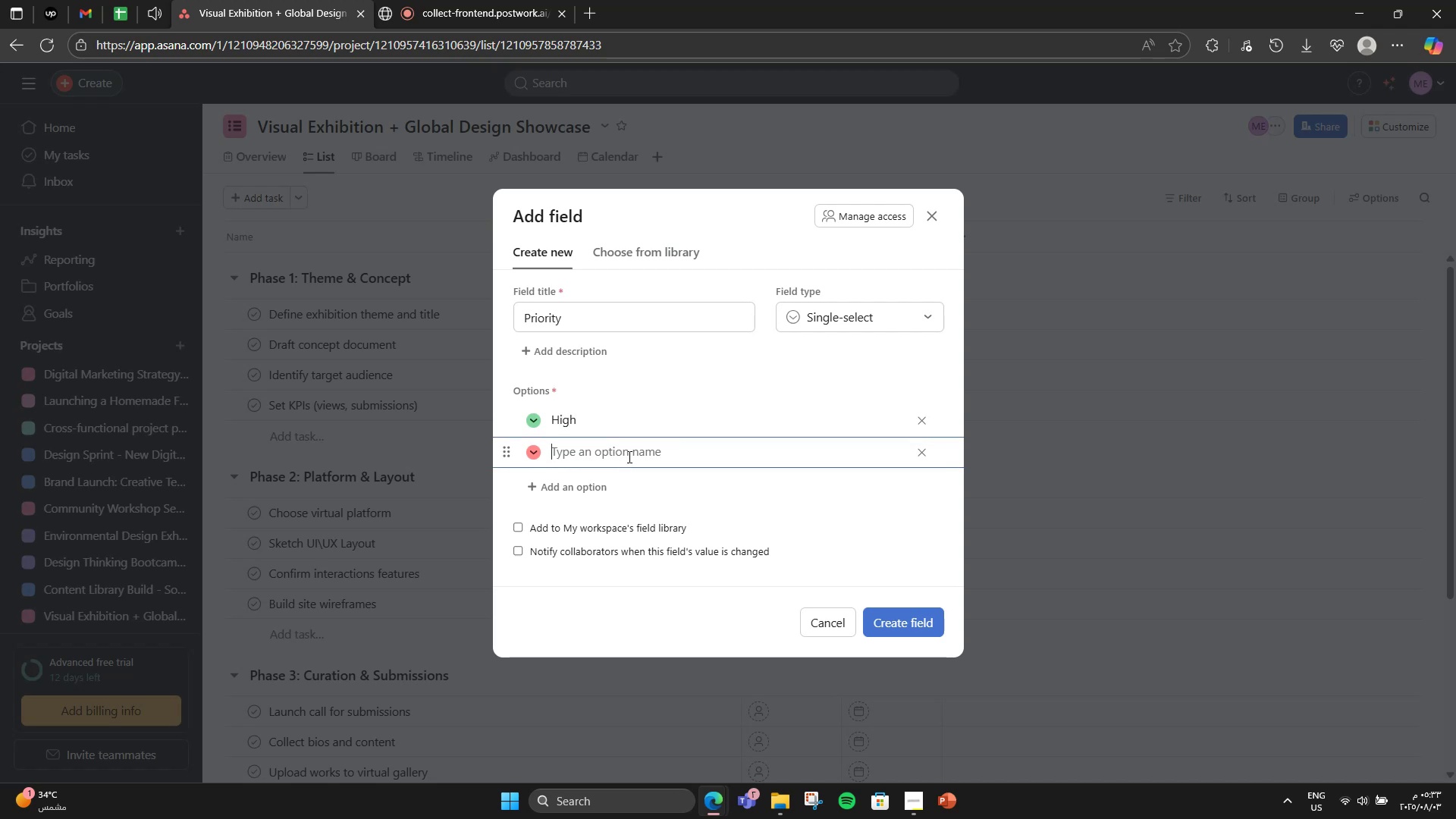 
type(Low)
 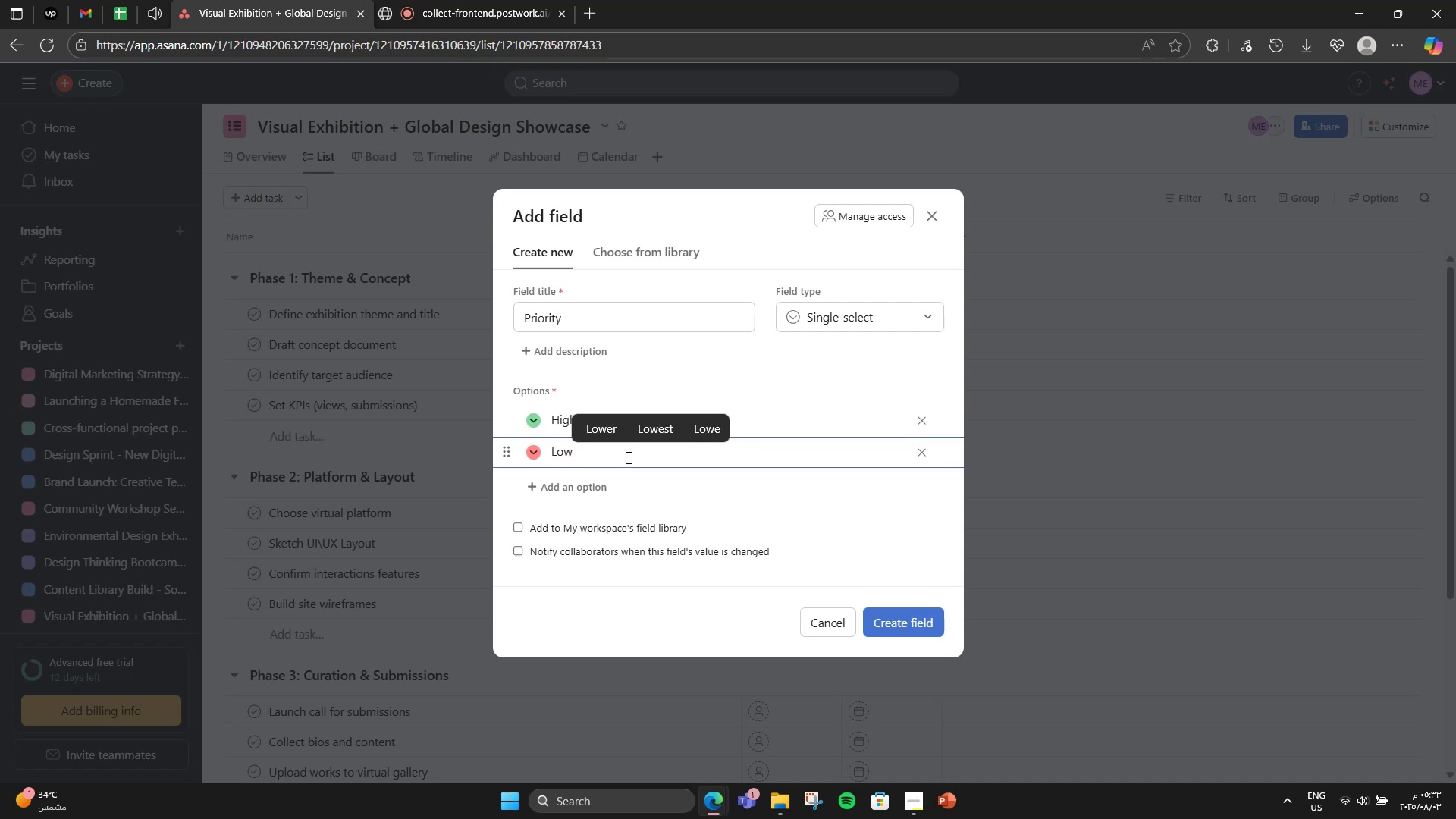 
left_click([604, 483])
 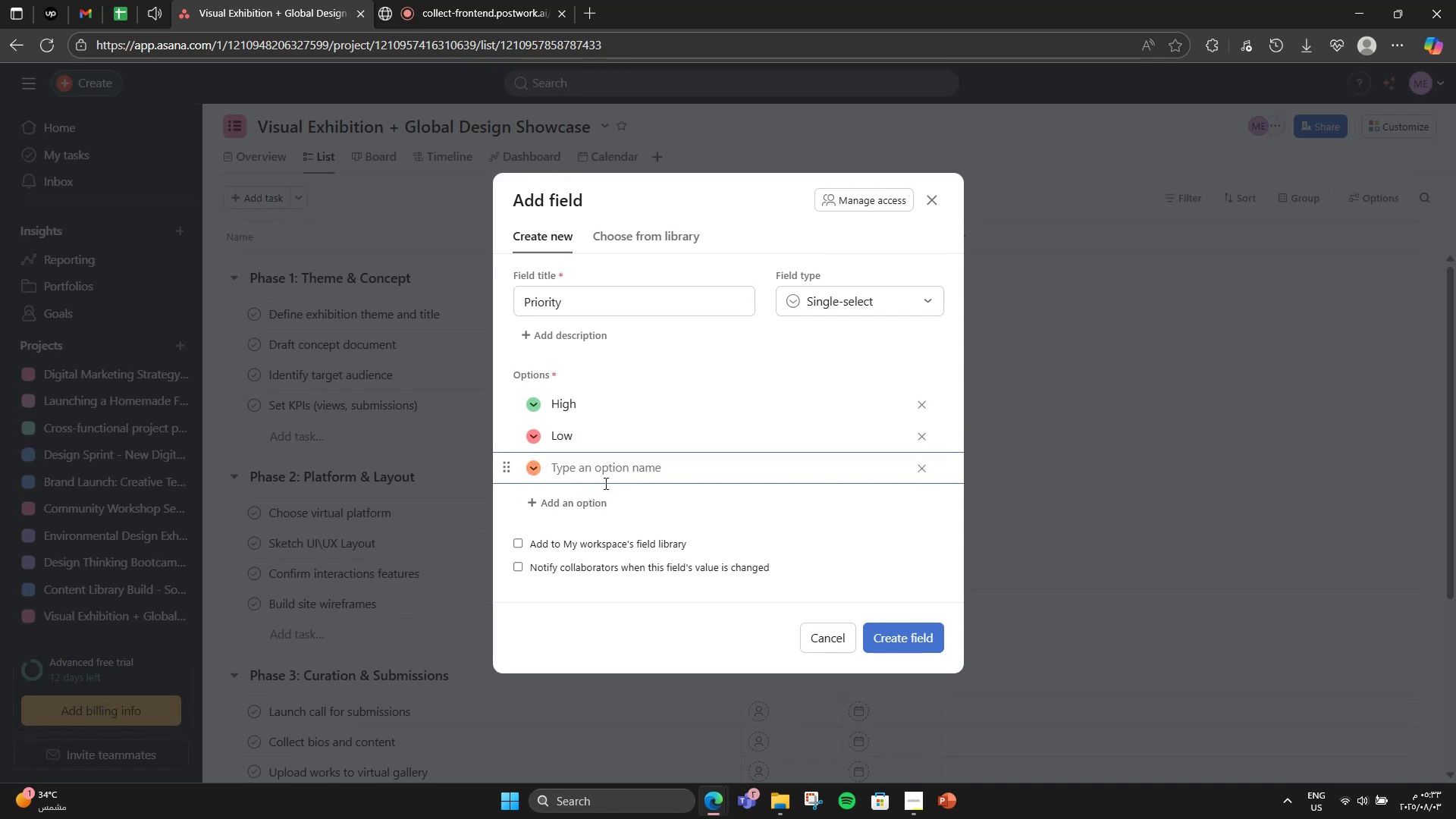 
type(Meduim)
key(Backspace)
key(Backspace)
key(Backspace)
type(ium)
 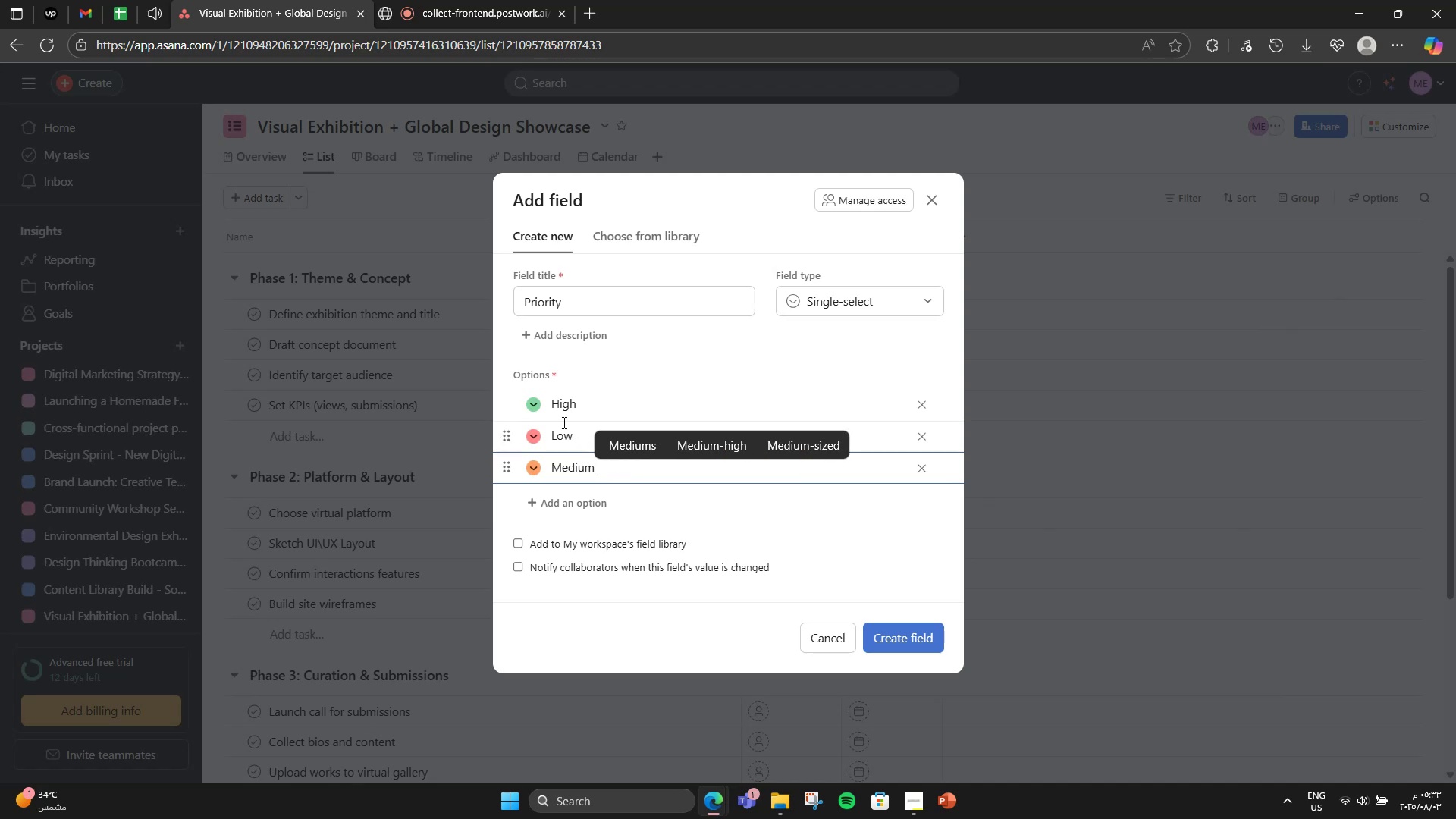 
left_click([562, 440])
 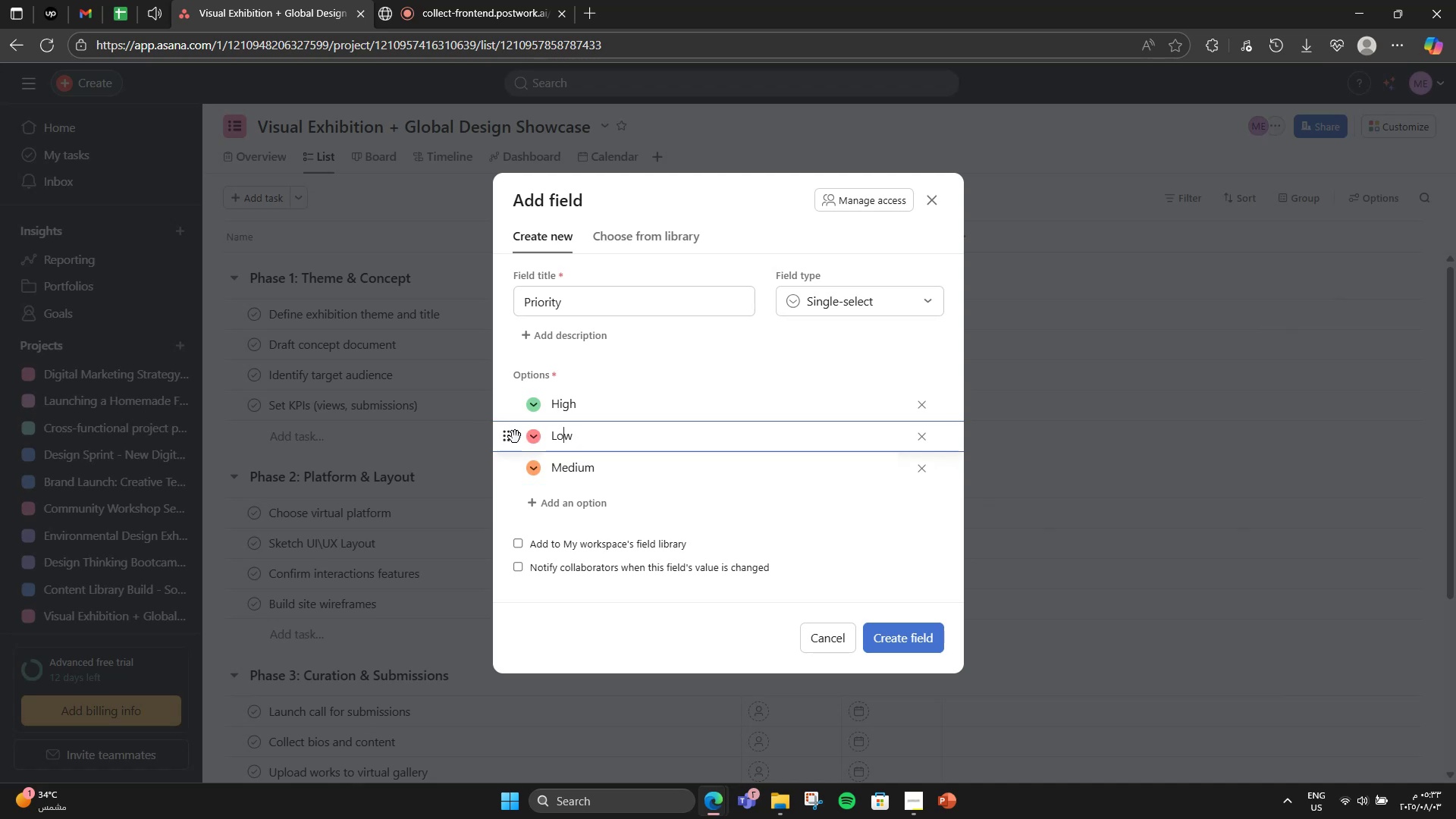 
left_click_drag(start_coordinate=[507, 434], to_coordinate=[513, 472])
 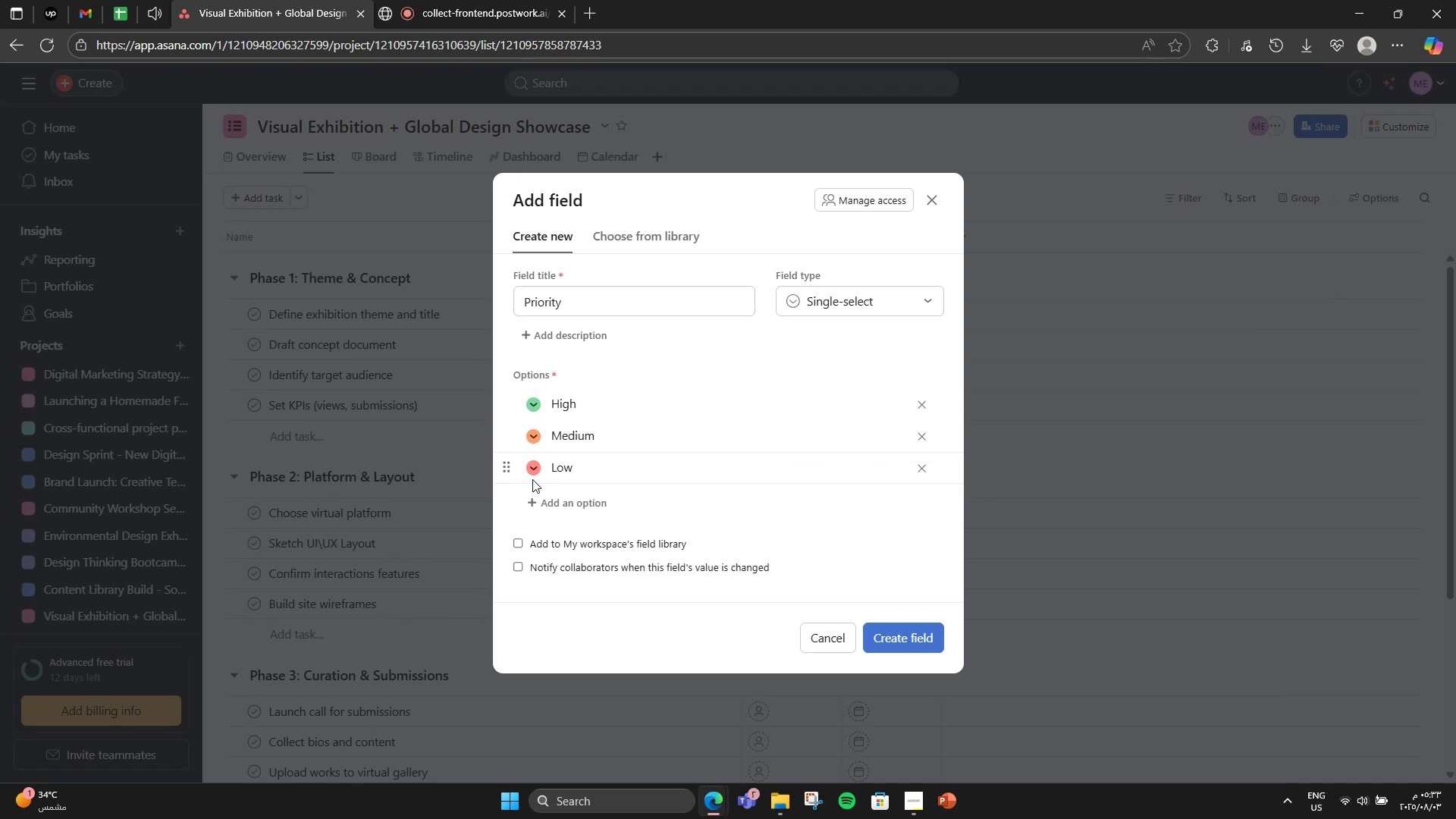 
left_click([529, 404])
 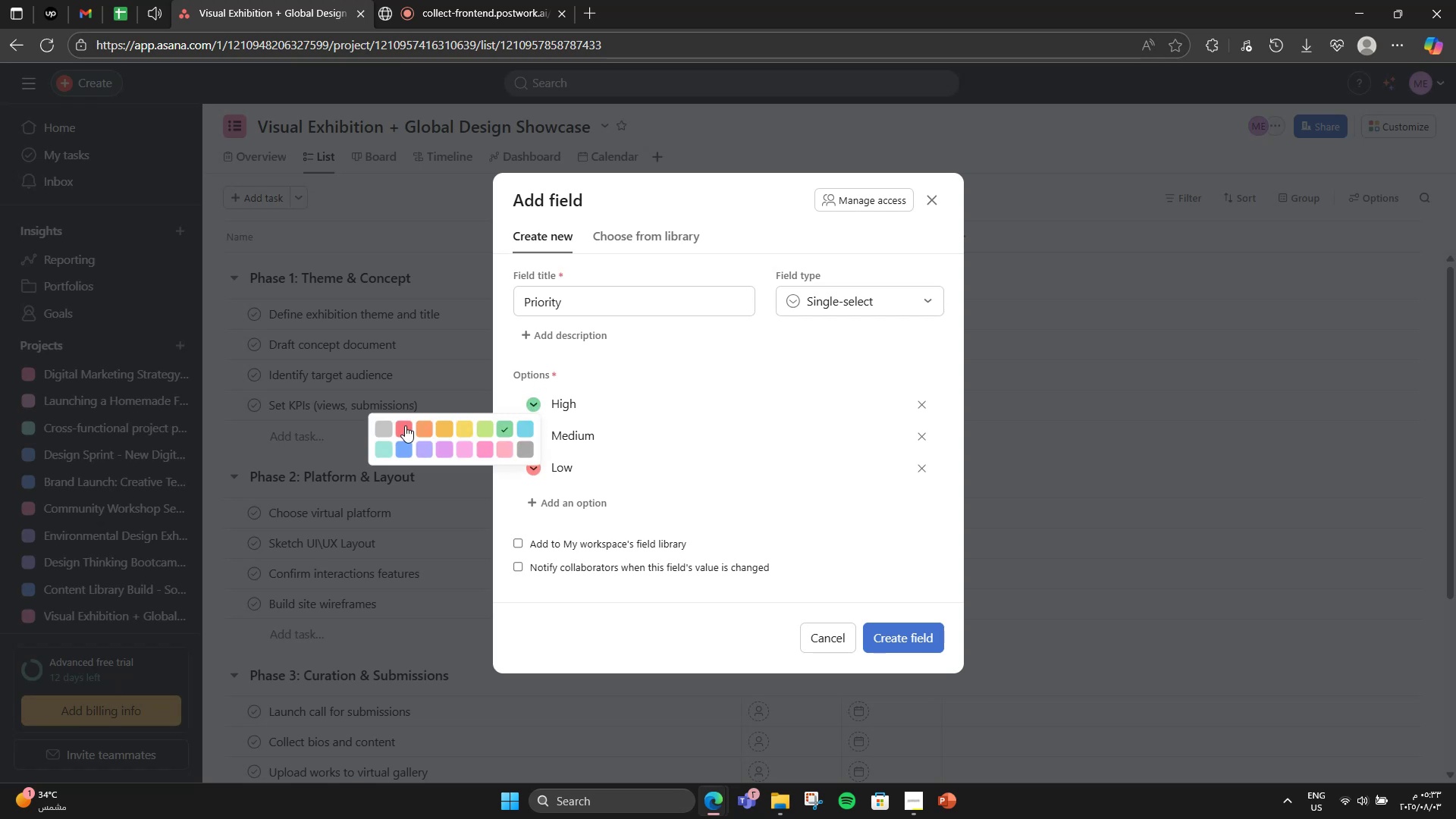 
left_click([405, 425])
 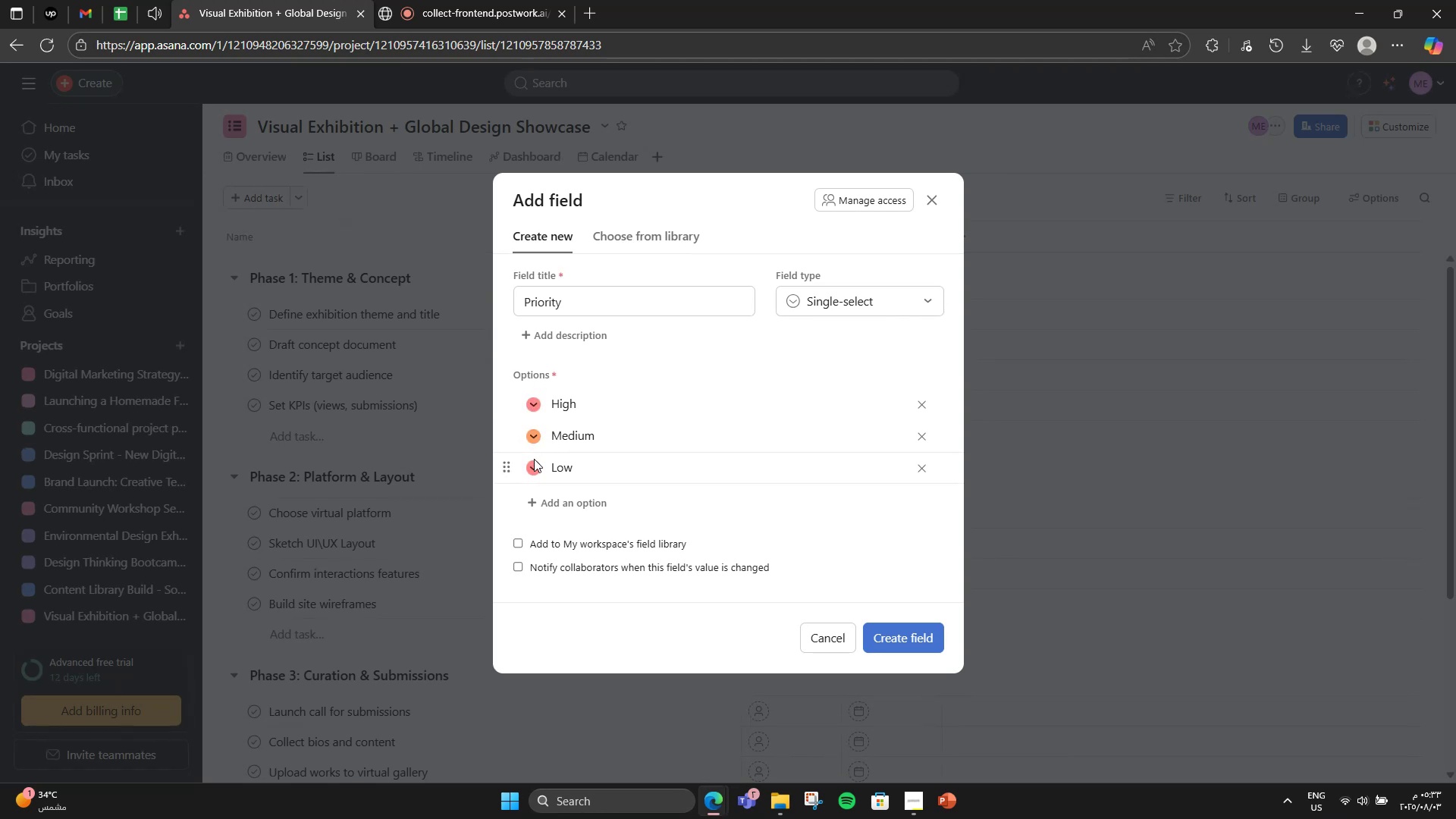 
left_click([534, 463])
 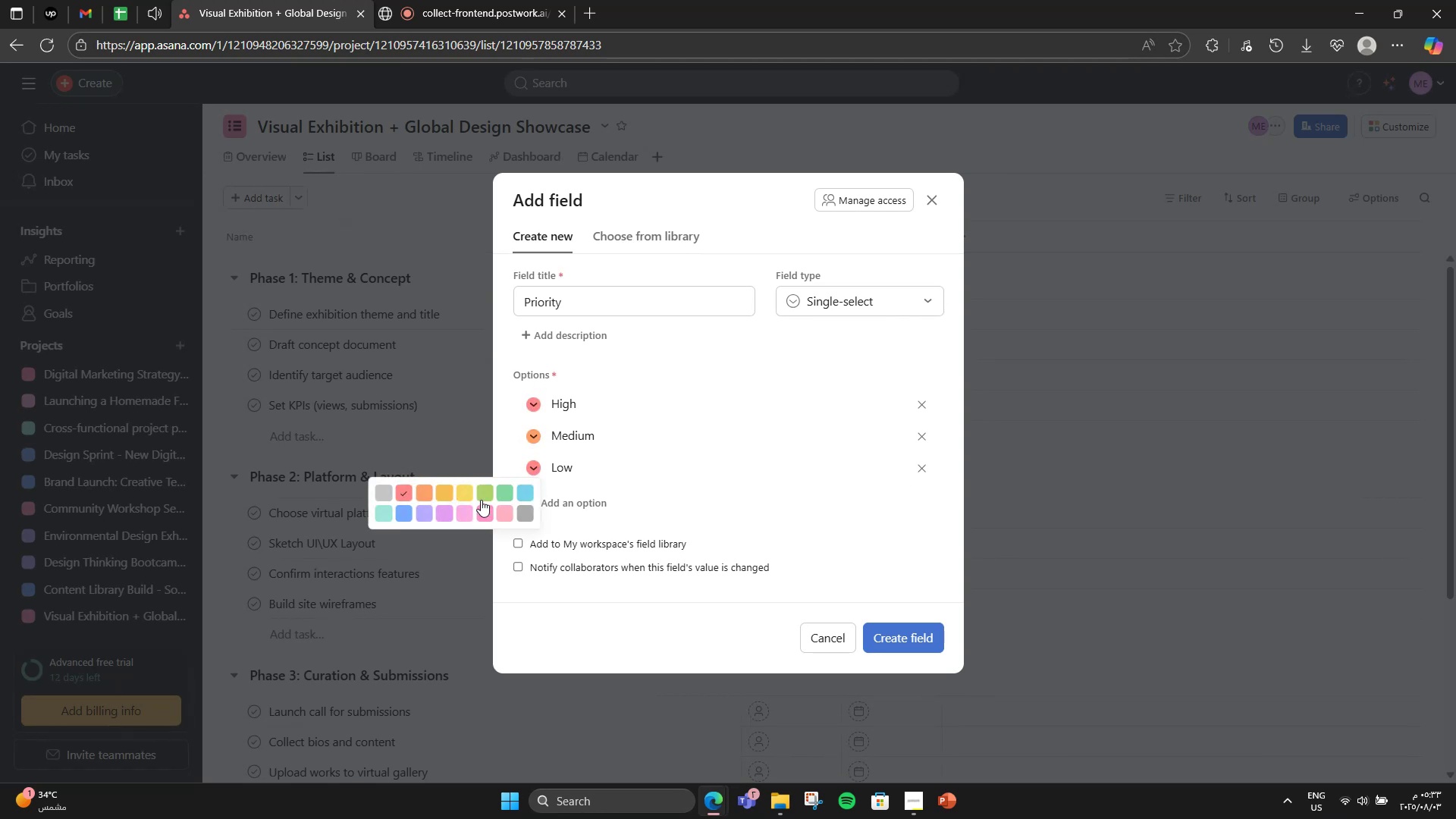 
left_click([481, 495])
 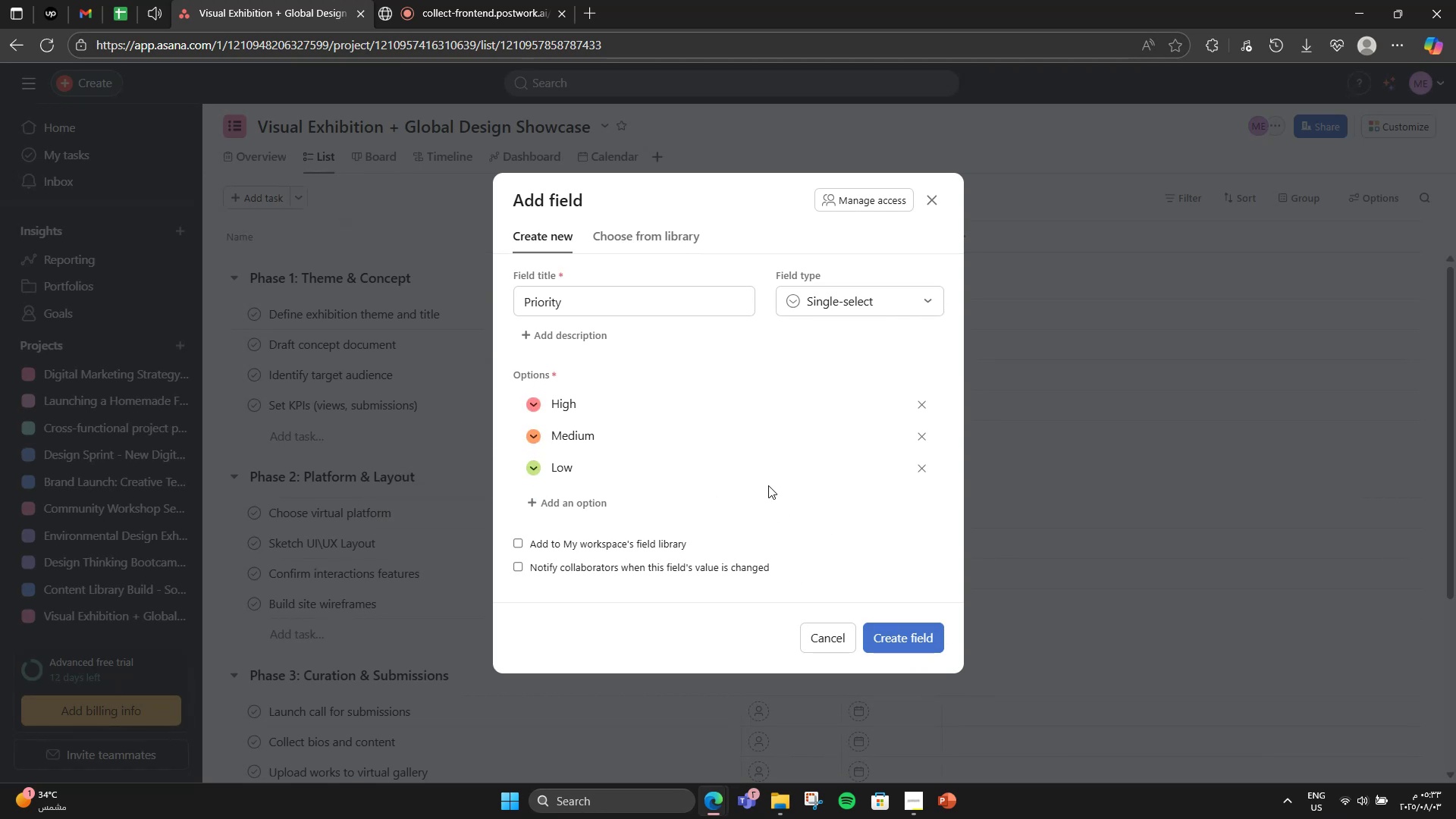 
wait(5.18)
 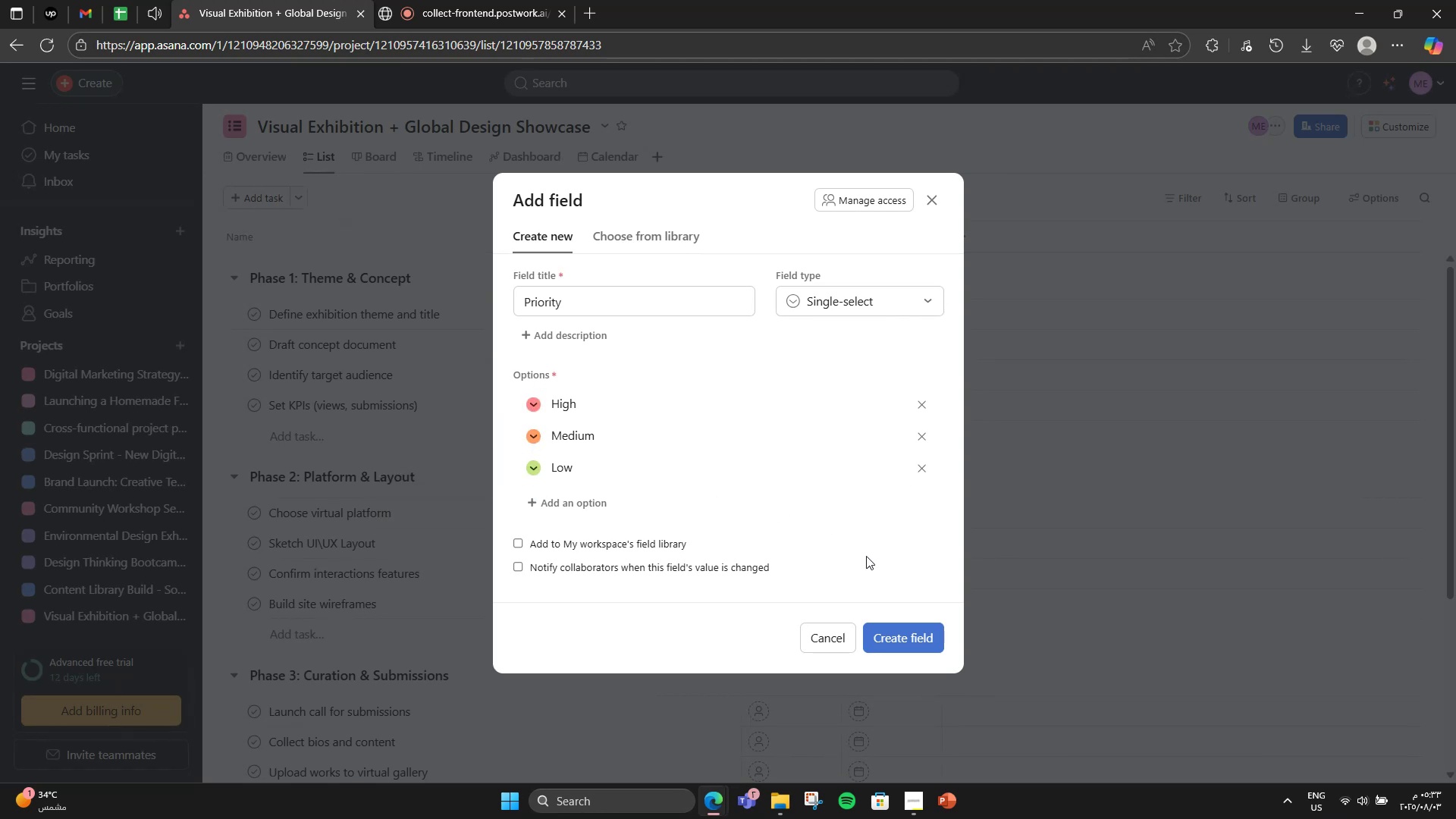 
double_click([529, 472])
 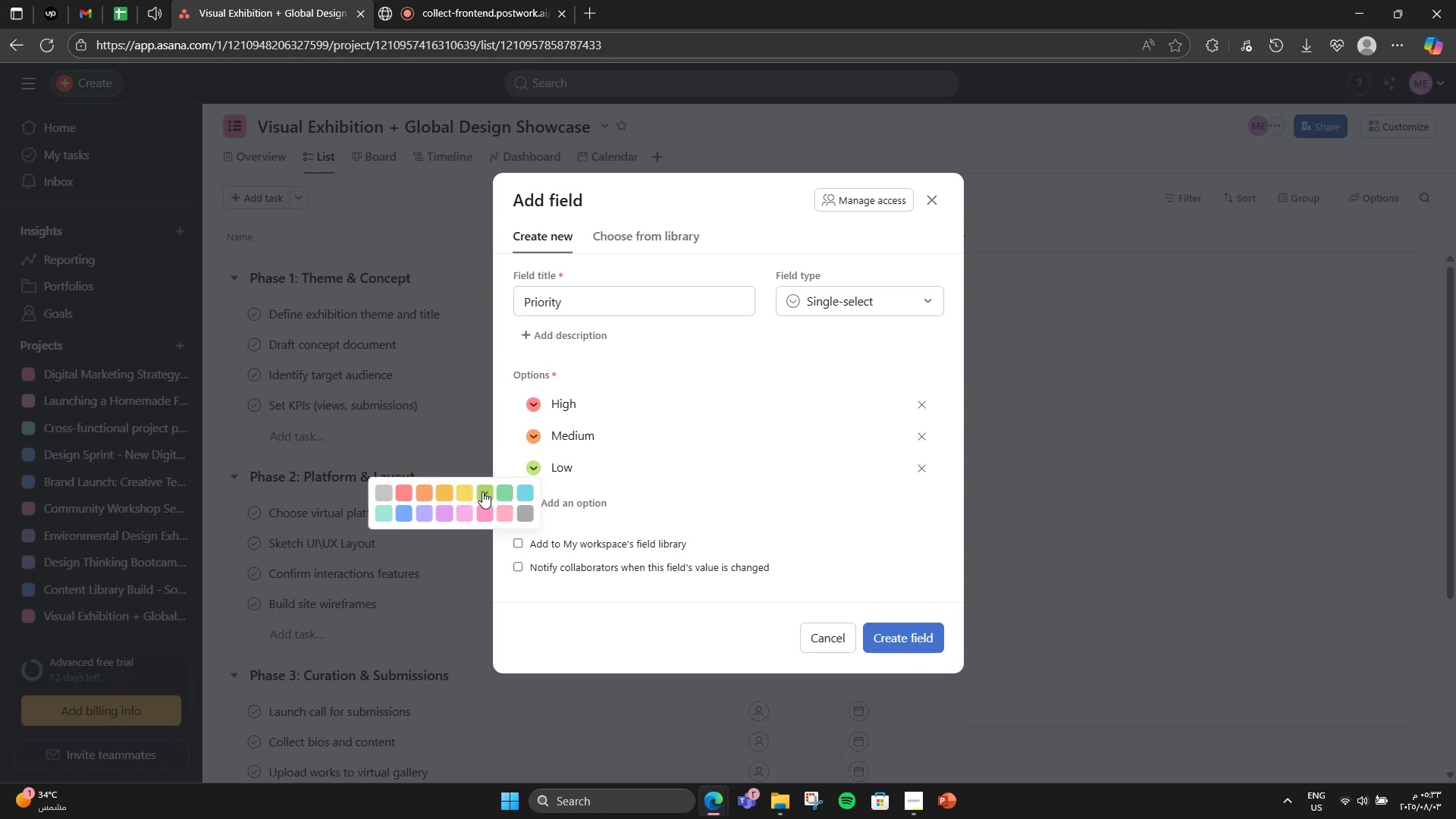 
left_click([460, 488])
 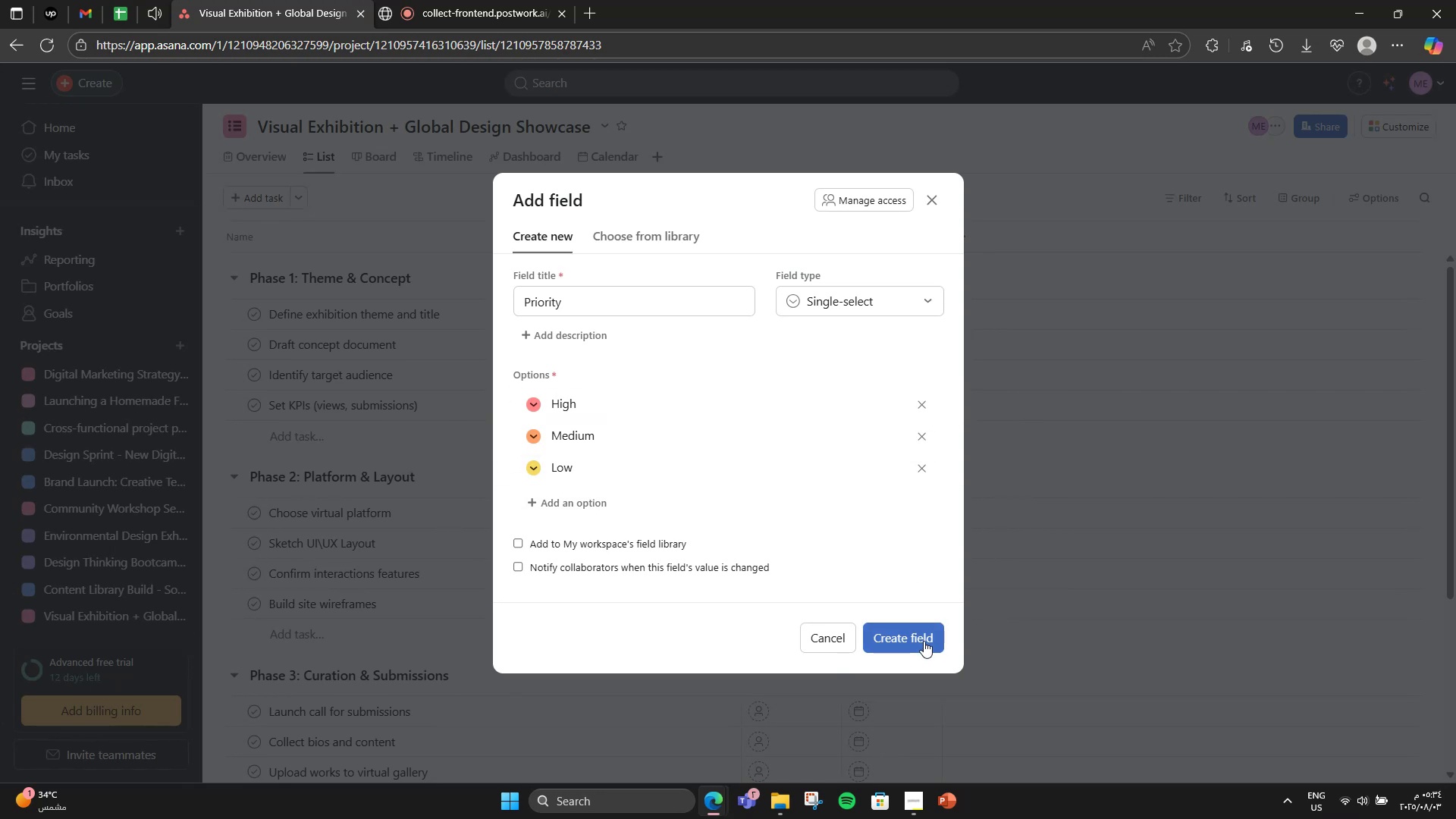 
left_click([924, 641])
 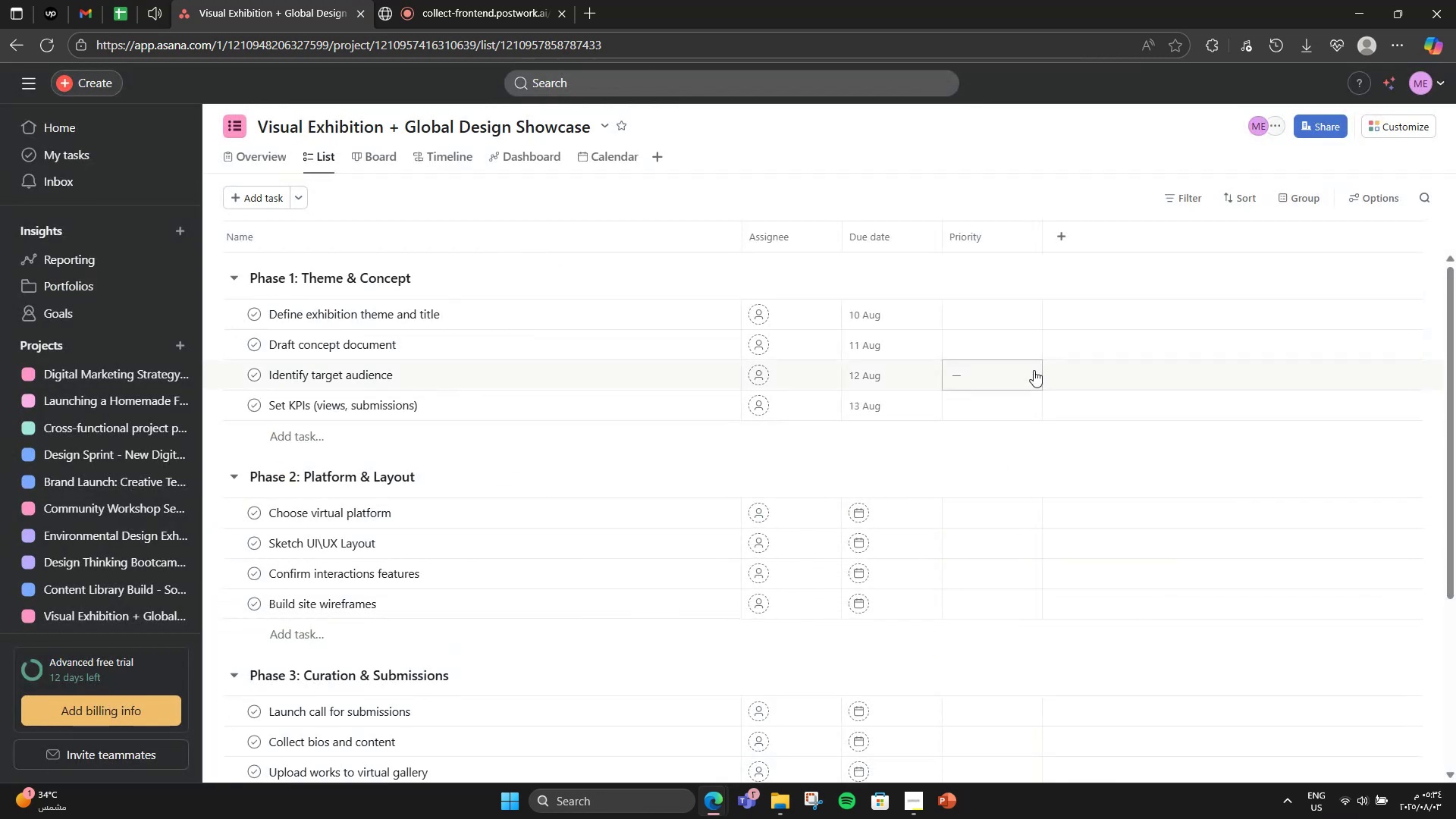 
left_click([991, 303])
 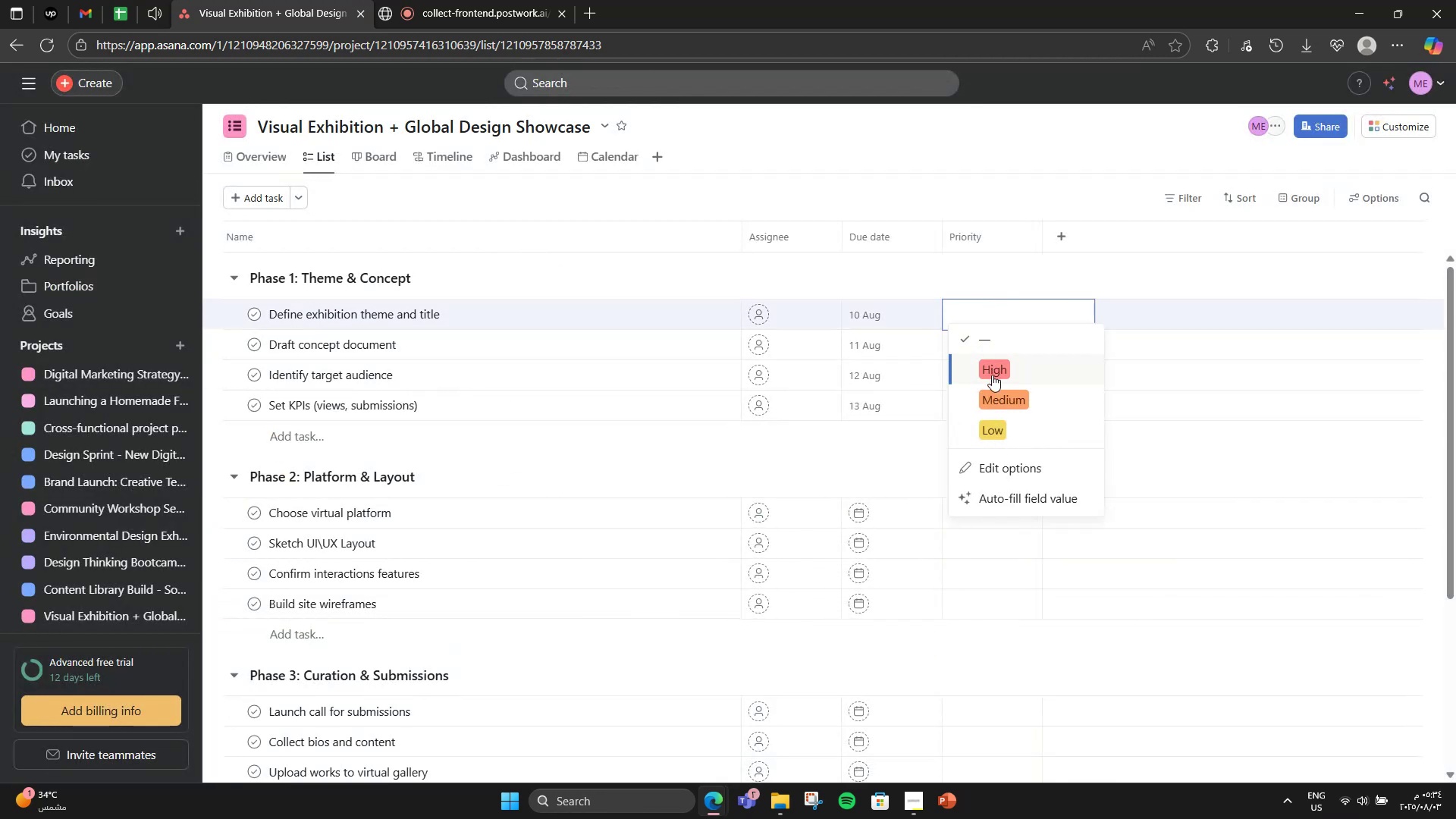 
double_click([1003, 372])
 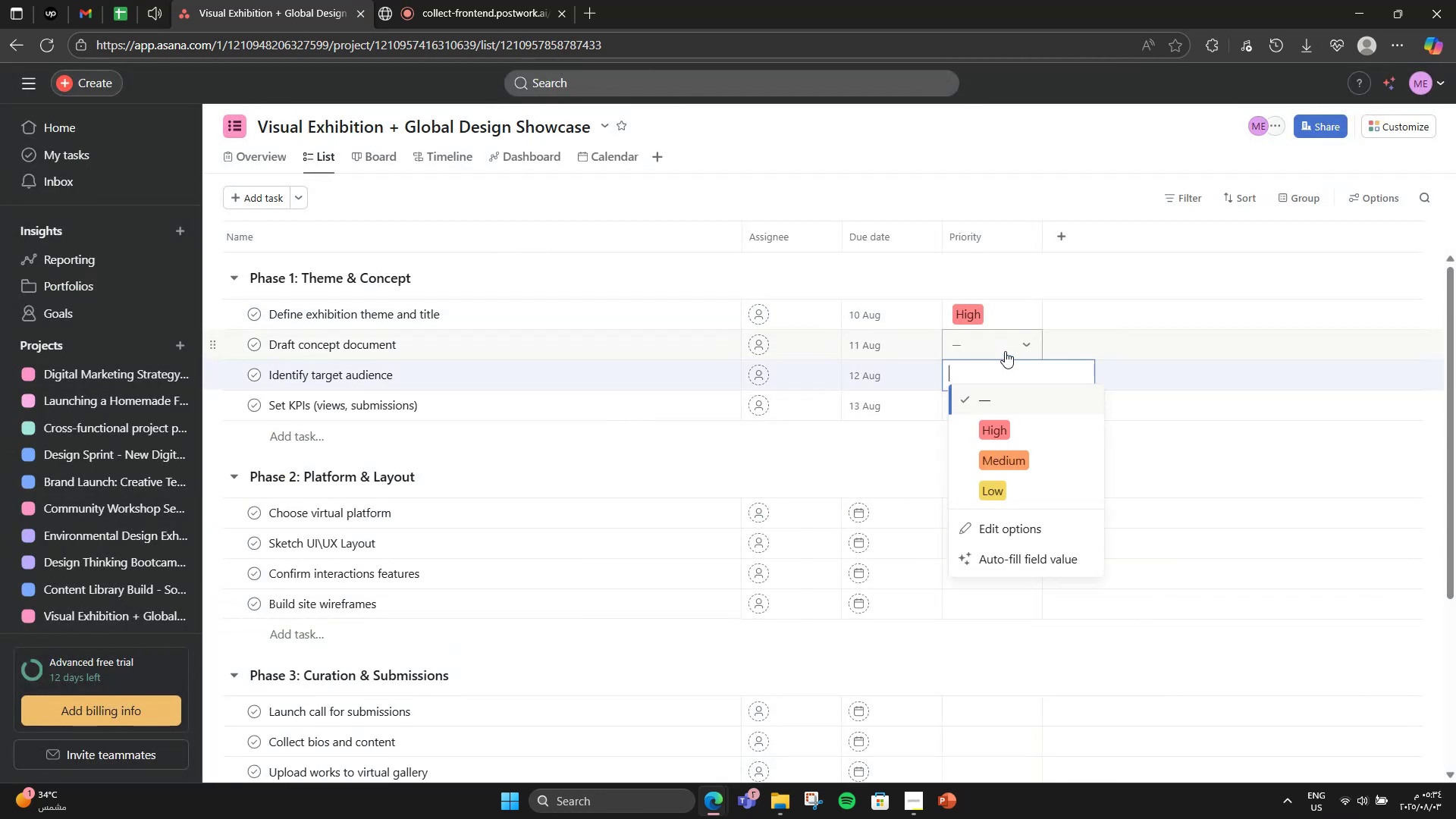 
left_click([1005, 351])
 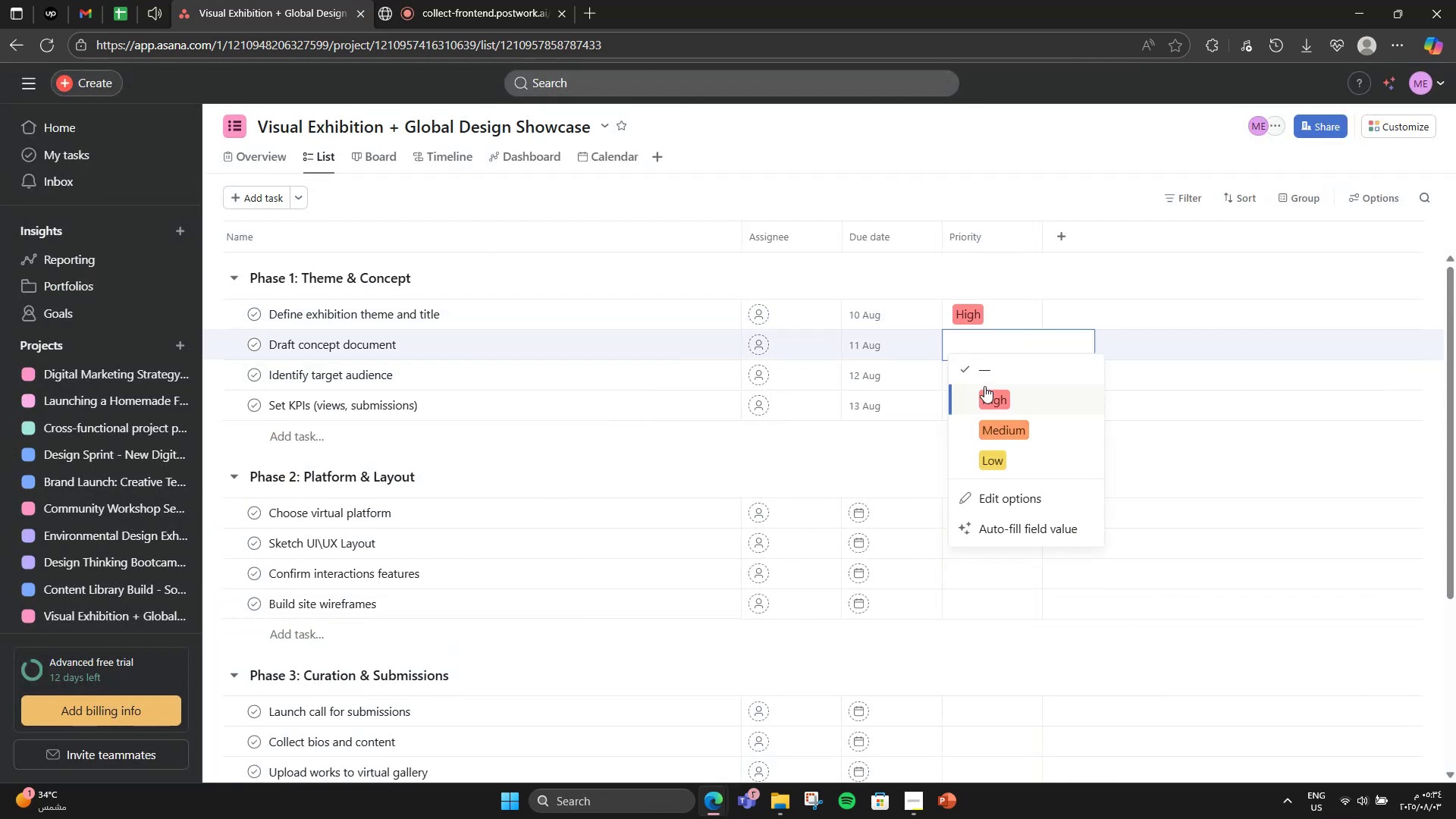 
double_click([984, 386])
 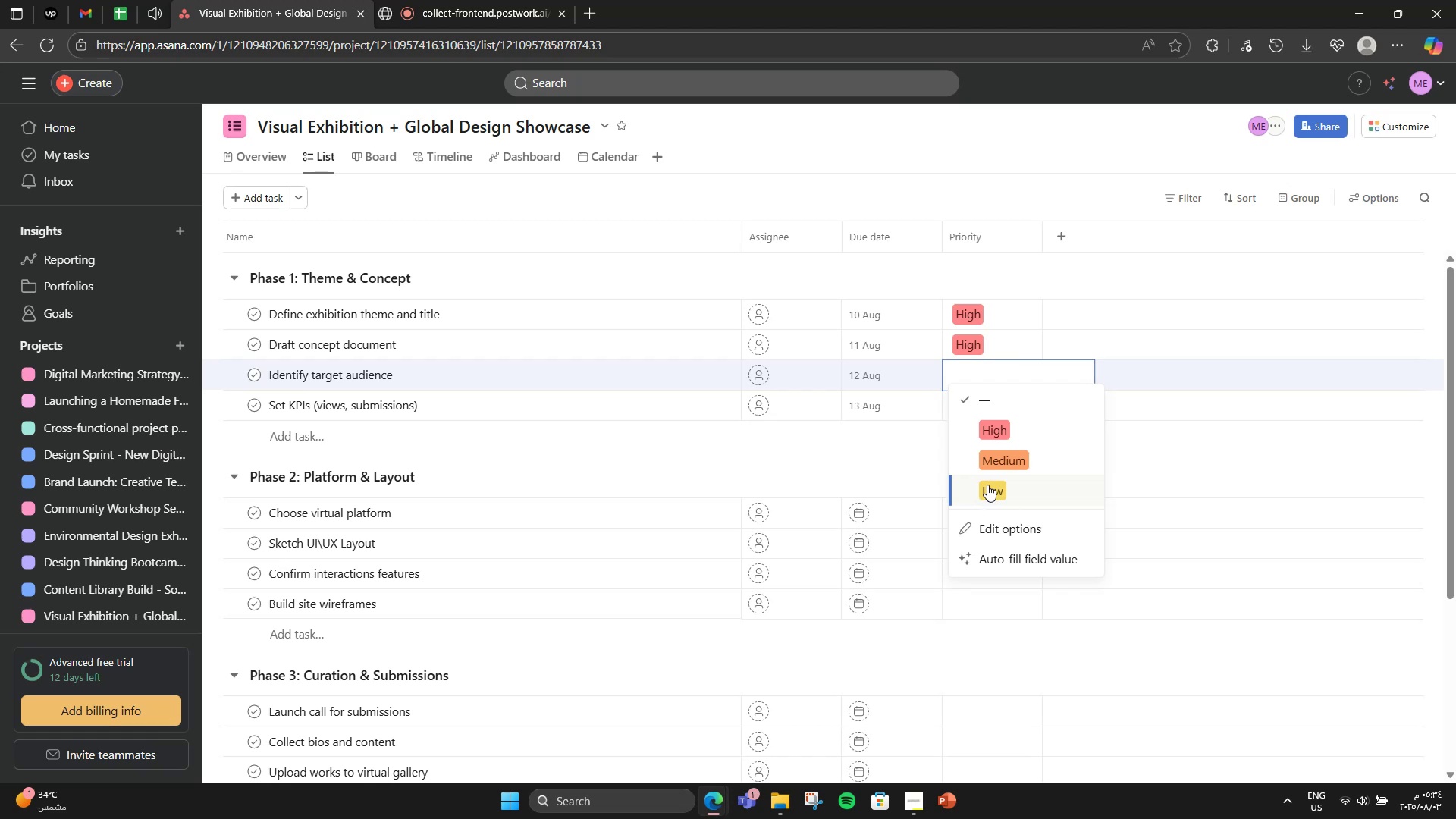 
left_click([987, 485])
 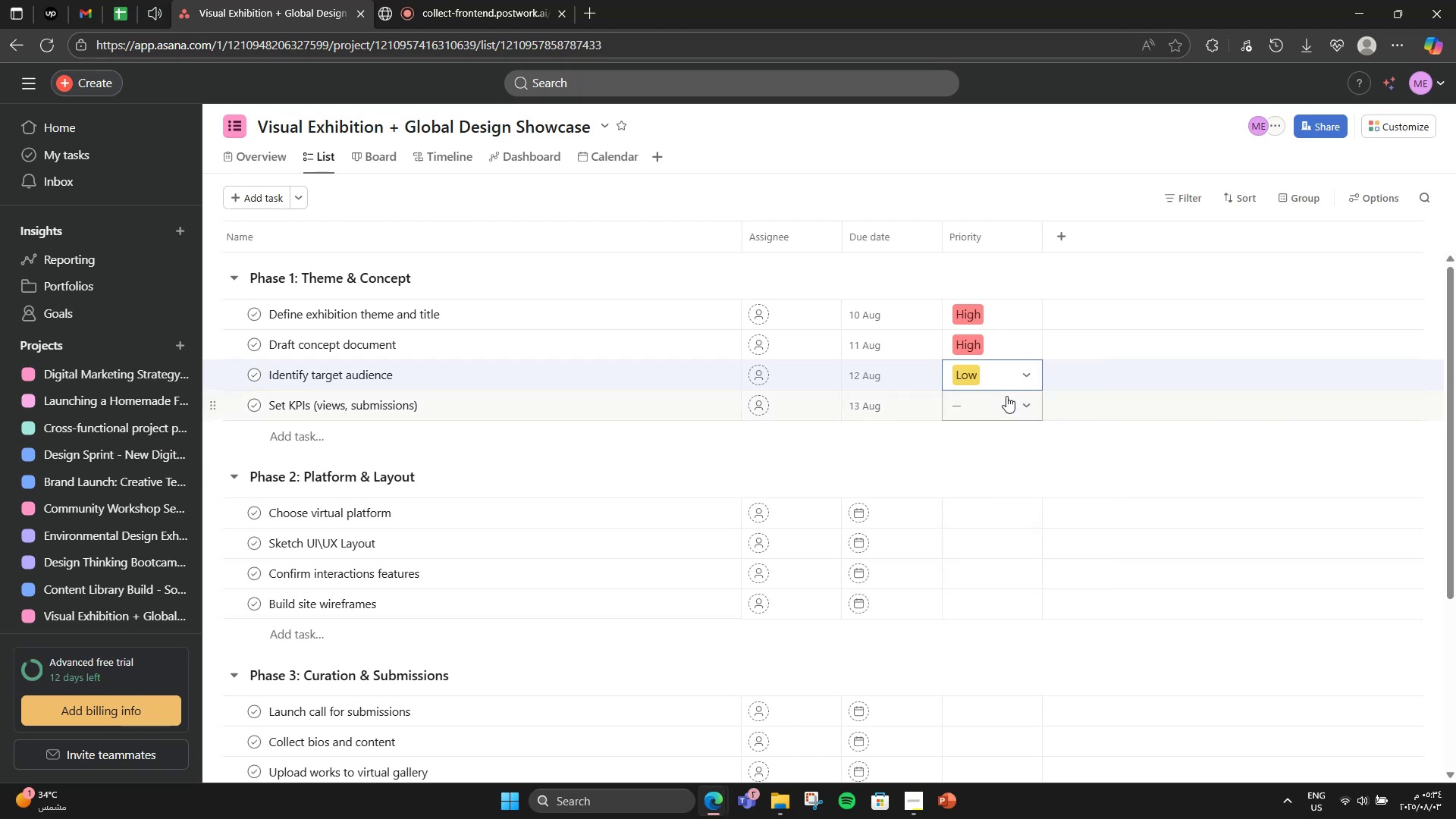 
left_click([1002, 384])
 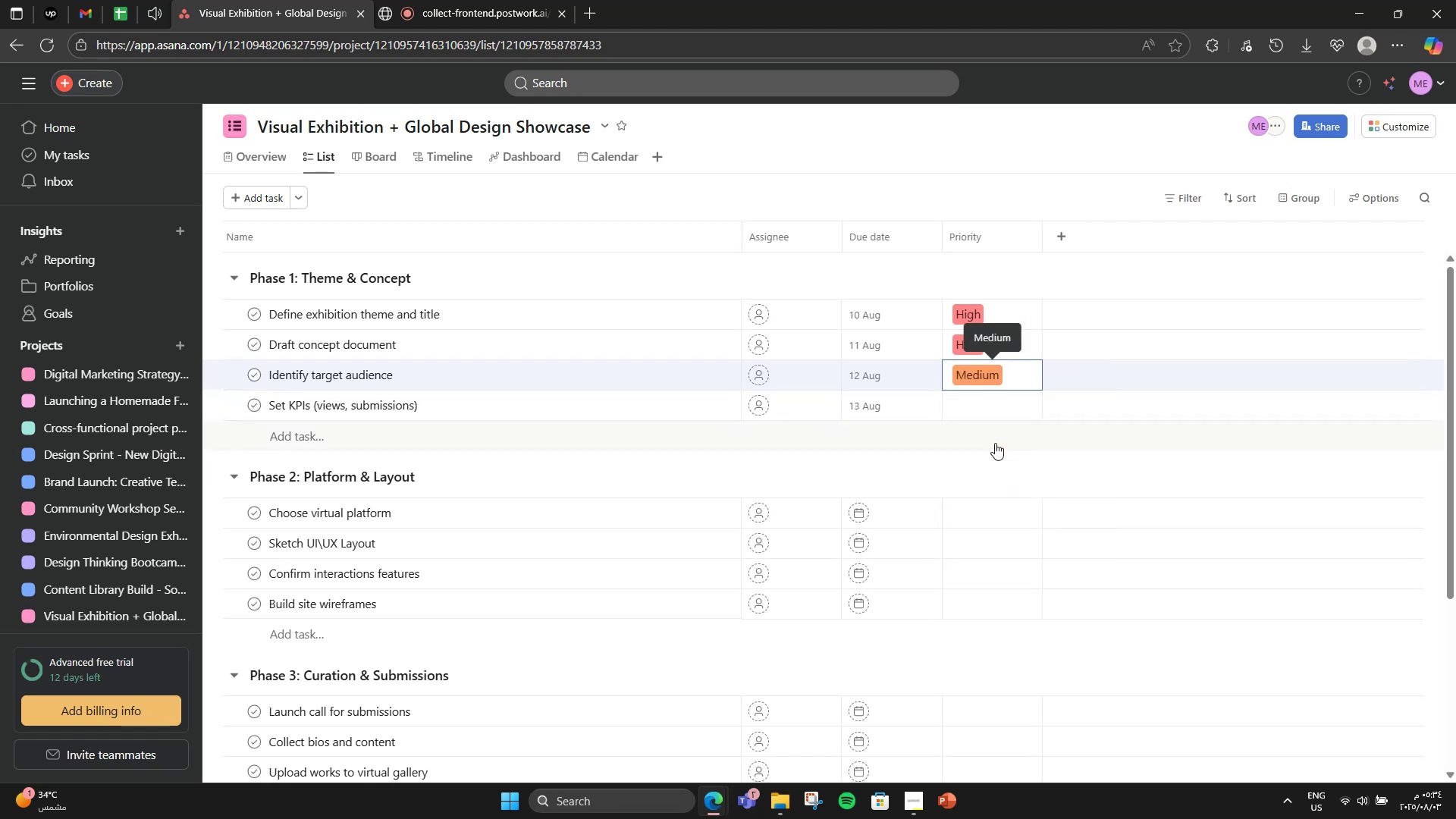 
double_click([977, 413])
 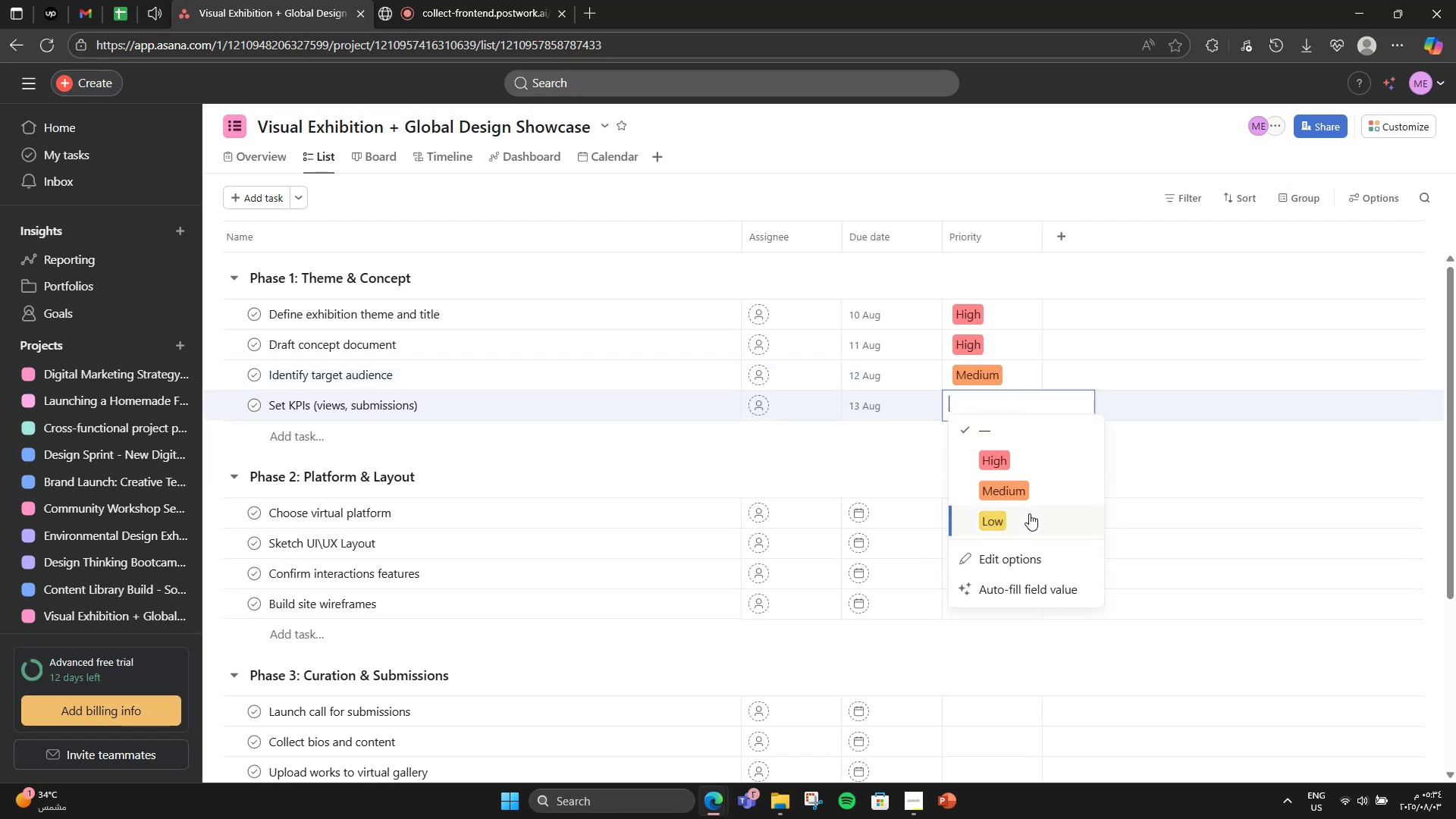 
left_click([1023, 515])
 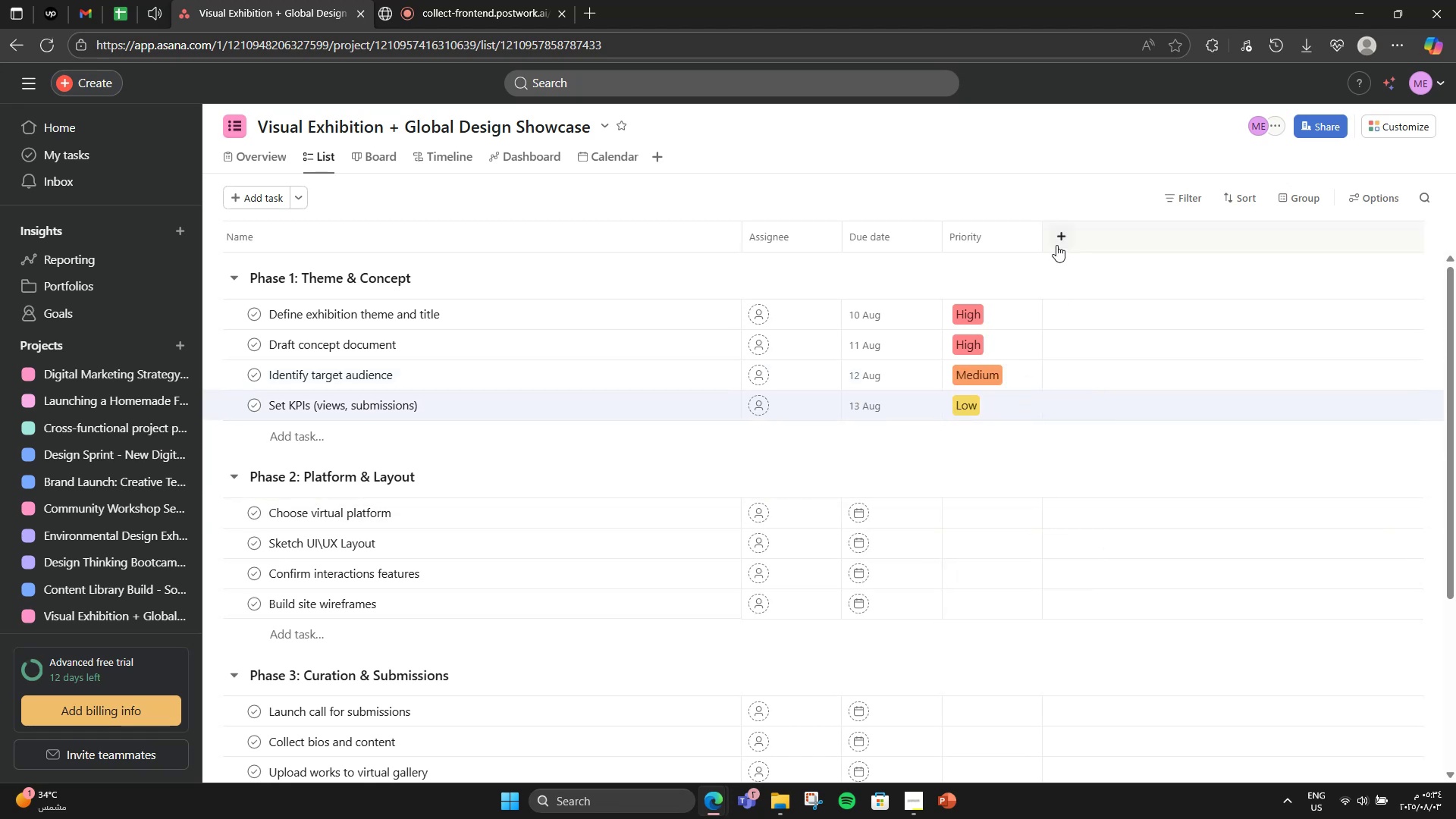 
left_click([1056, 245])
 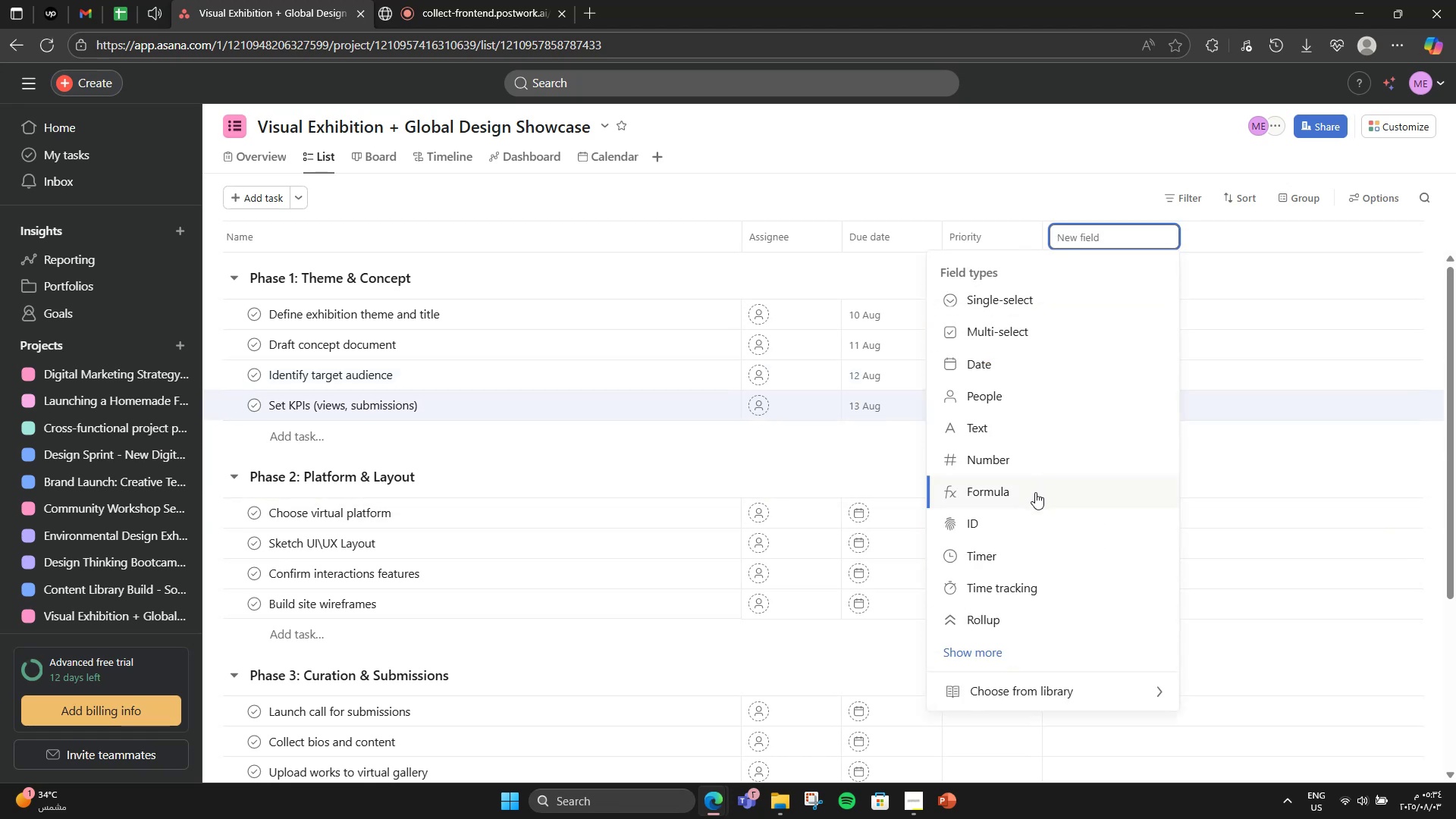 
left_click([1035, 438])
 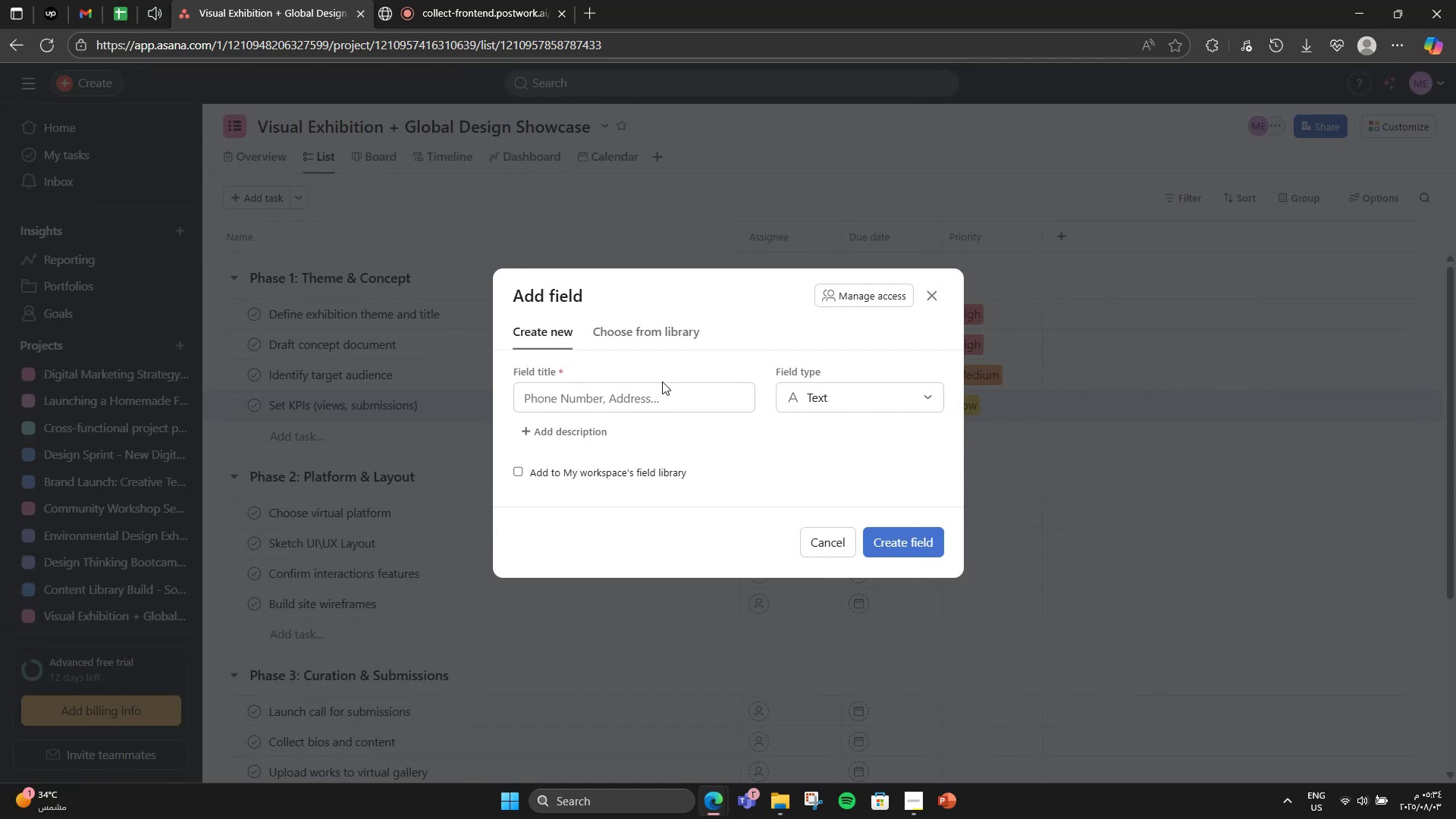 
left_click([635, 403])
 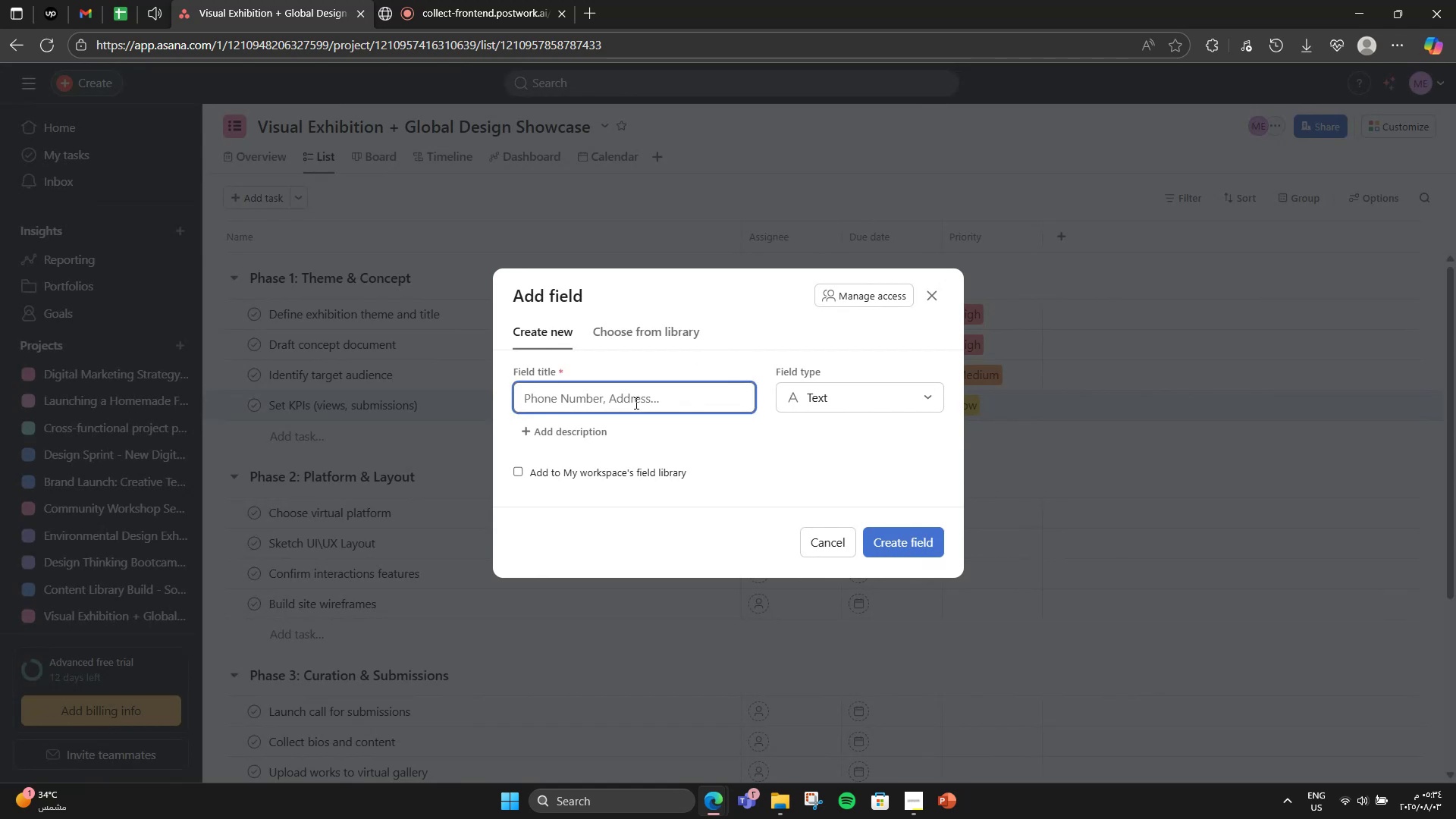 
type(Assigned to)
key(Backspace)
key(Backspace)
type(To)
 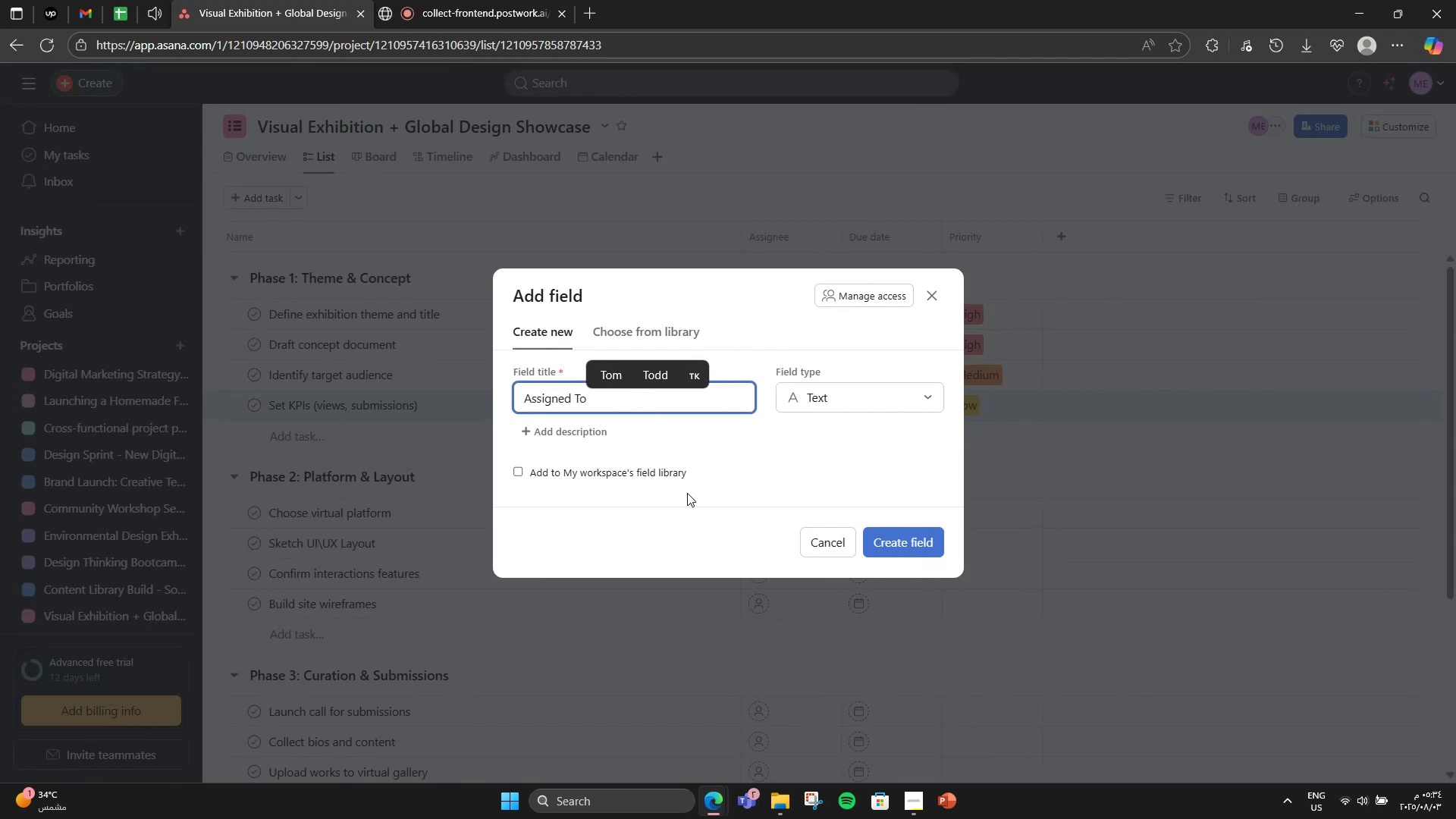 
double_click([673, 481])
 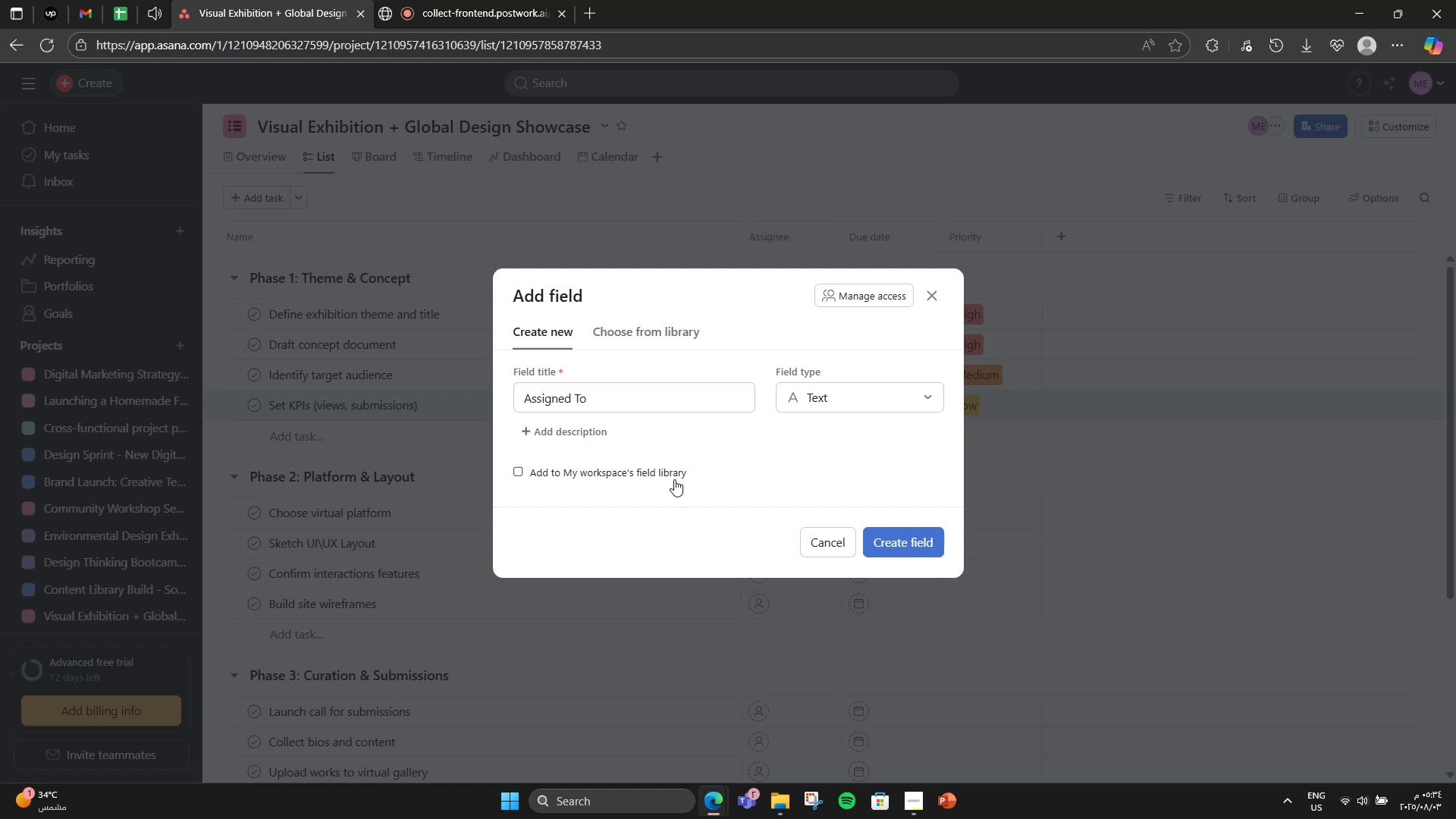 
triple_click([675, 479])
 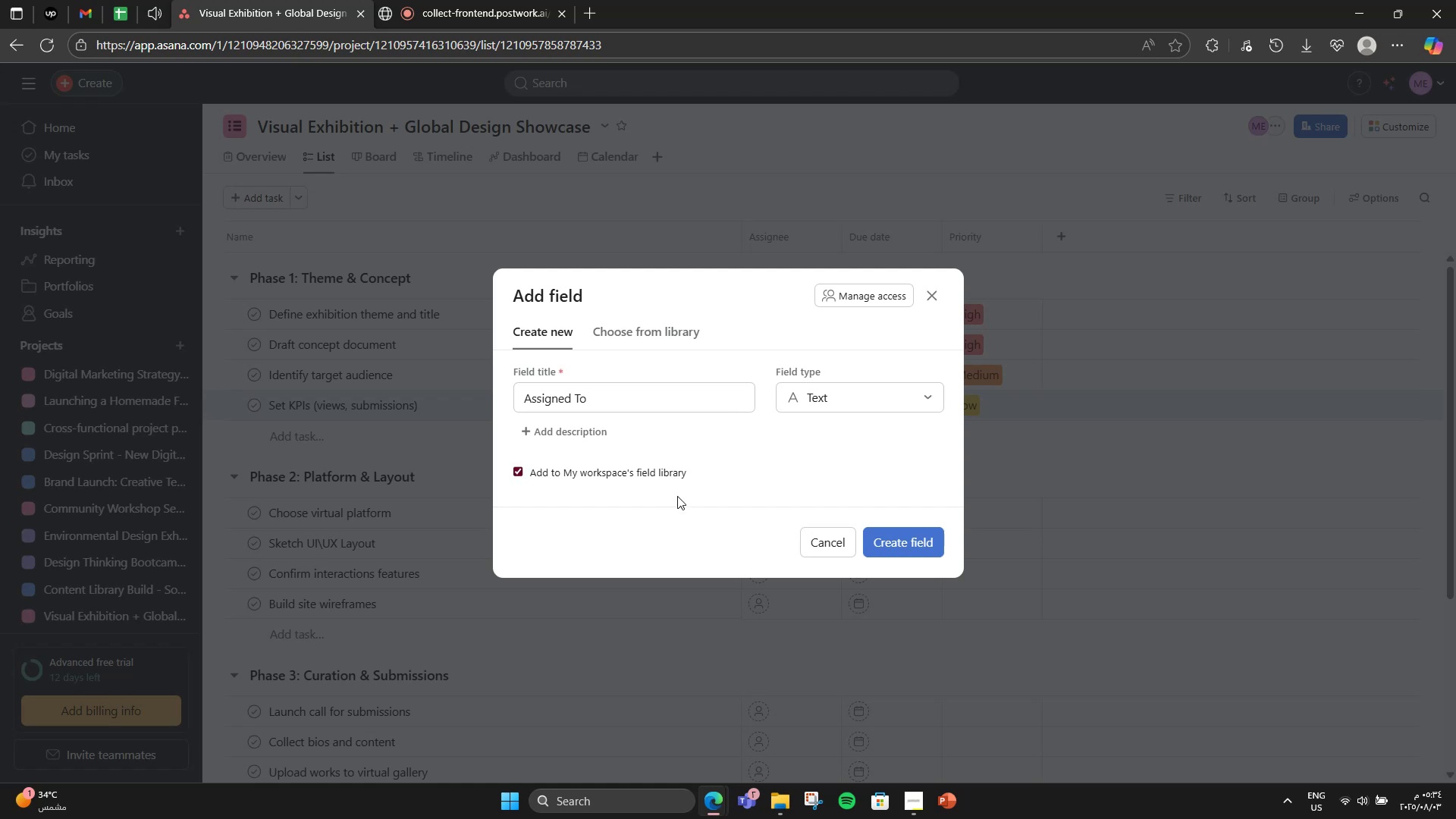 
left_click([742, 522])
 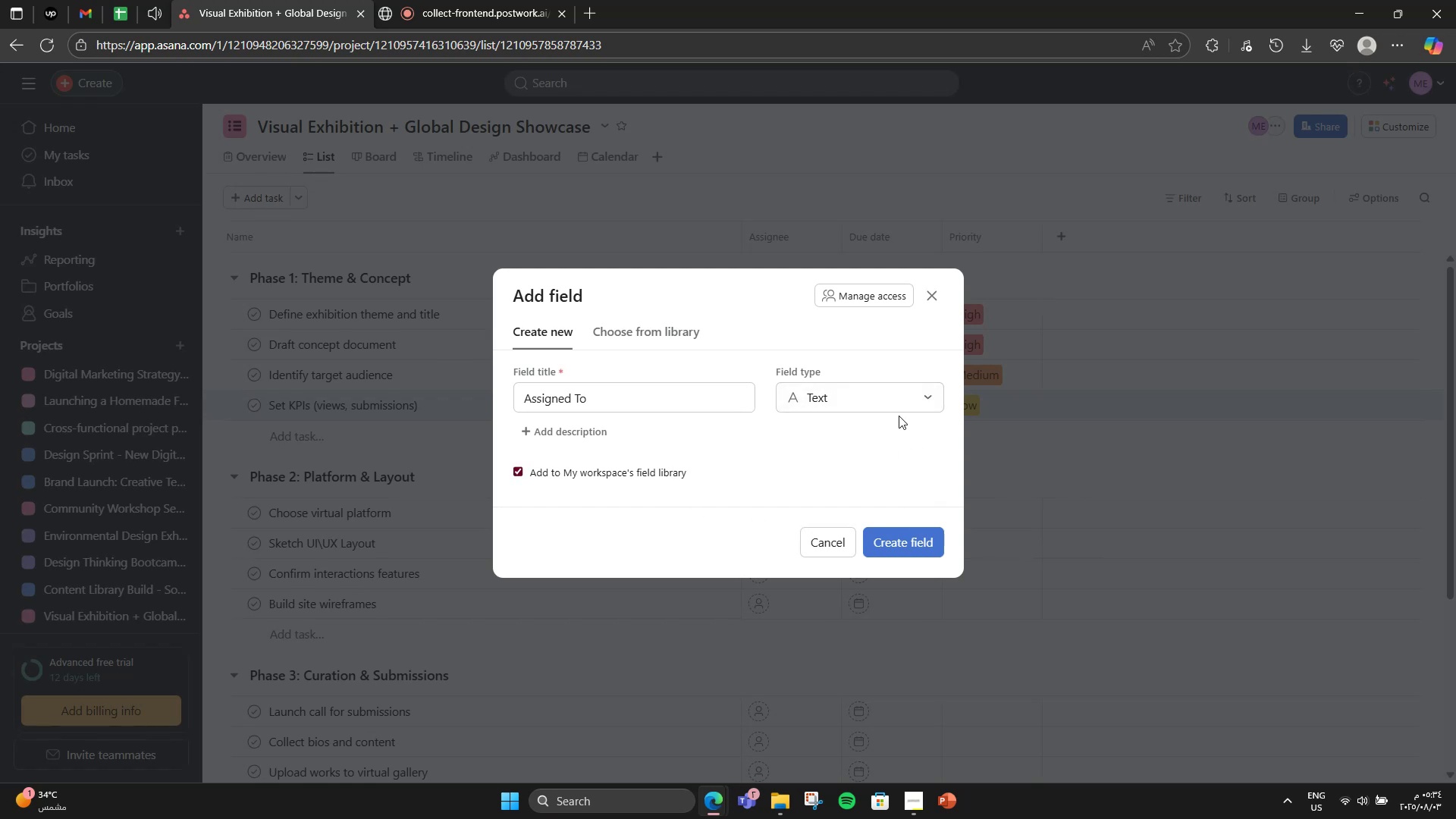 
double_click([897, 405])
 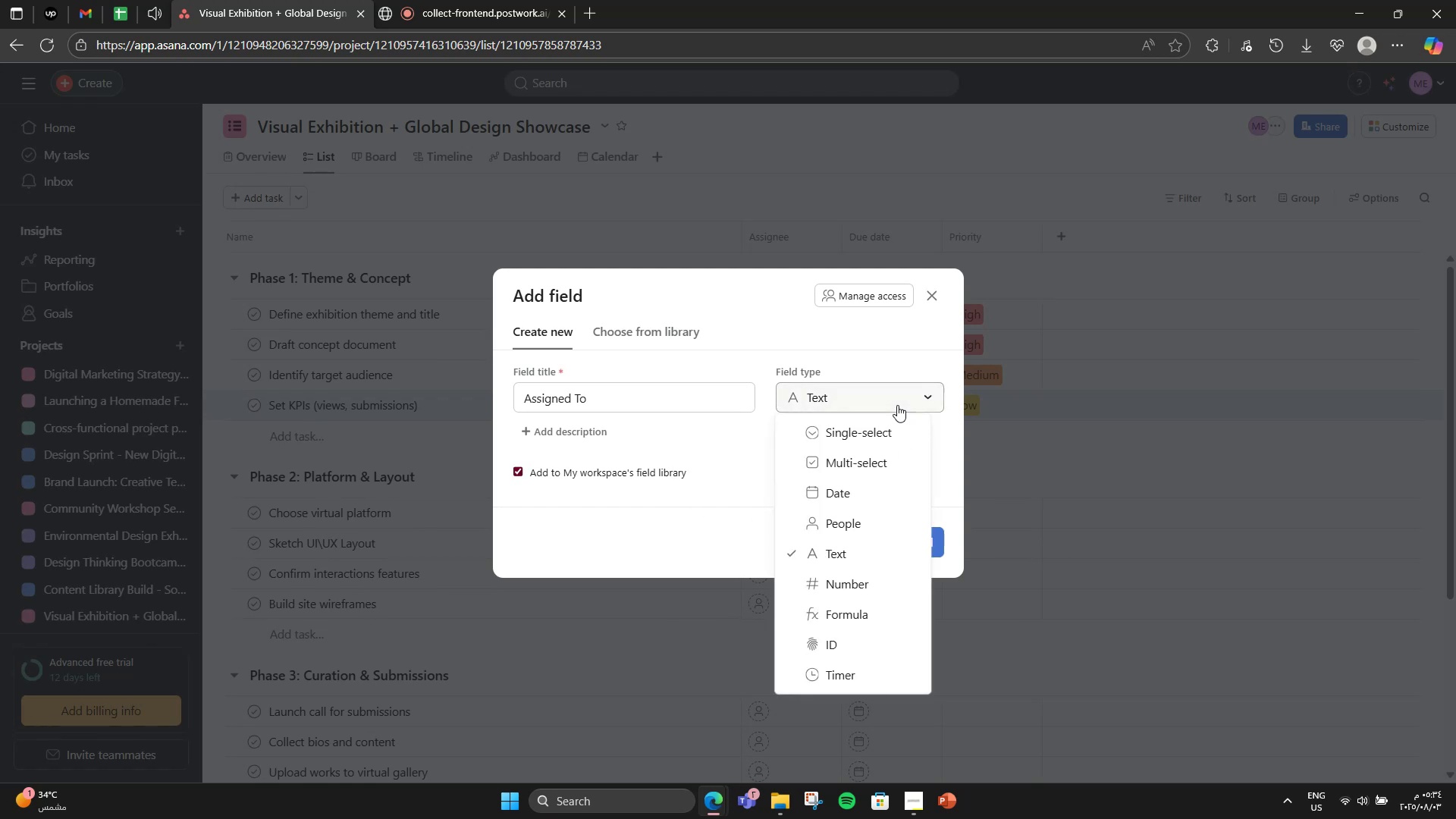 
triple_click([897, 400])
 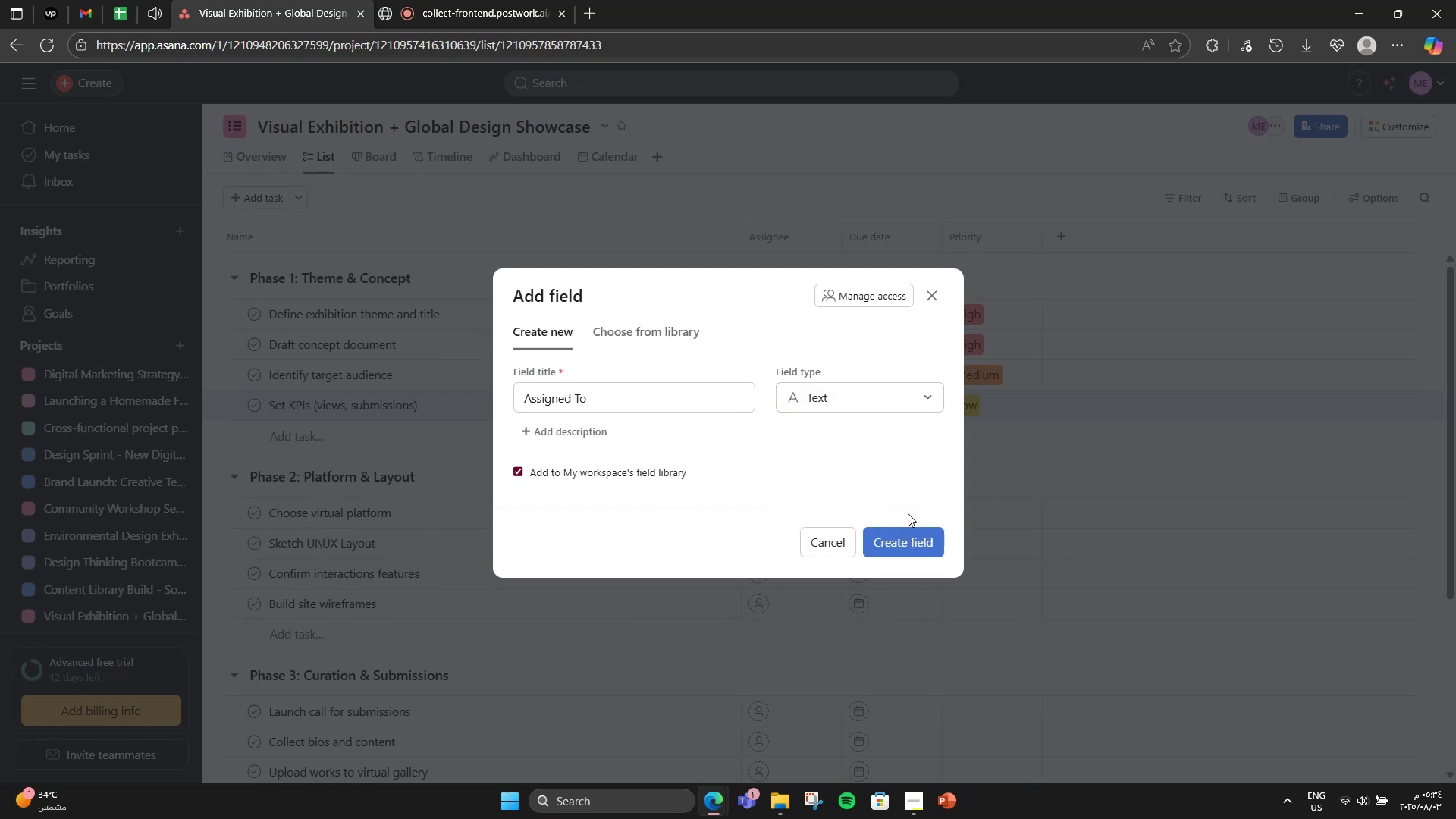 
left_click([905, 531])
 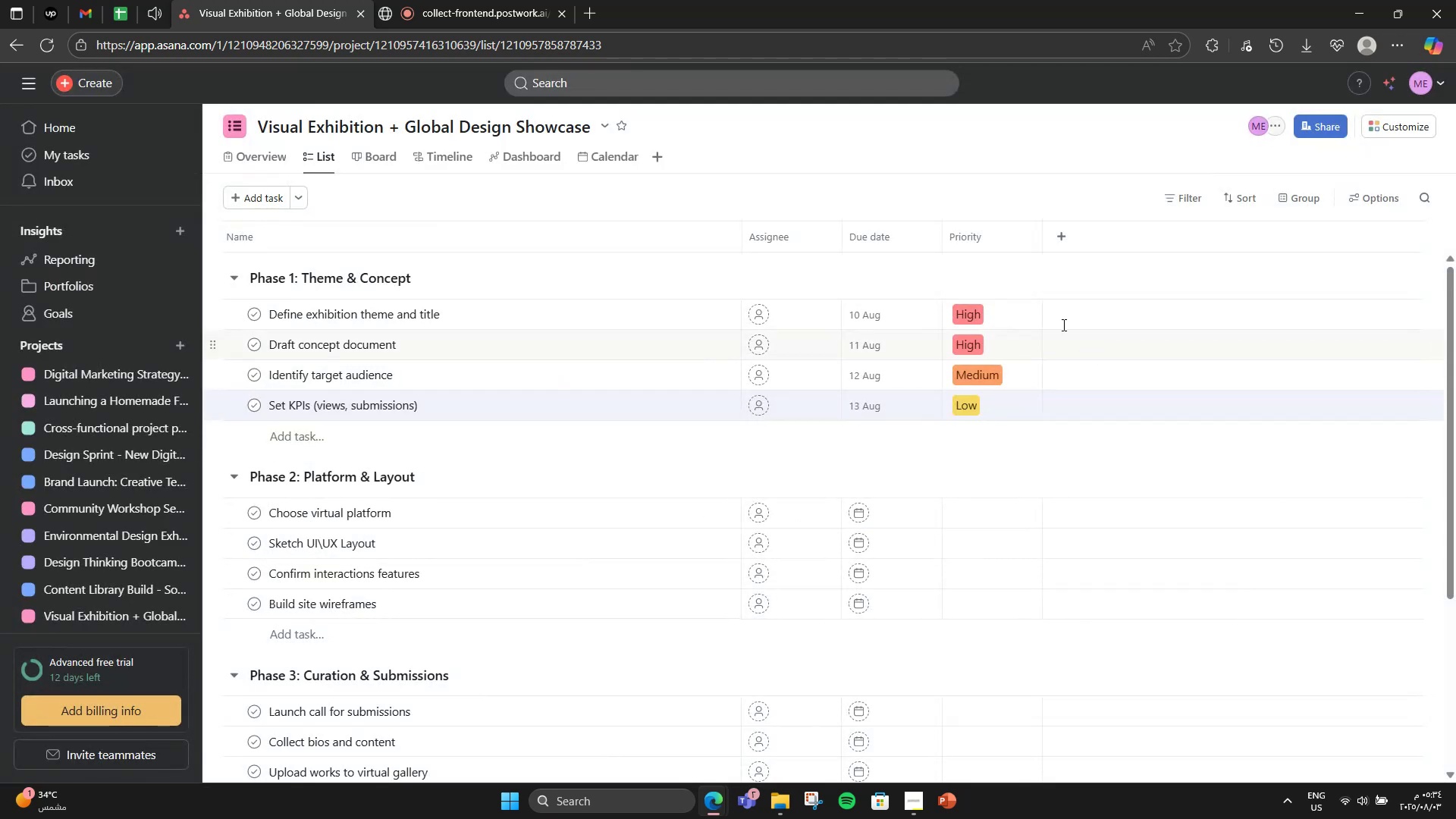 
left_click([1094, 316])
 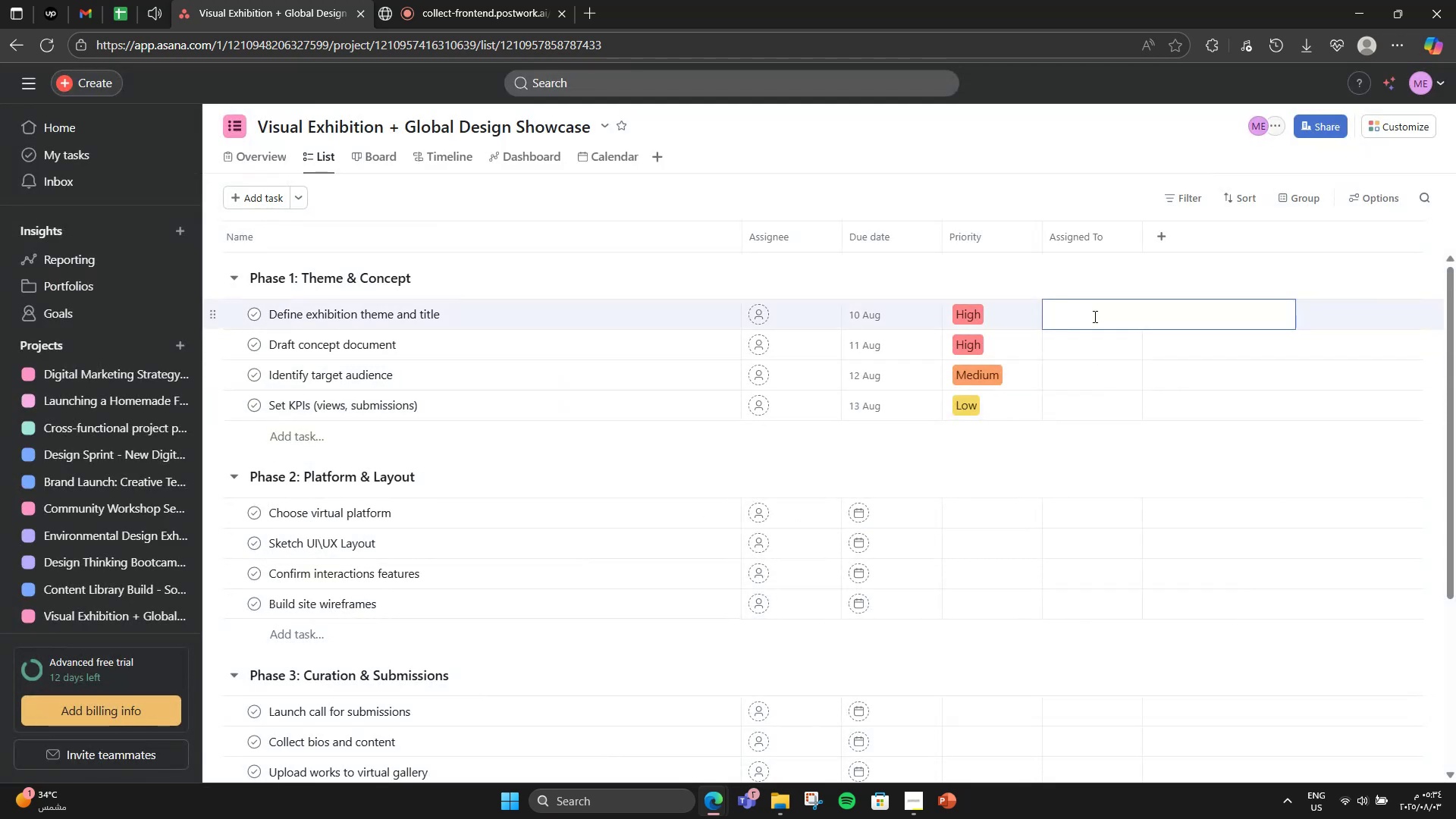 
type(Creaative )
key(Backspace)
key(Backspace)
type(tive Director)
 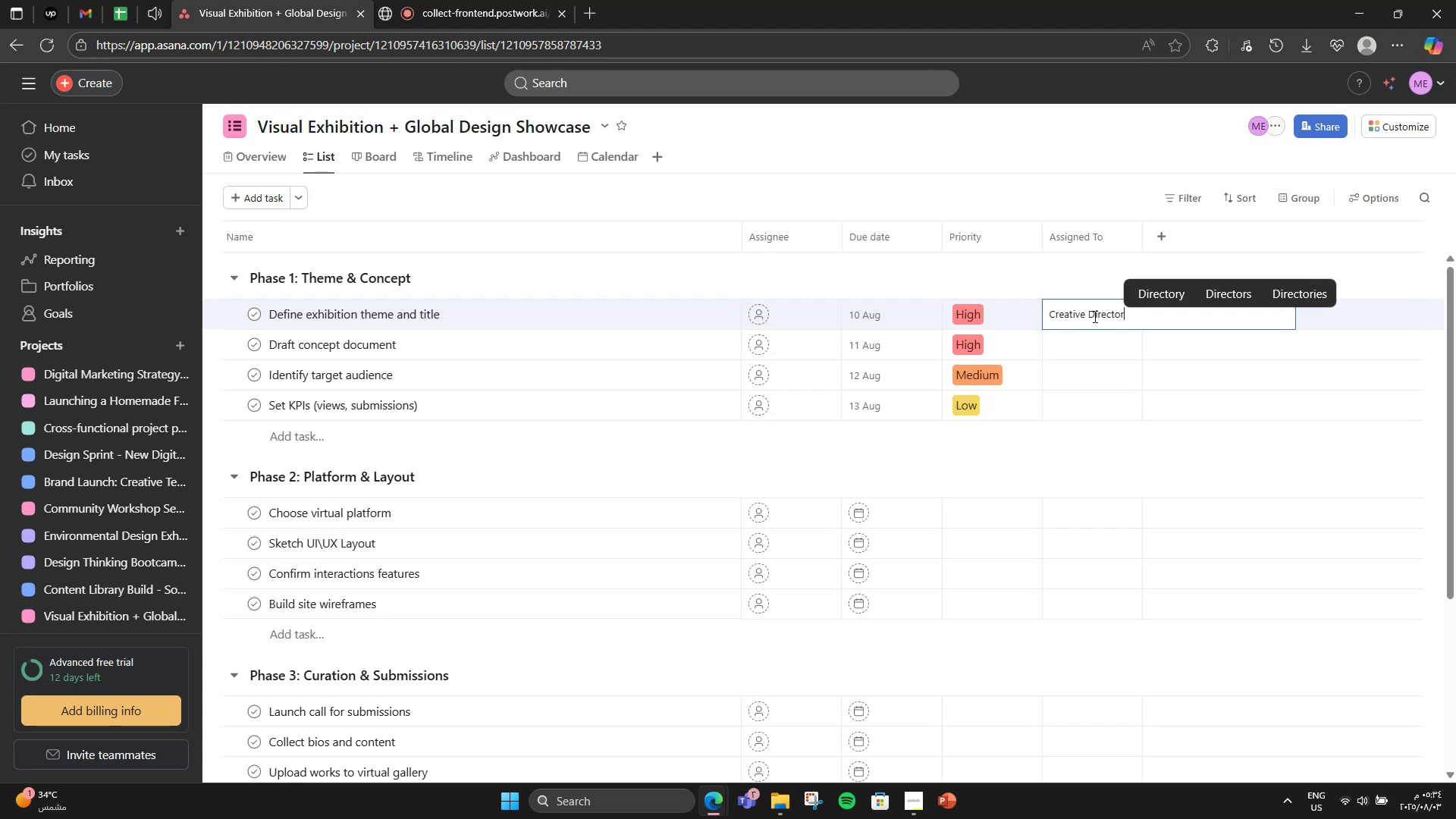 
left_click([1066, 339])
 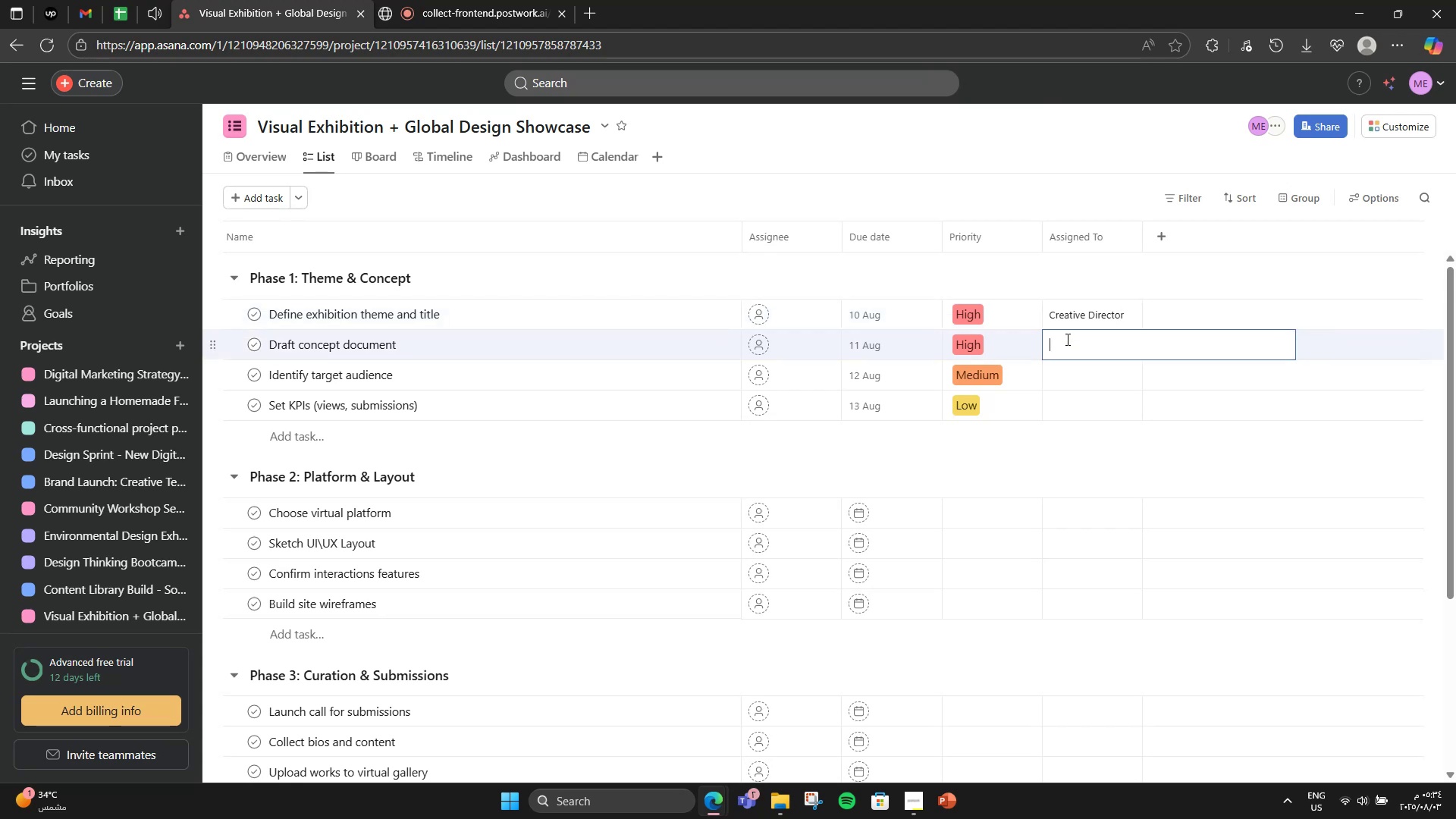 
type(Exhibti)
key(Backspace)
key(Backspace)
type(ition Curator)
 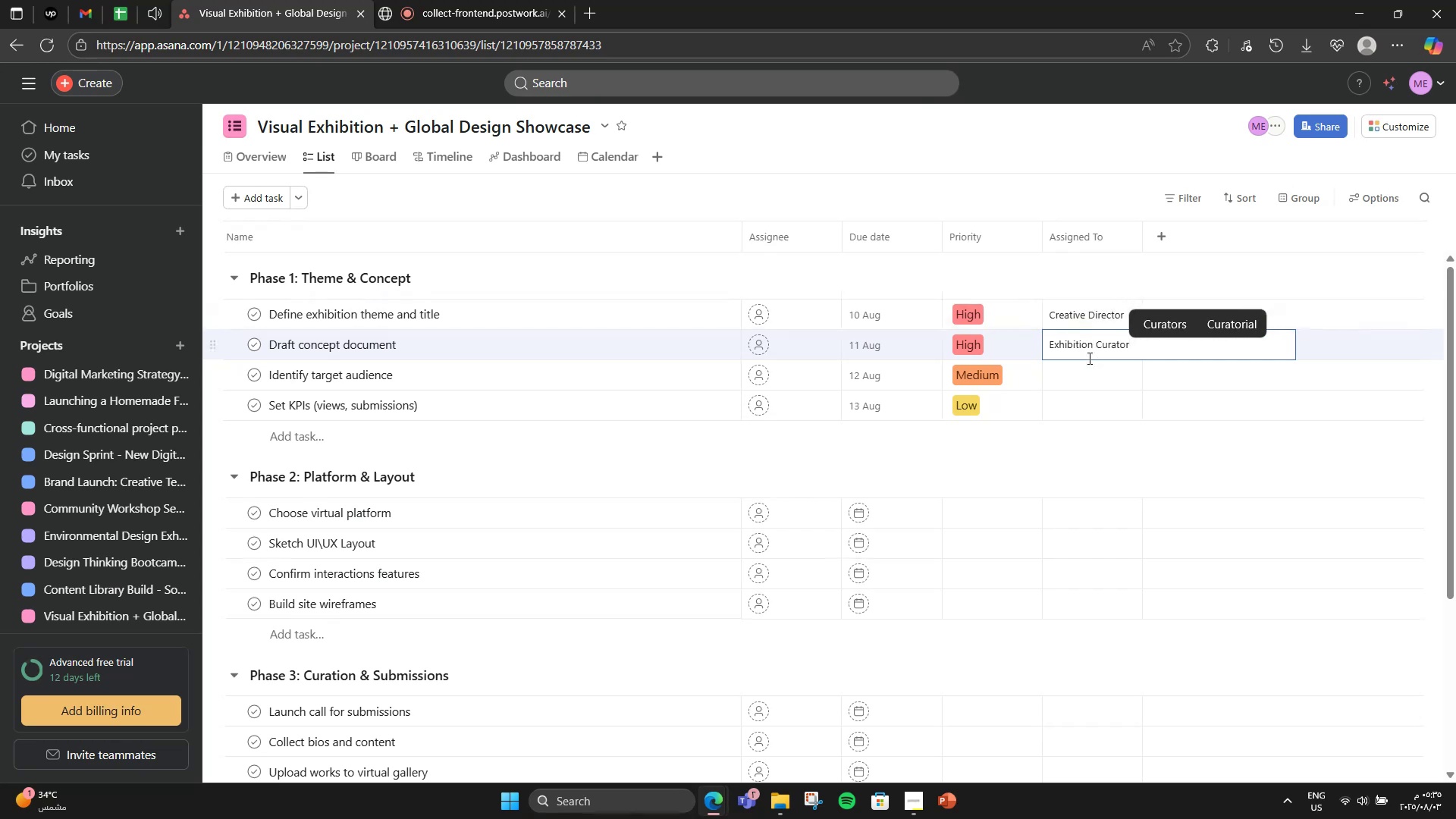 
left_click([1088, 375])
 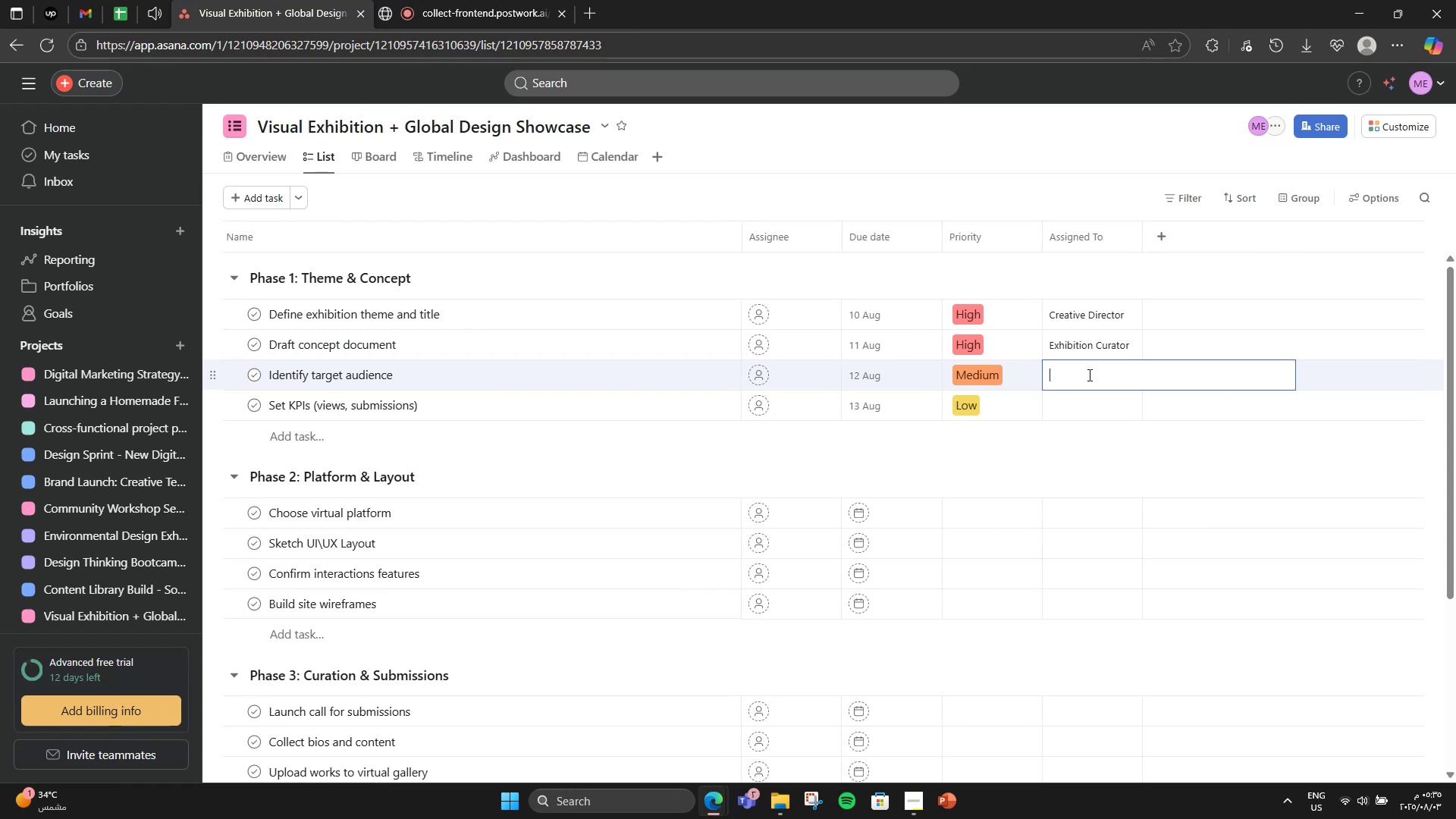 
type(Marketing LeadData Strategist)
 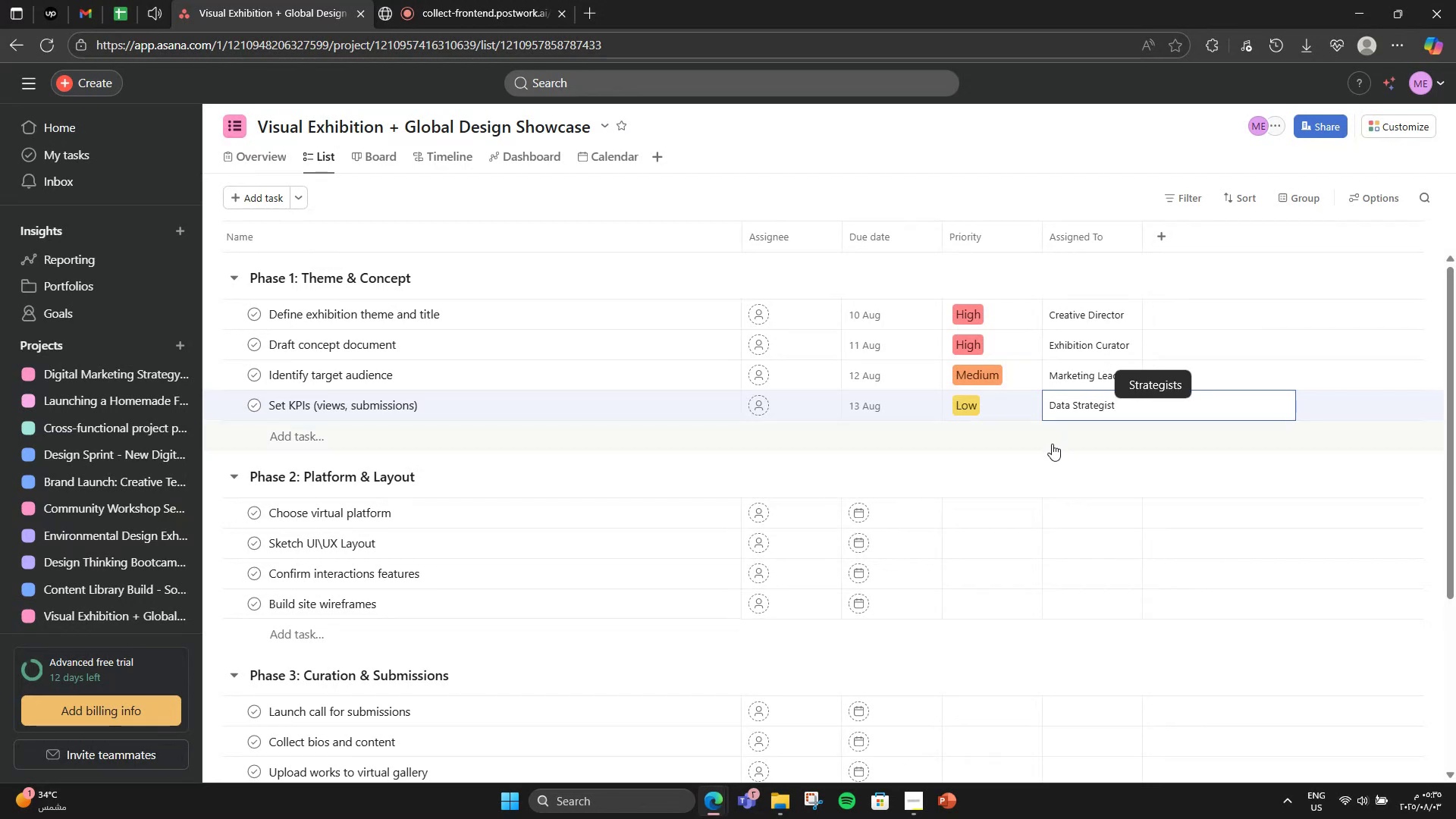 
left_click([1054, 466])
 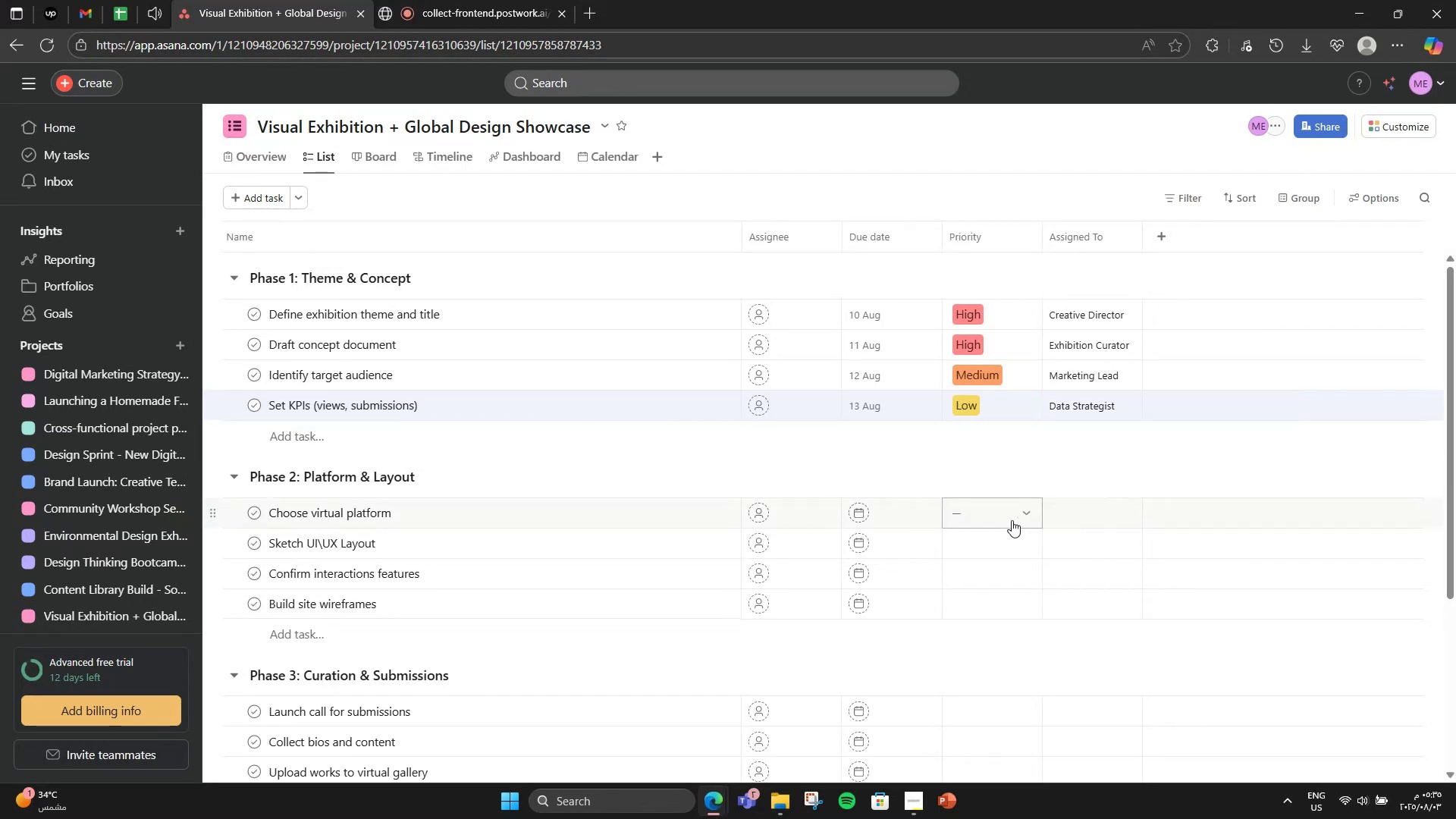 
left_click([1012, 520])
 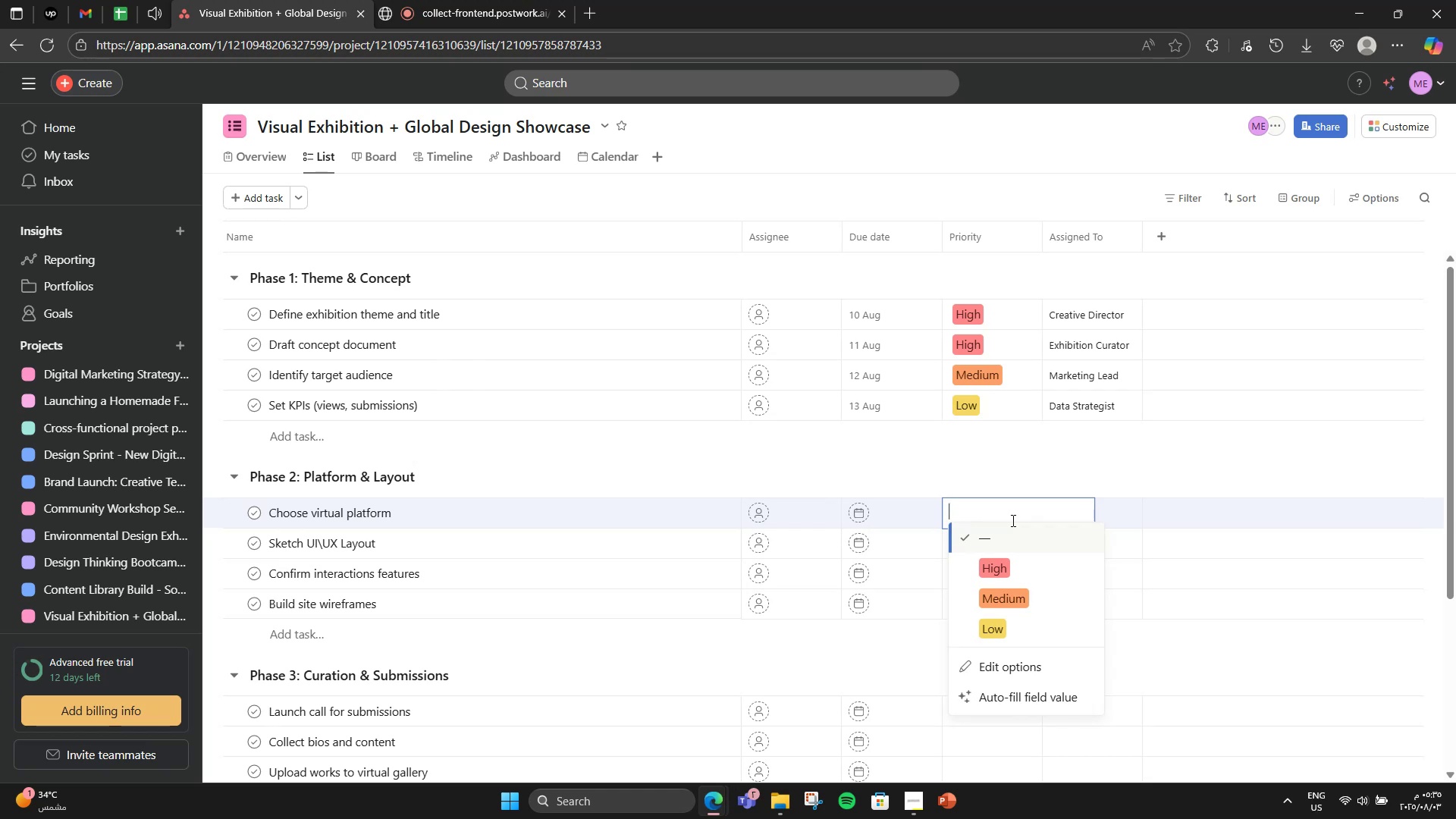 
wait(5.97)
 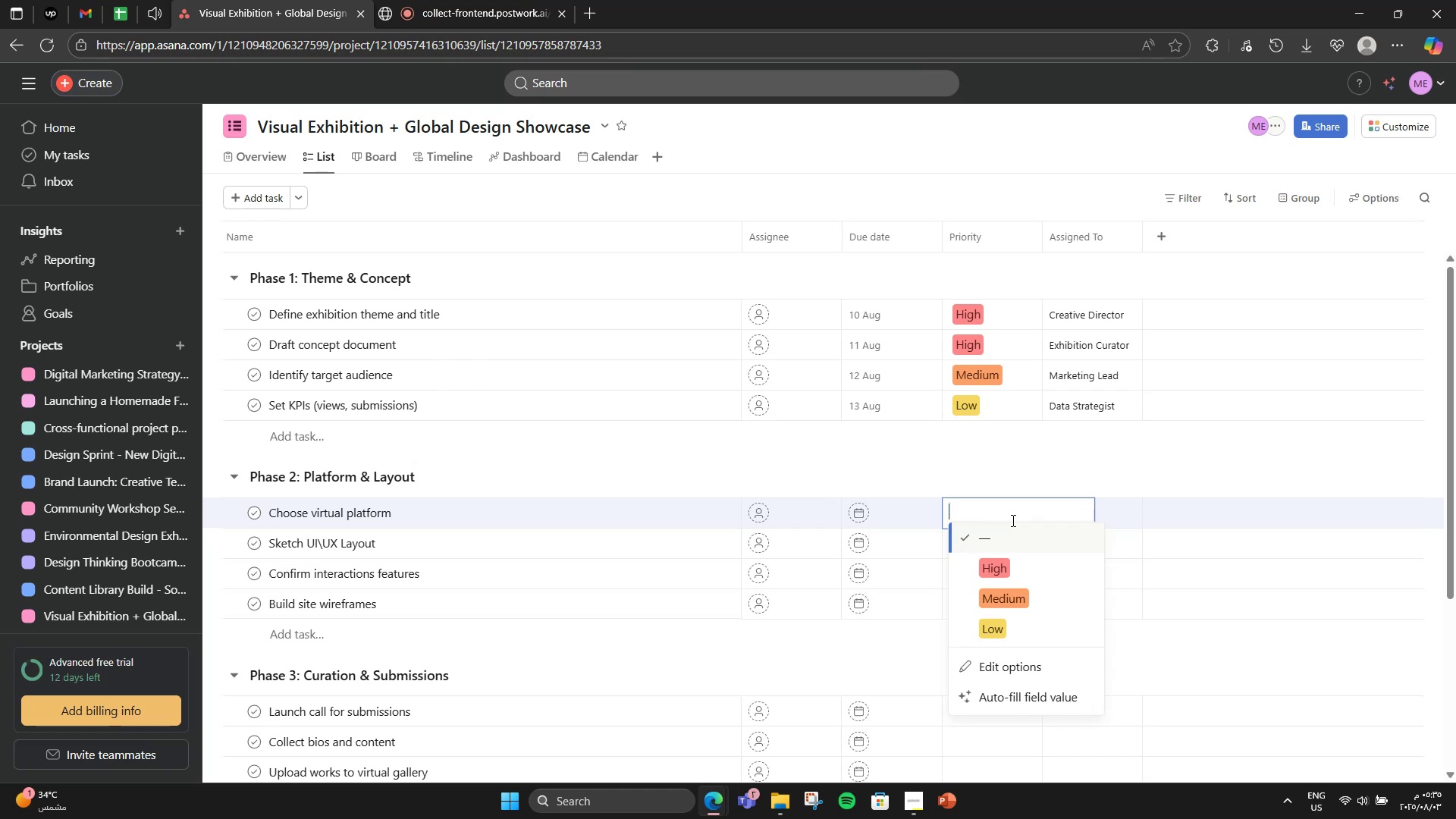 
left_click([990, 572])
 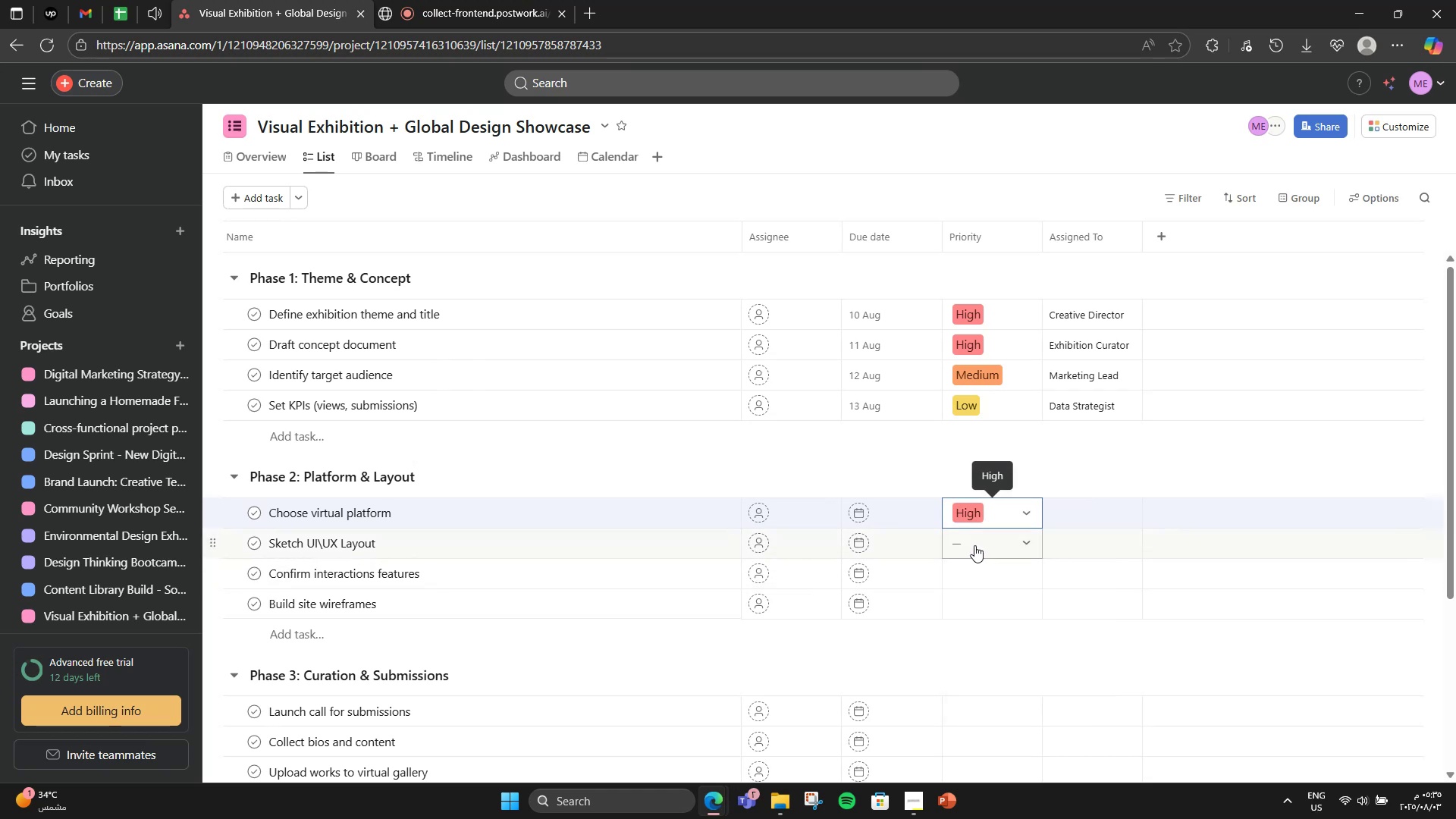 
left_click([974, 545])
 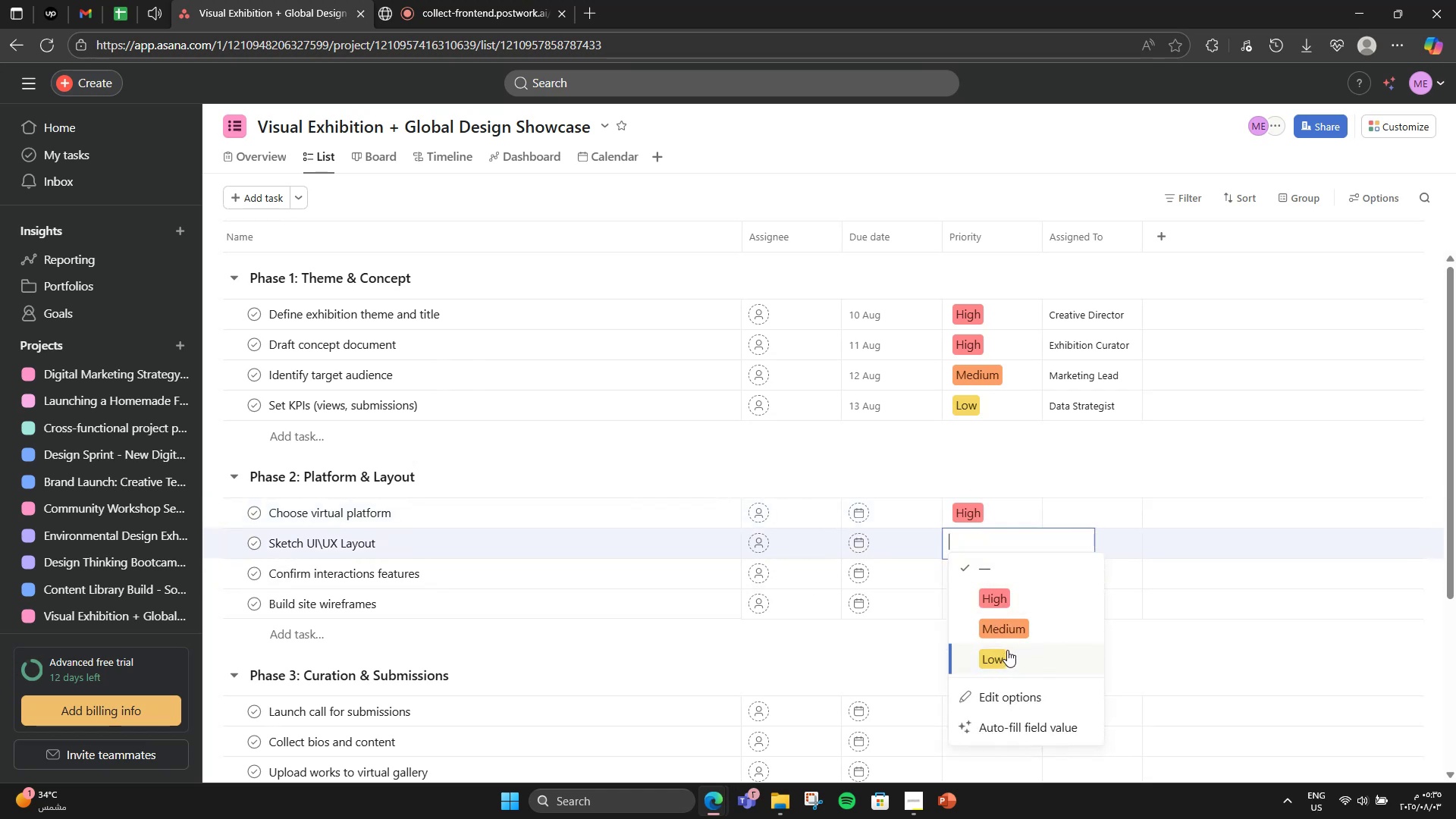 
left_click([1010, 641])
 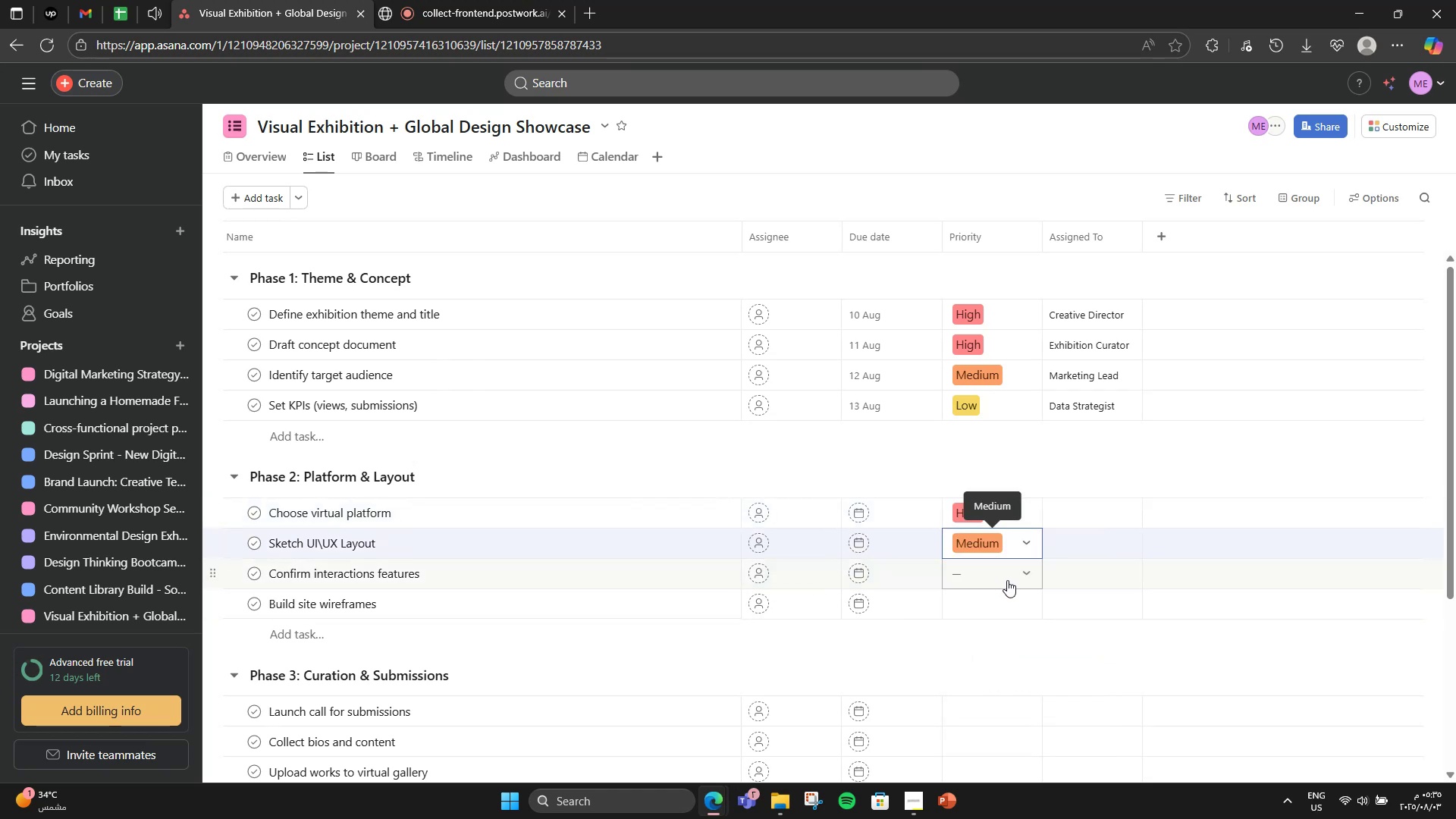 
left_click([1007, 580])
 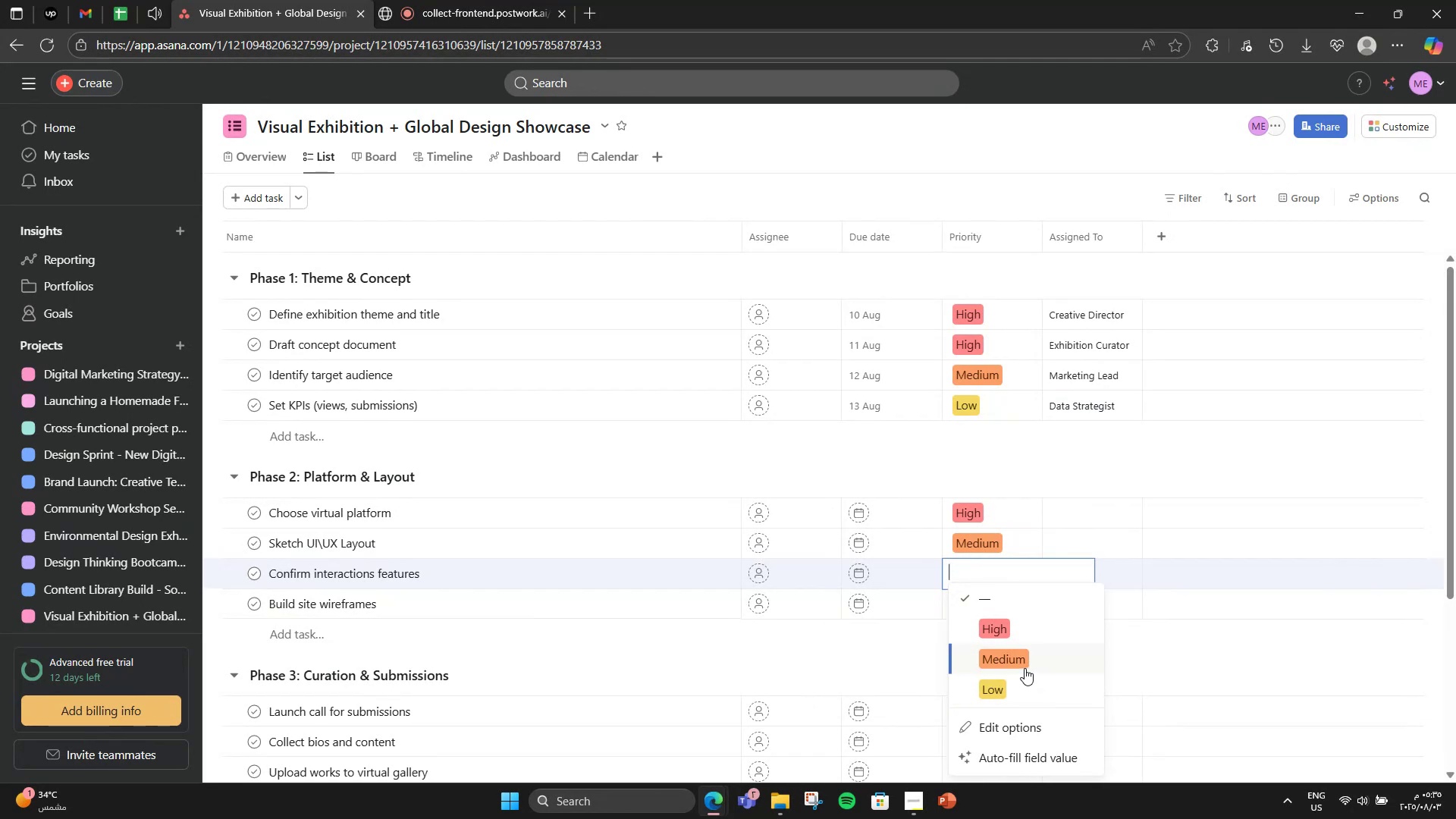 
left_click([1025, 668])
 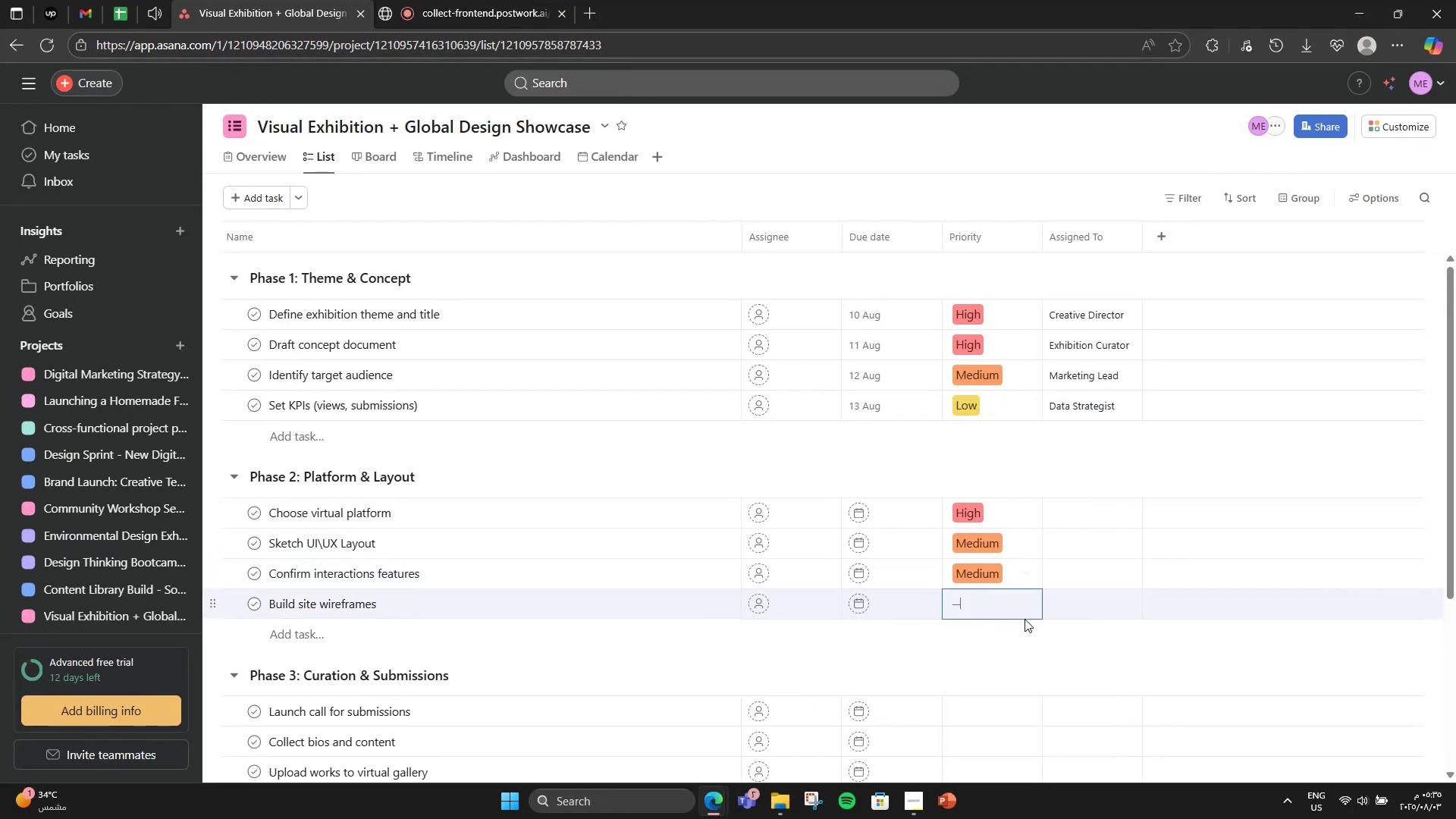 
double_click([1024, 604])
 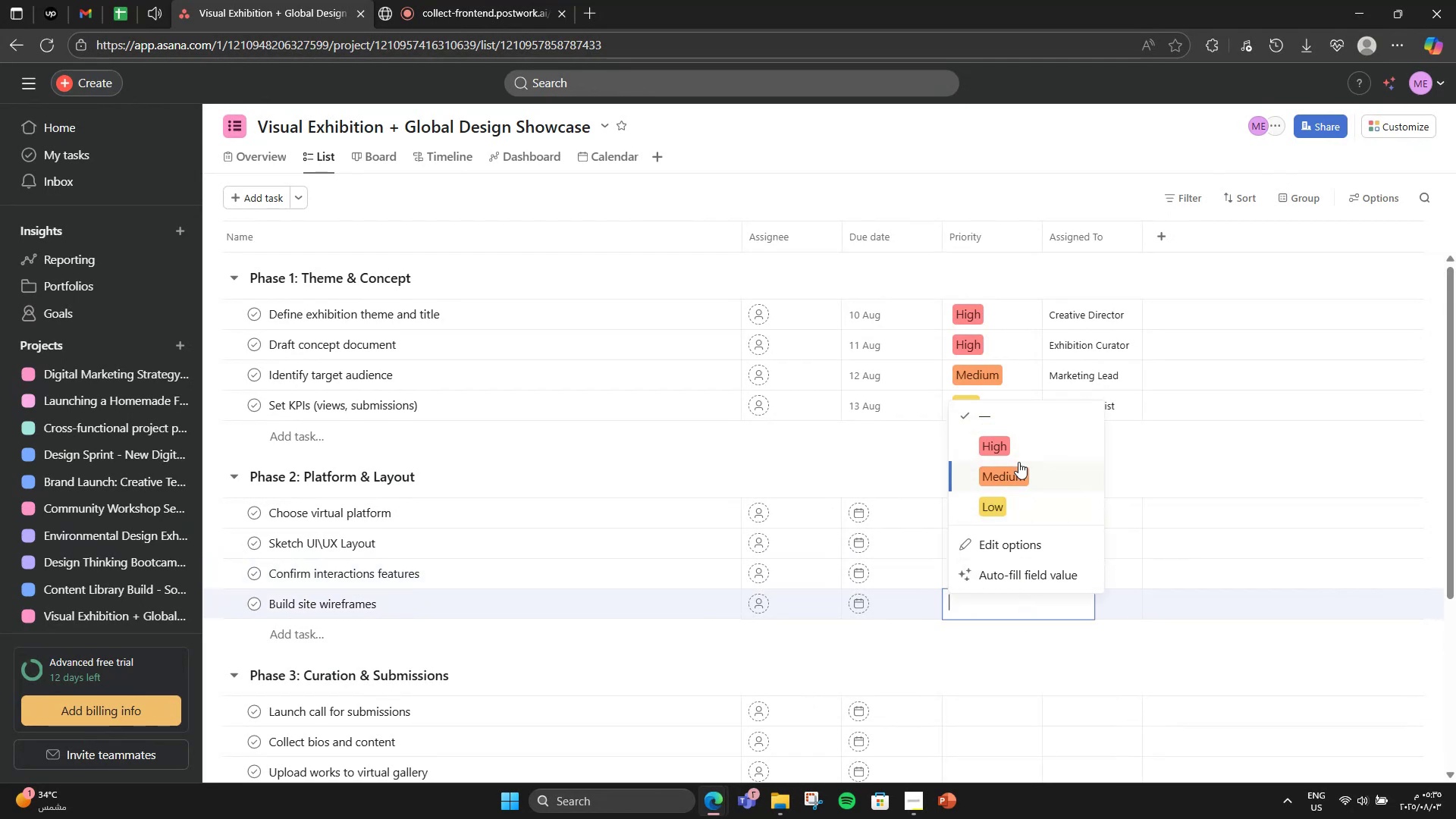 
left_click([1018, 450])
 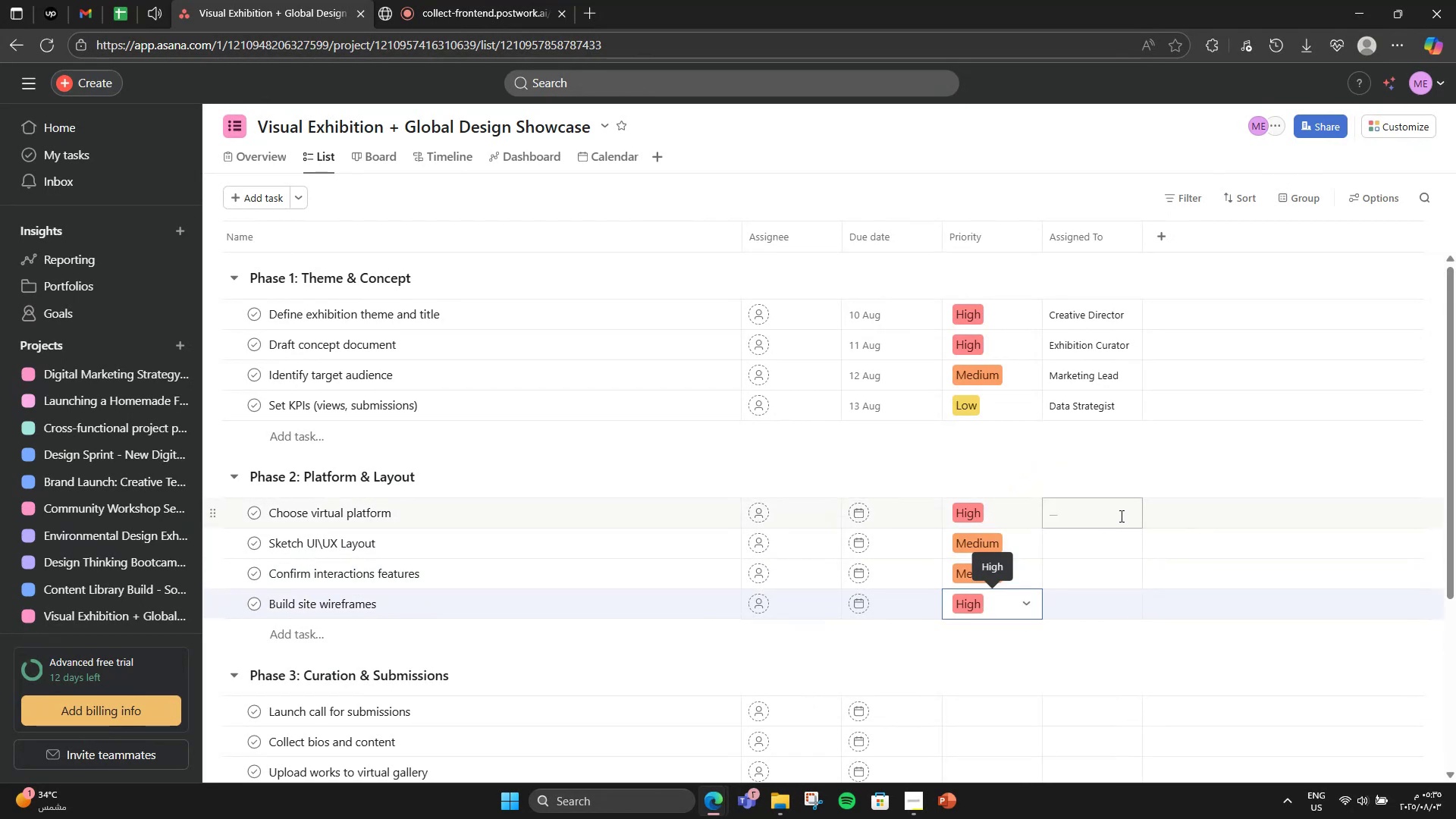 
left_click([1120, 516])
 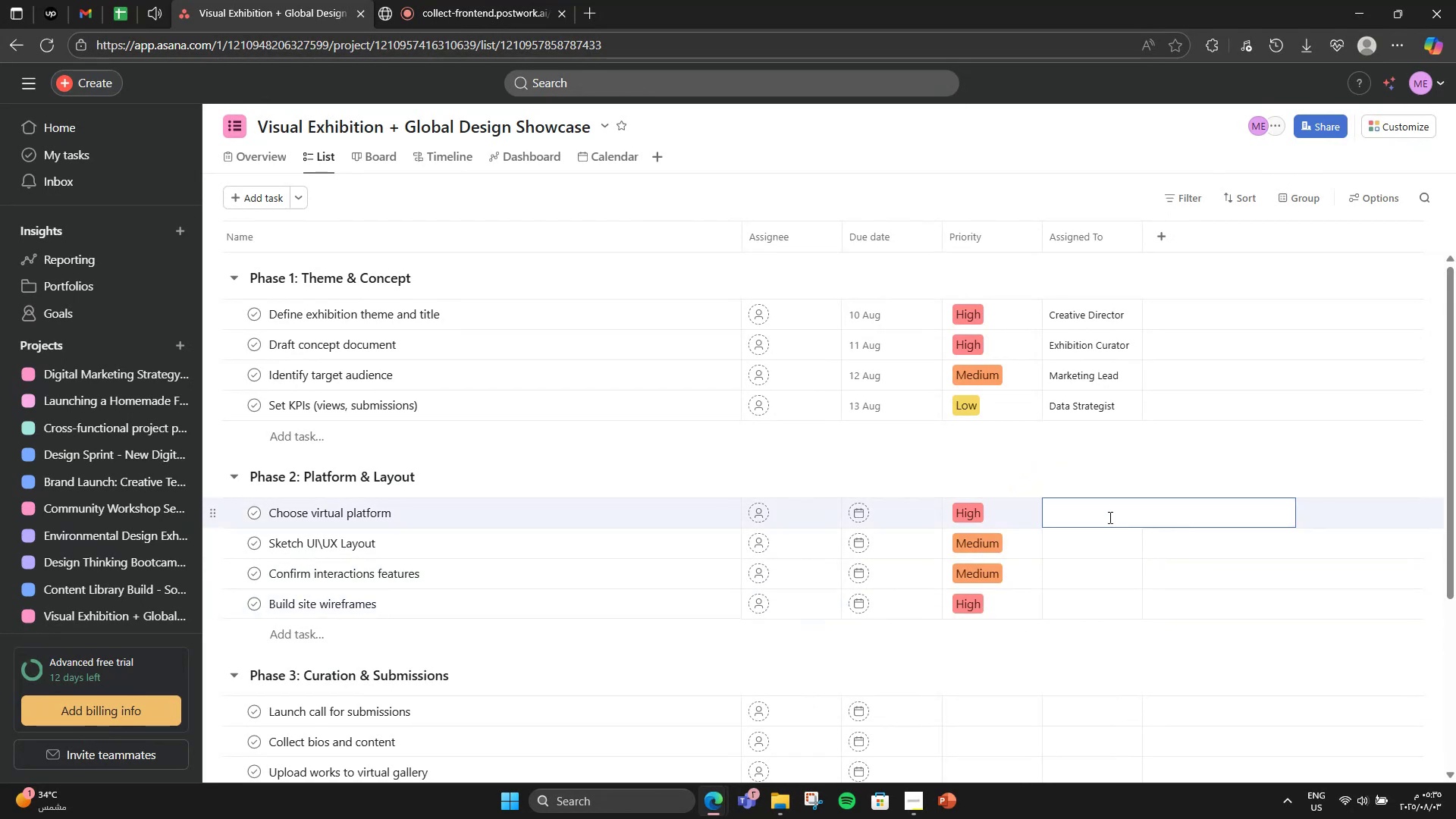 
type(Tech Lead)
 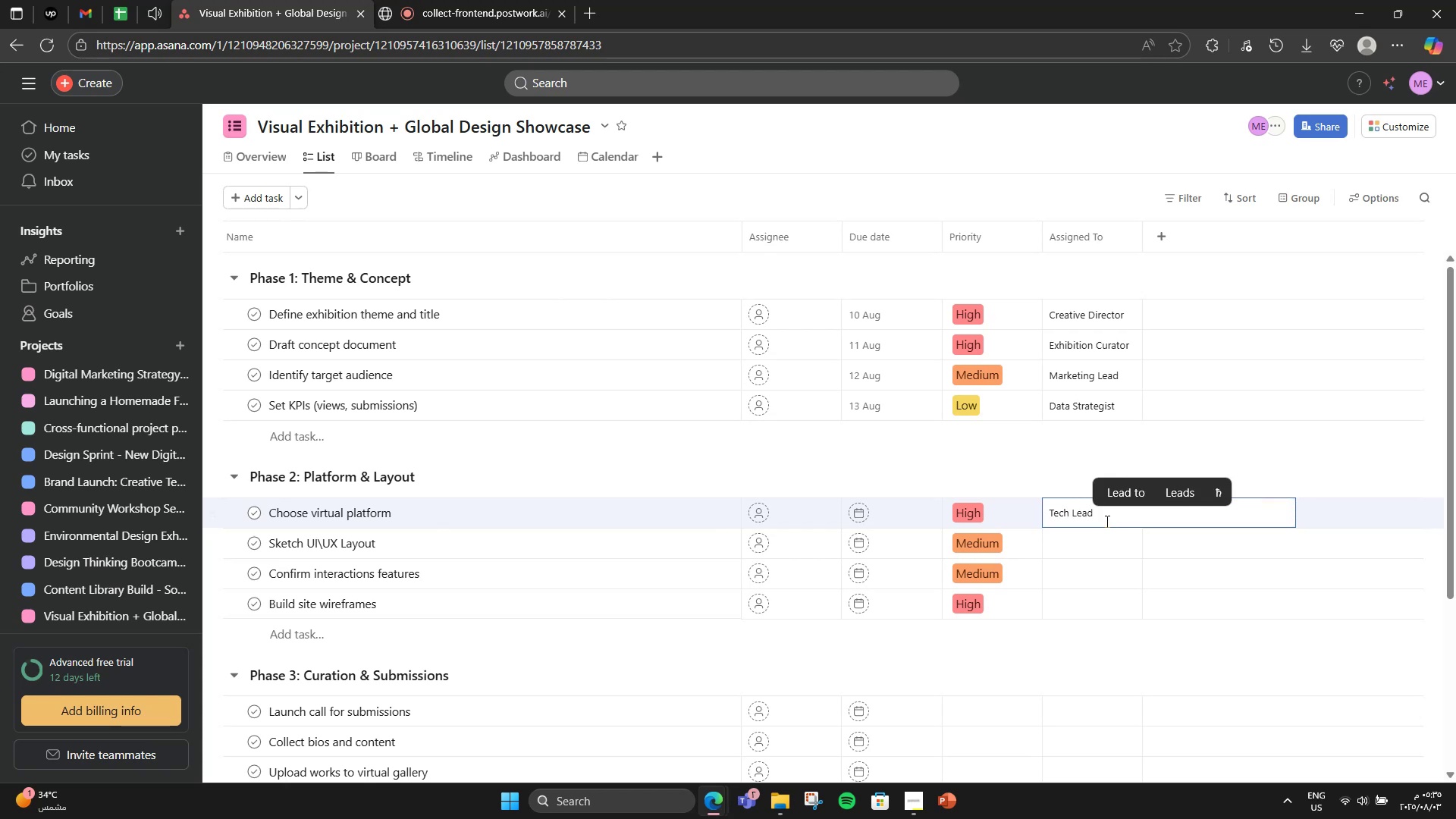 
left_click([1104, 541])
 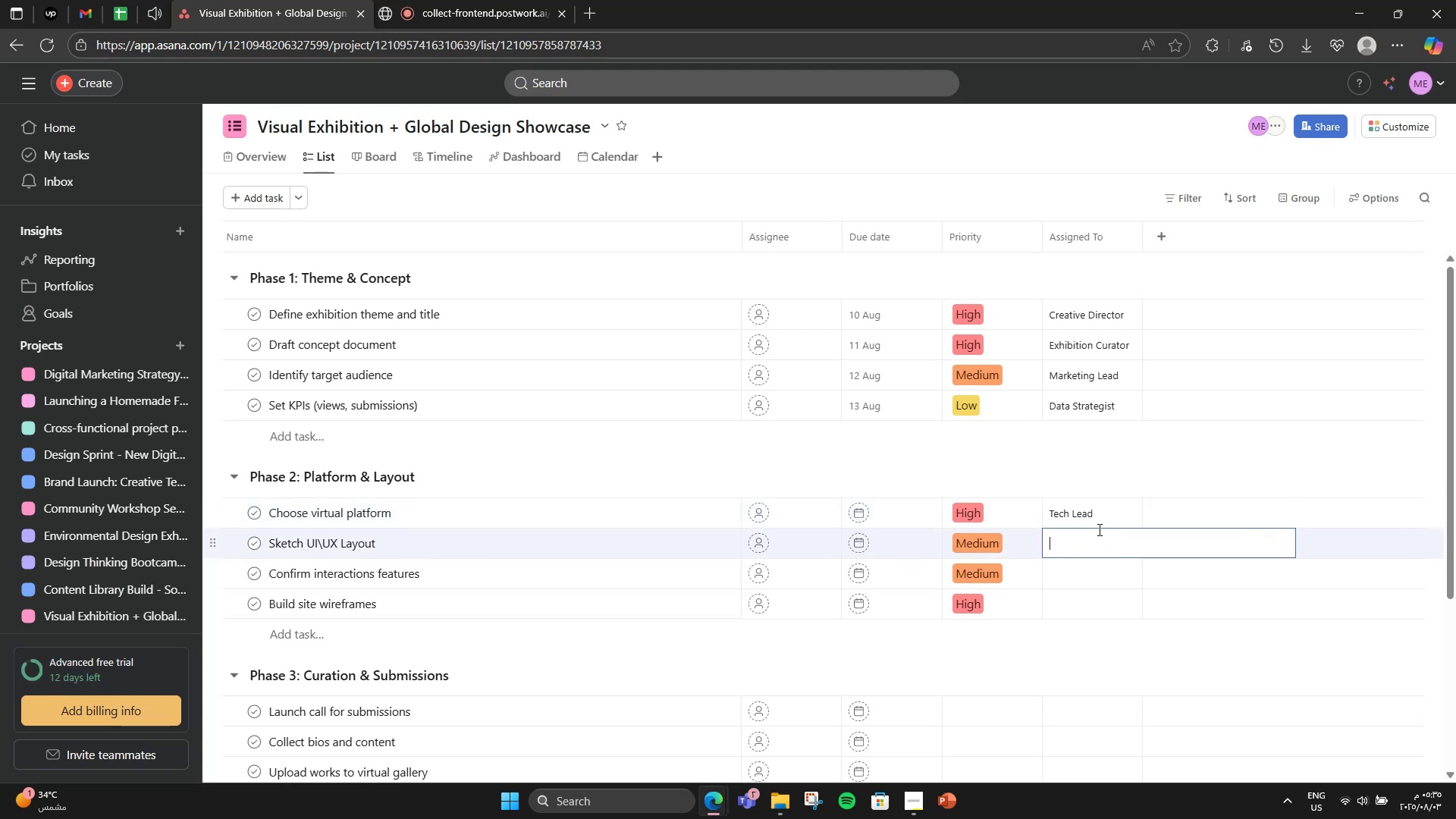 
double_click([1085, 508])
 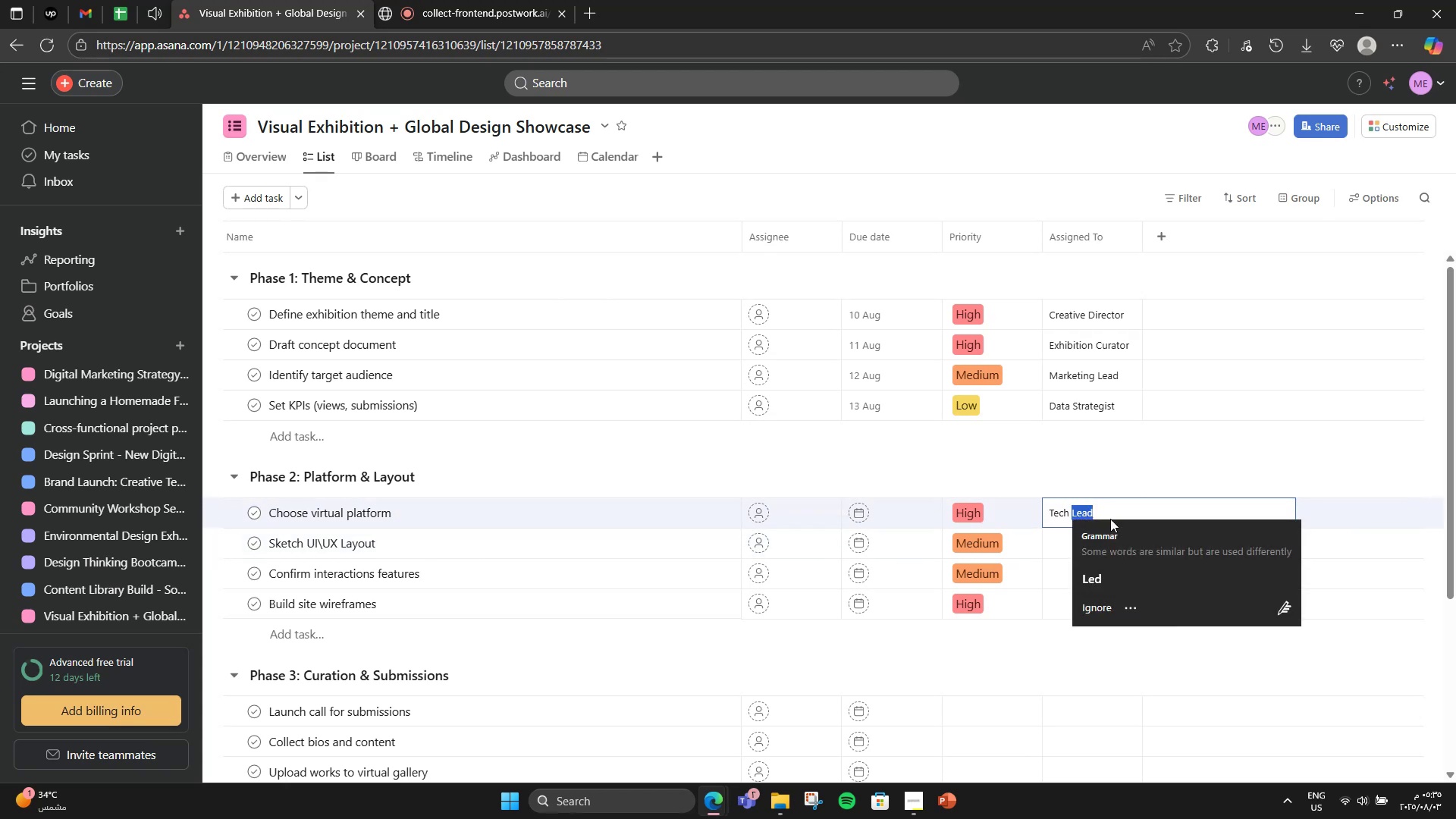 
double_click([1109, 548])
 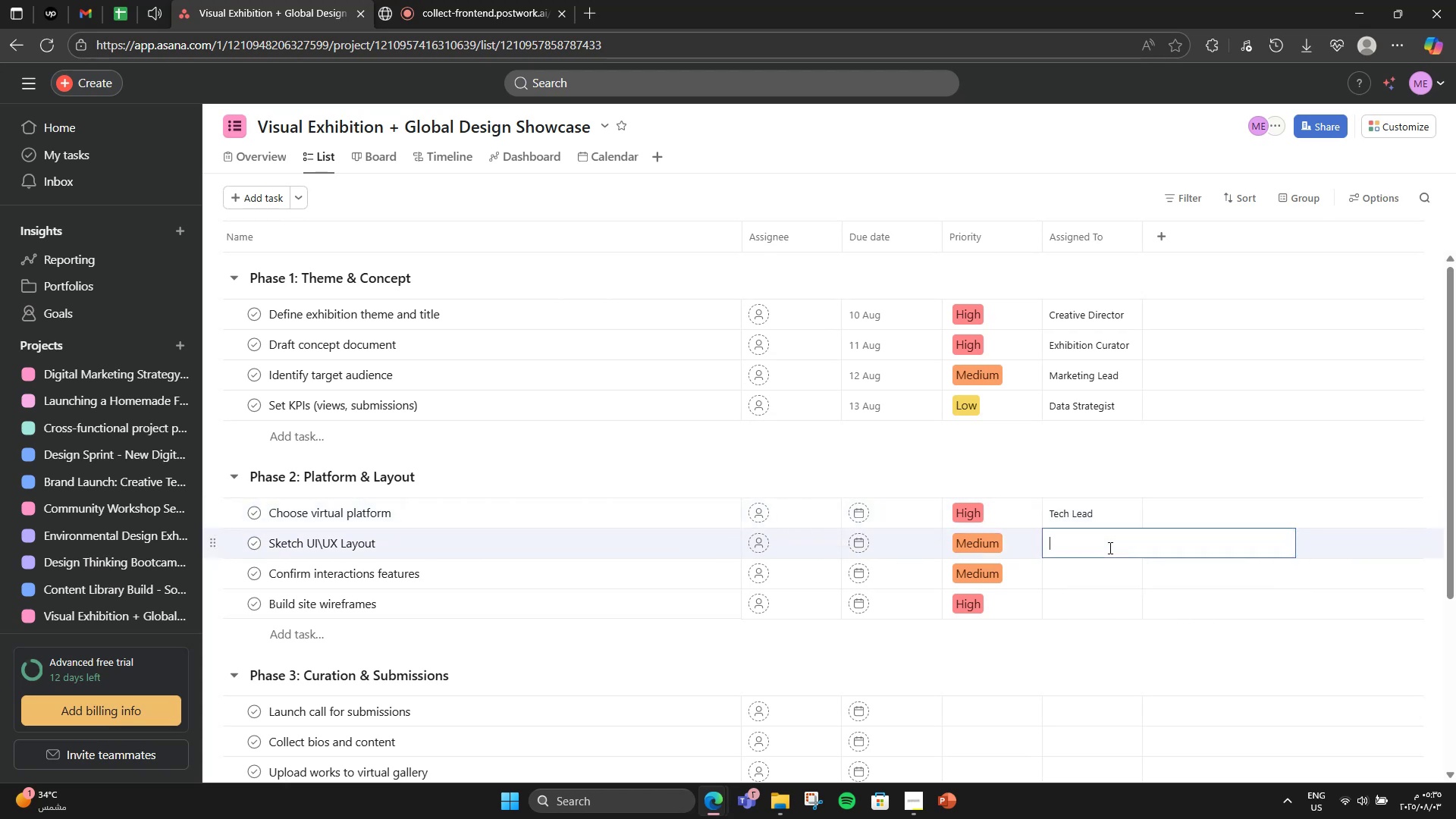 
type(UX Designer)
 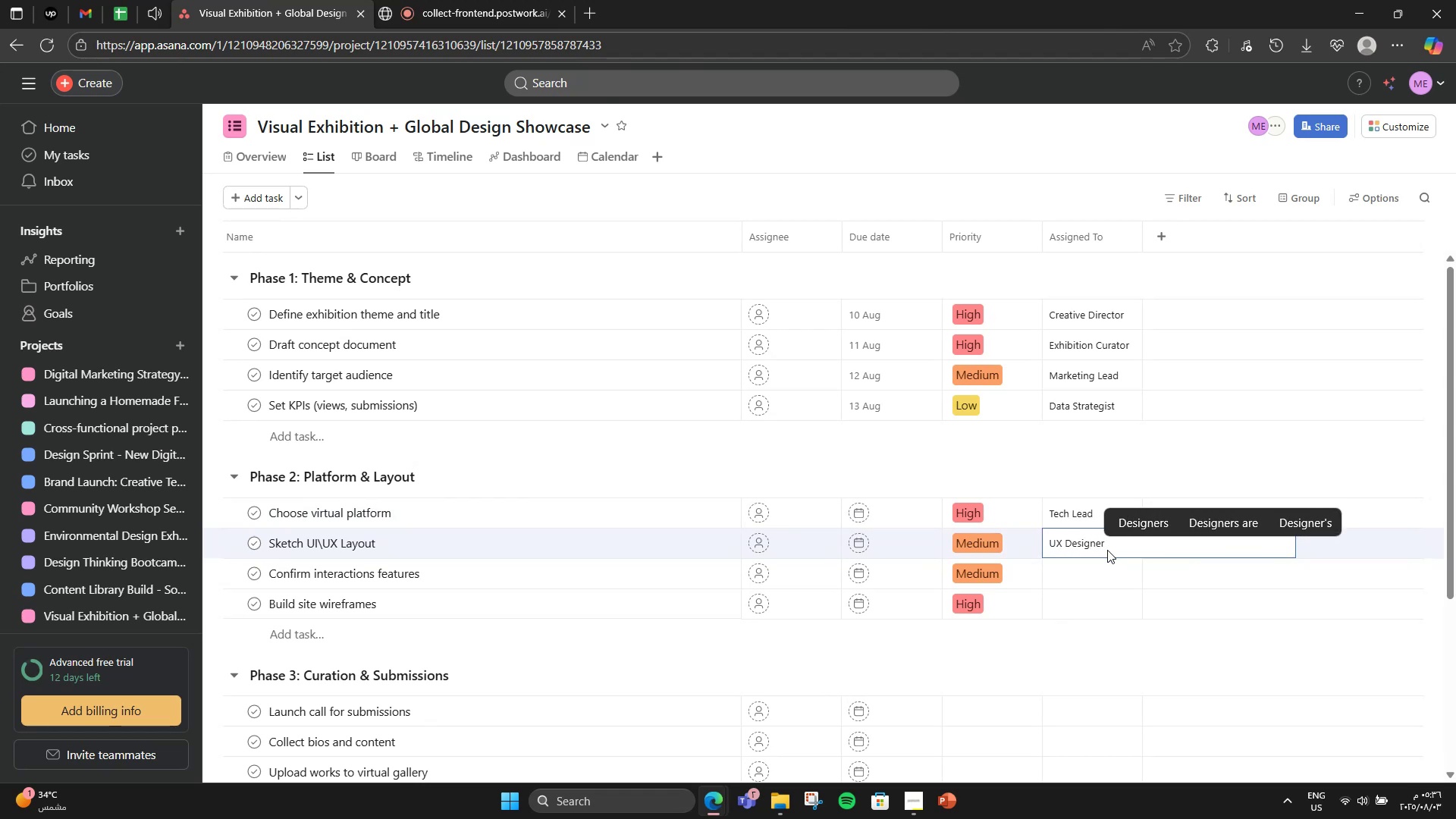 
left_click([1100, 579])
 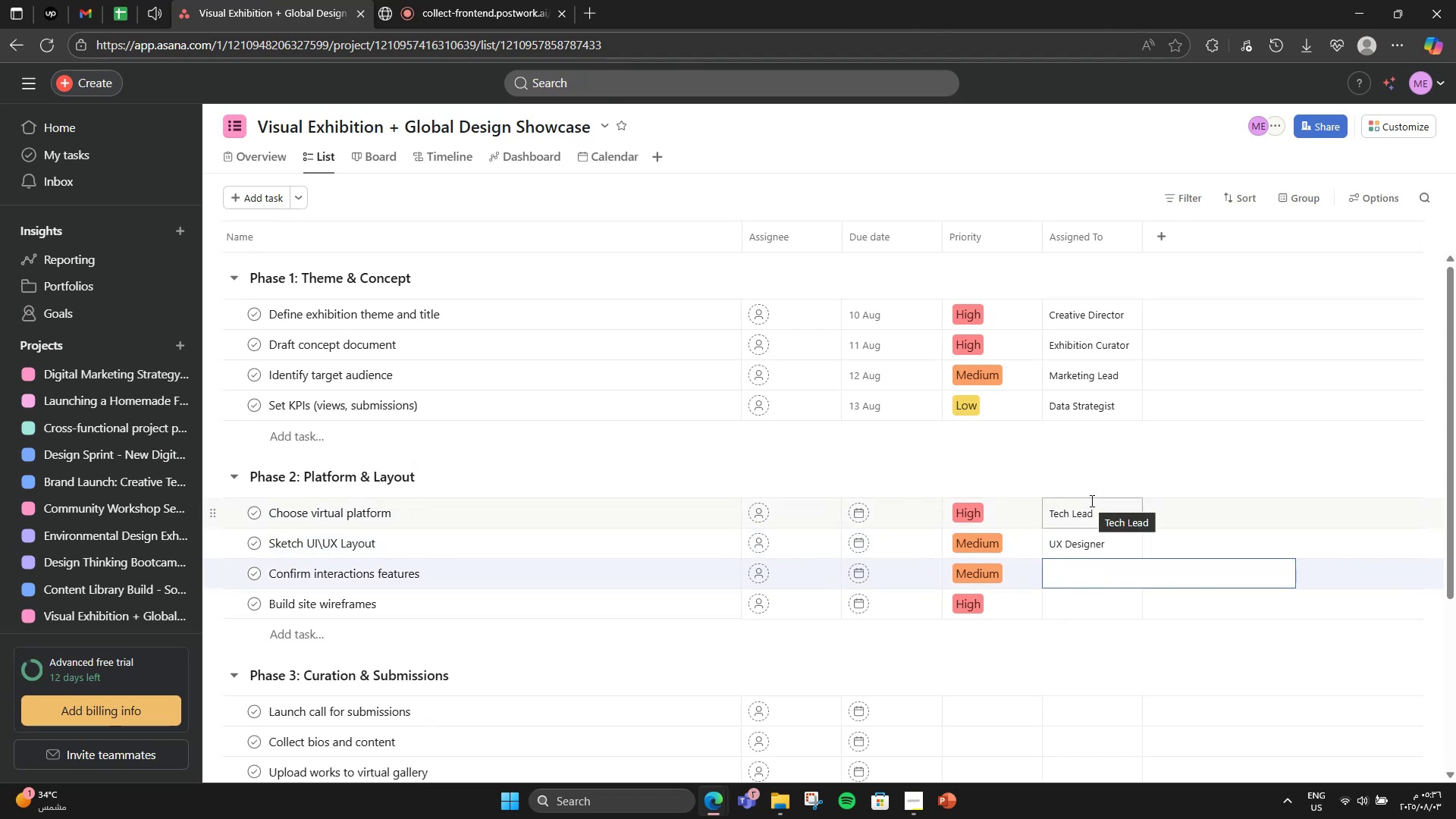 
type(Exhibition C)
 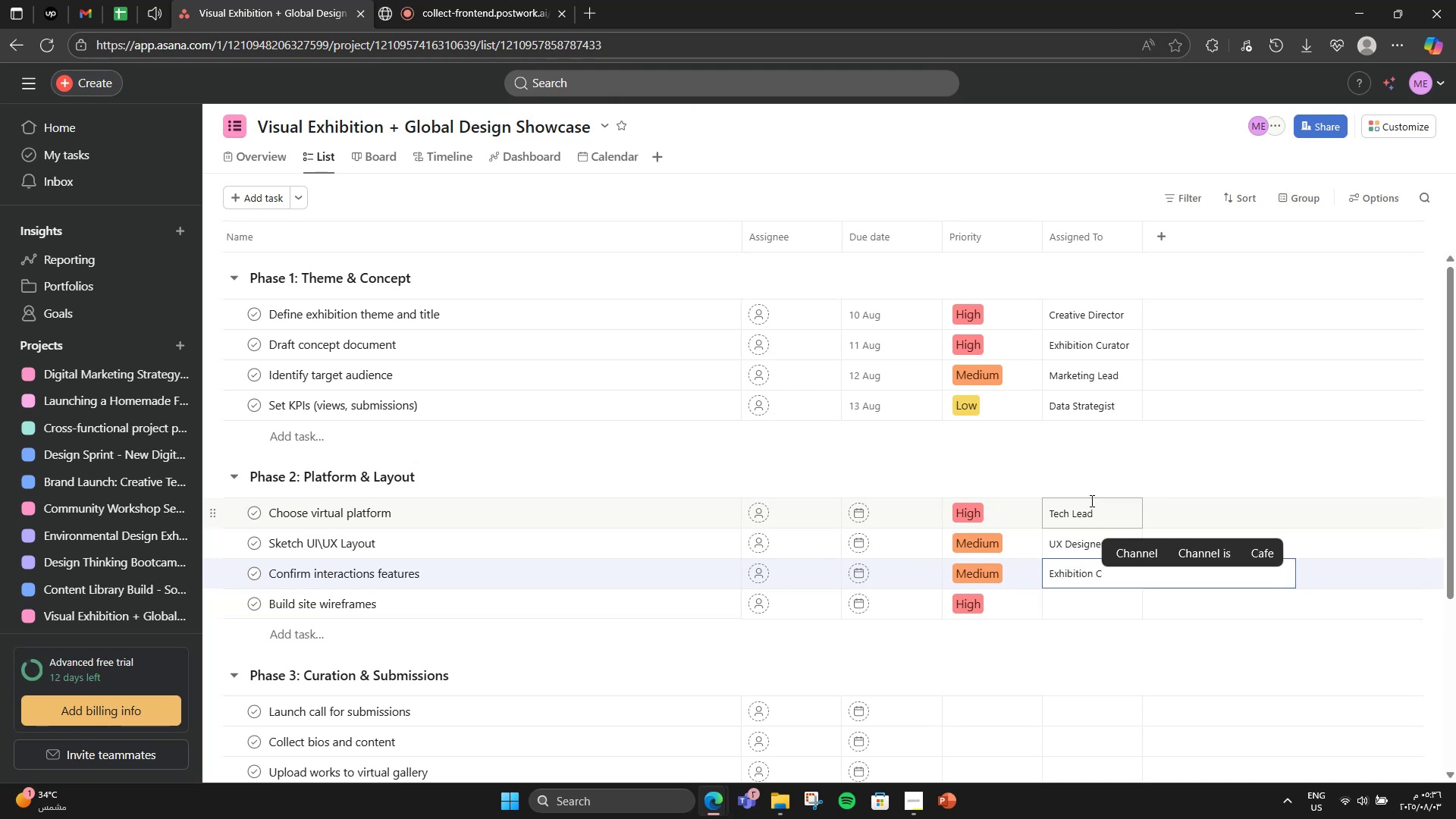 
type(urator)
 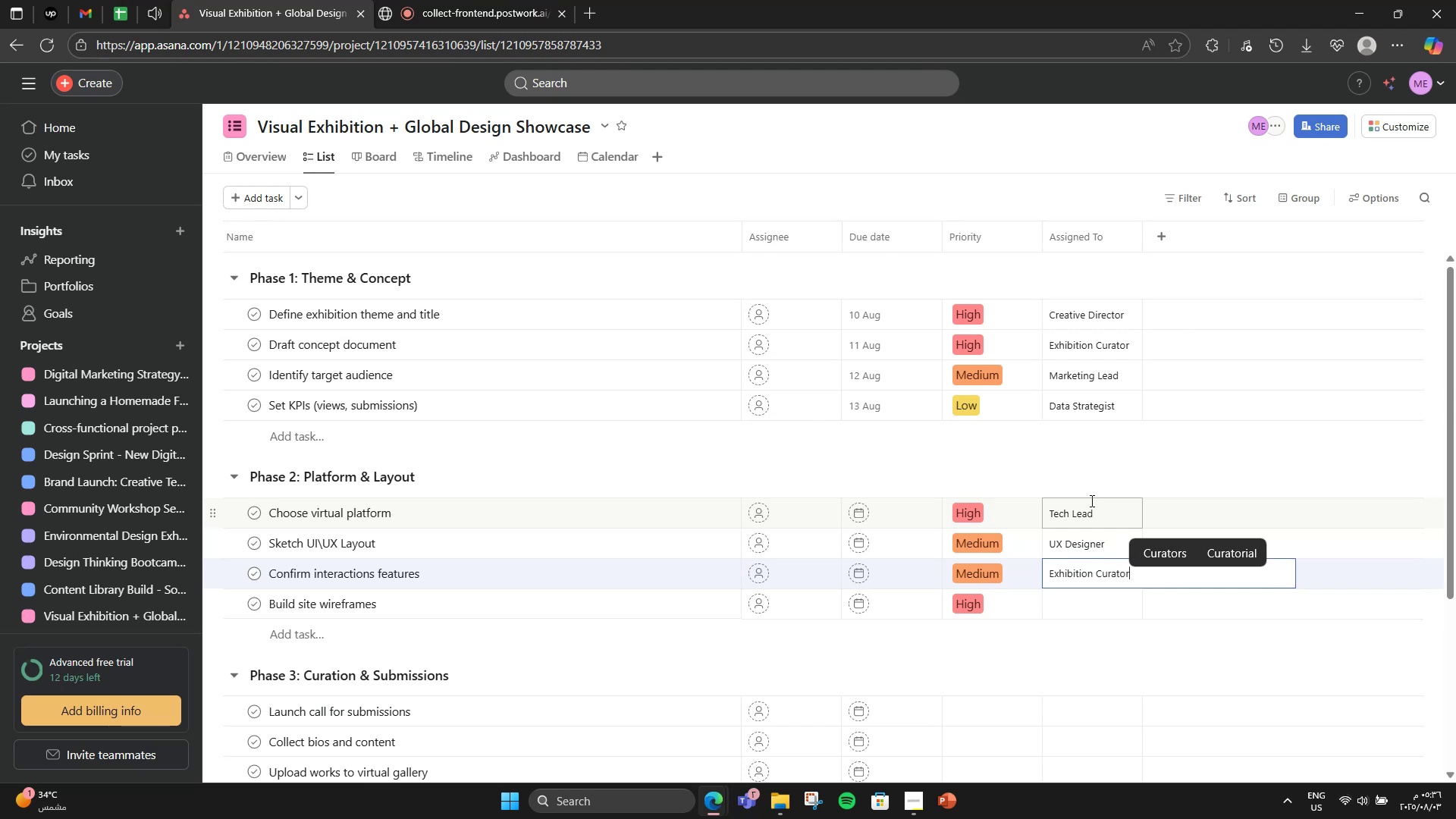 
left_click([1071, 599])
 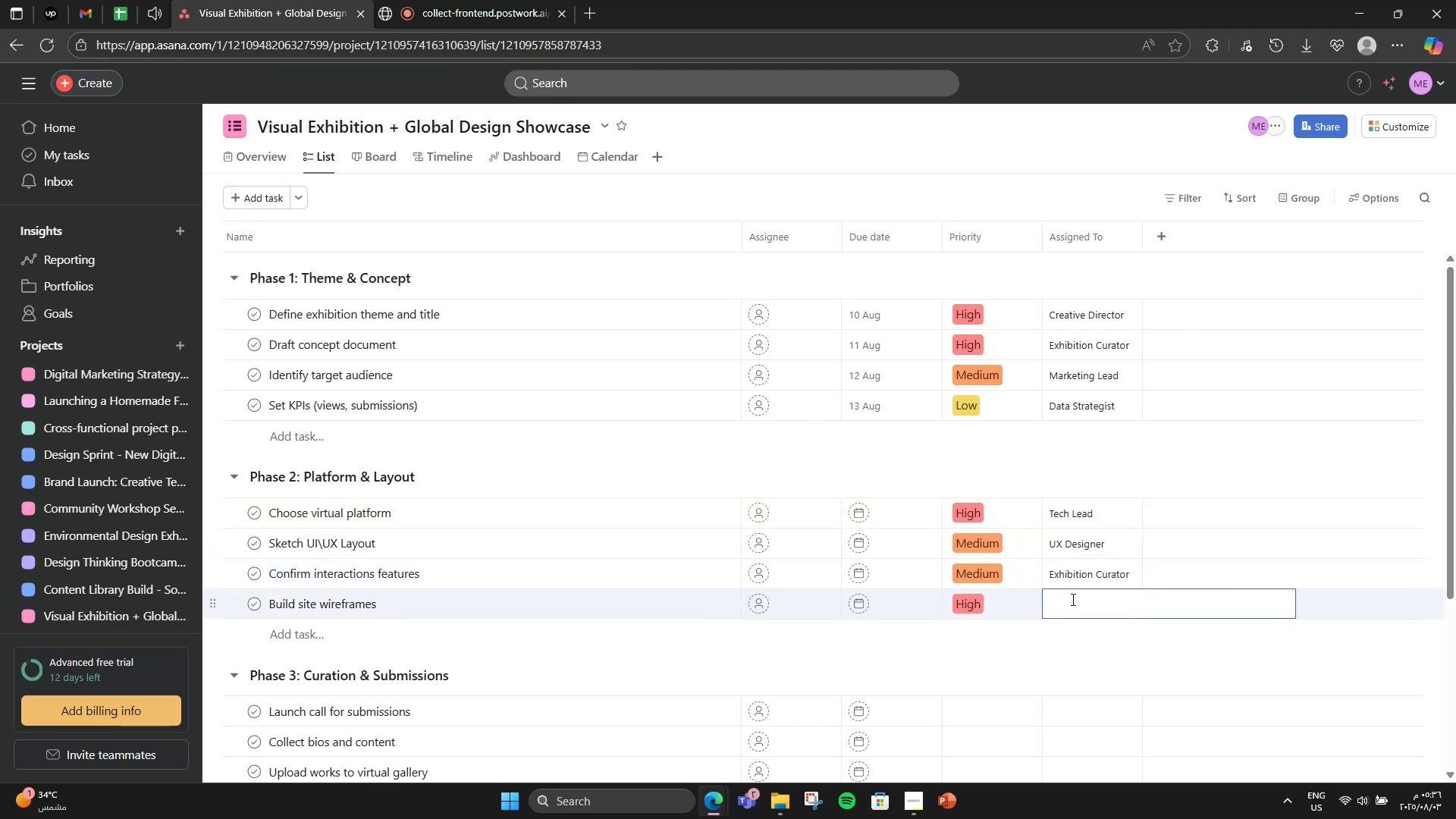 
type(Wep)
key(Backspace)
type(b Developer)
 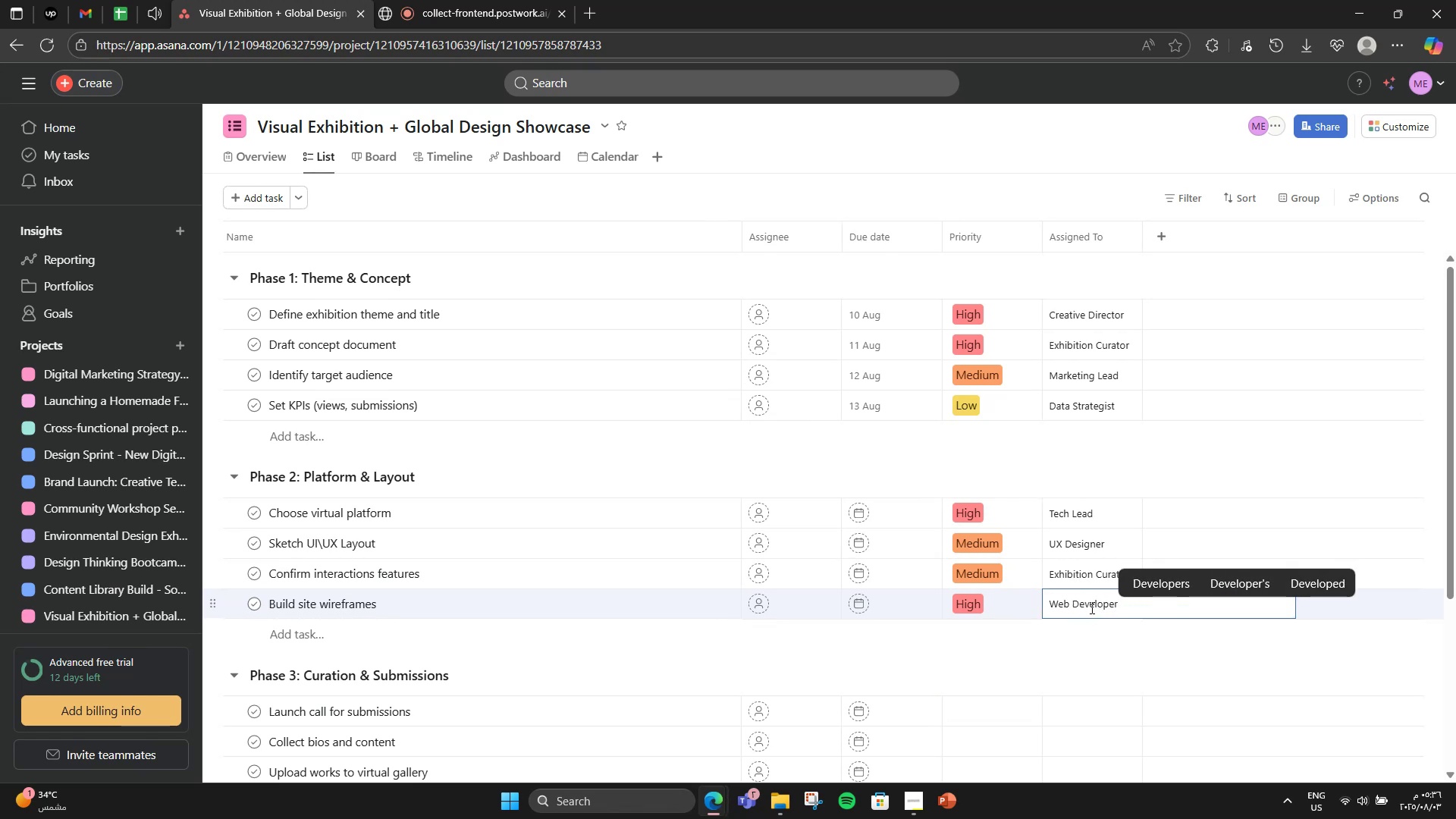 
scroll: coordinate [975, 558], scroll_direction: down, amount: 4.0
 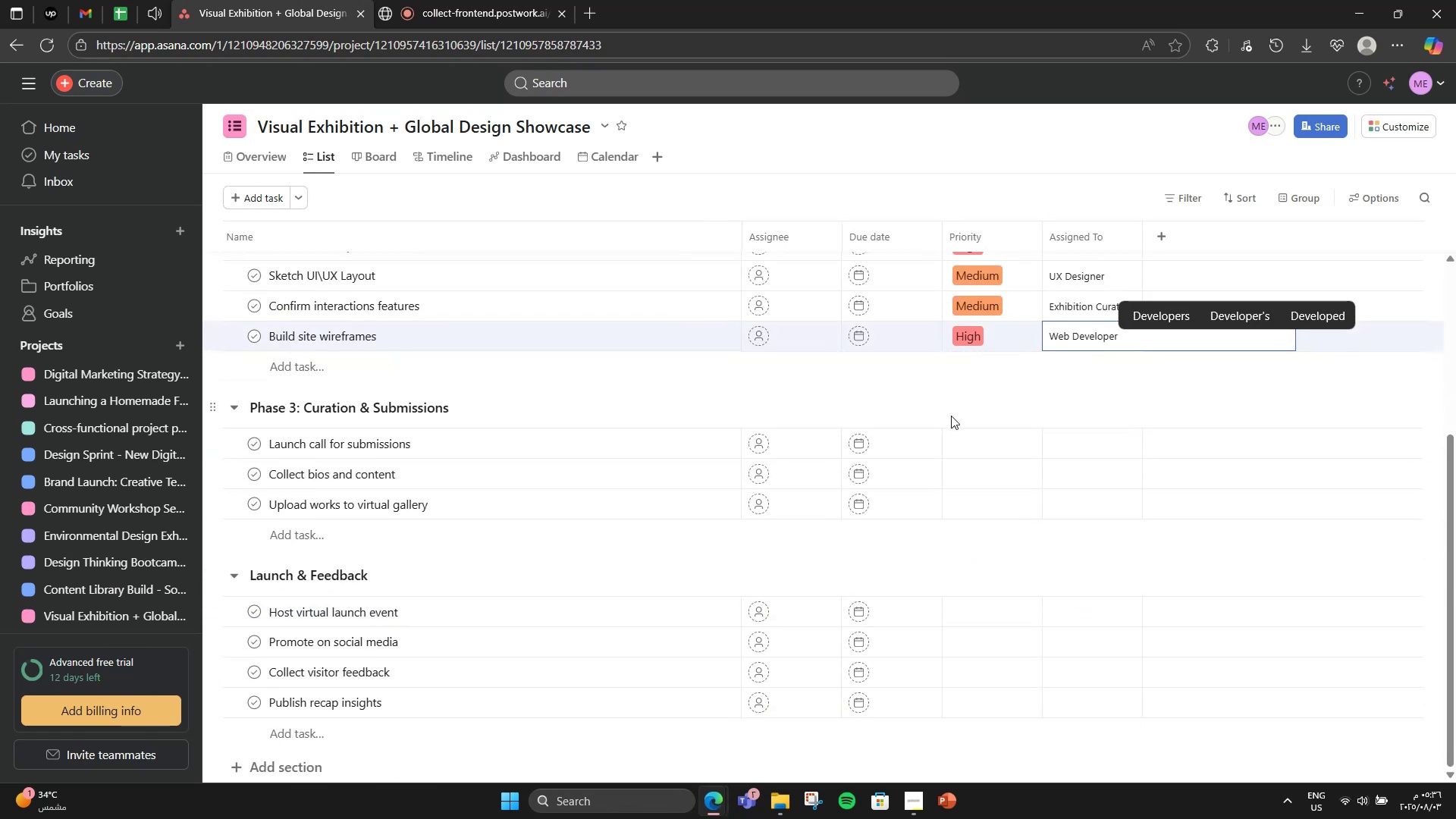 
mouse_move([991, 441])
 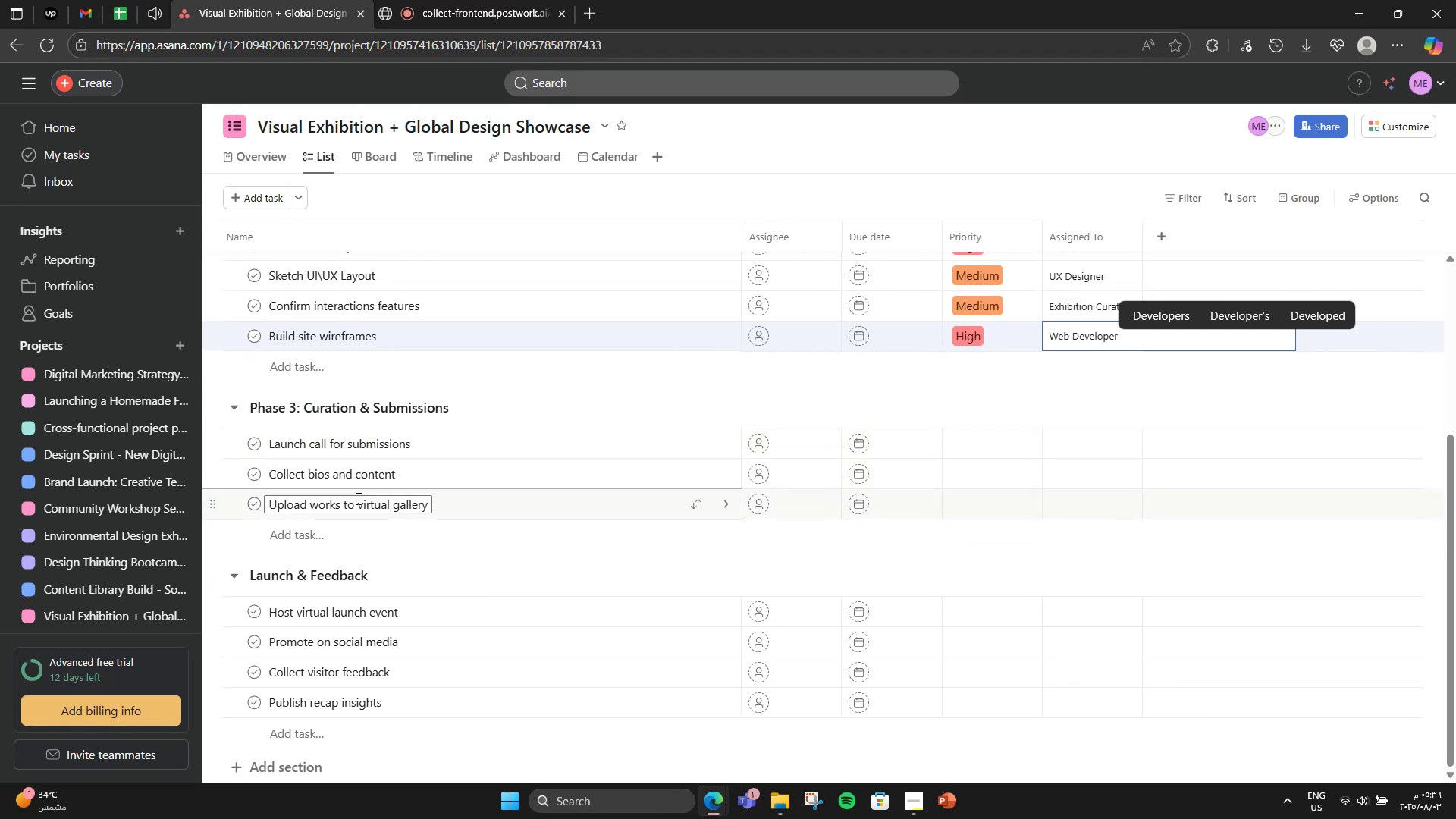 
left_click([336, 535])
 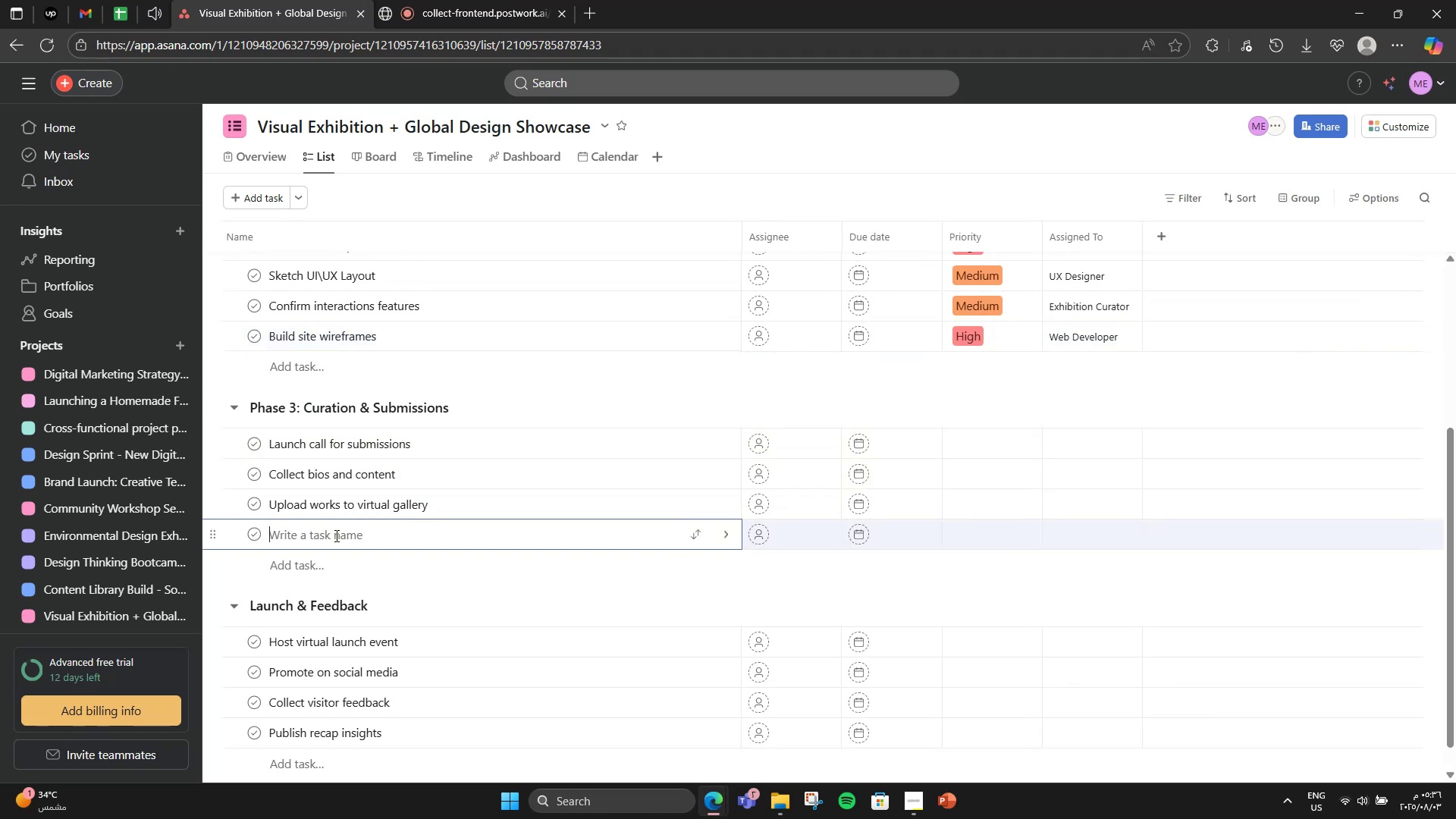 
type(Slect )
key(Backspace)
key(Backspace)
key(Backspace)
key(Backspace)
key(Backspace)
type(elect final submisi)
key(Backspace)
type(sions )
key(Backspace)
 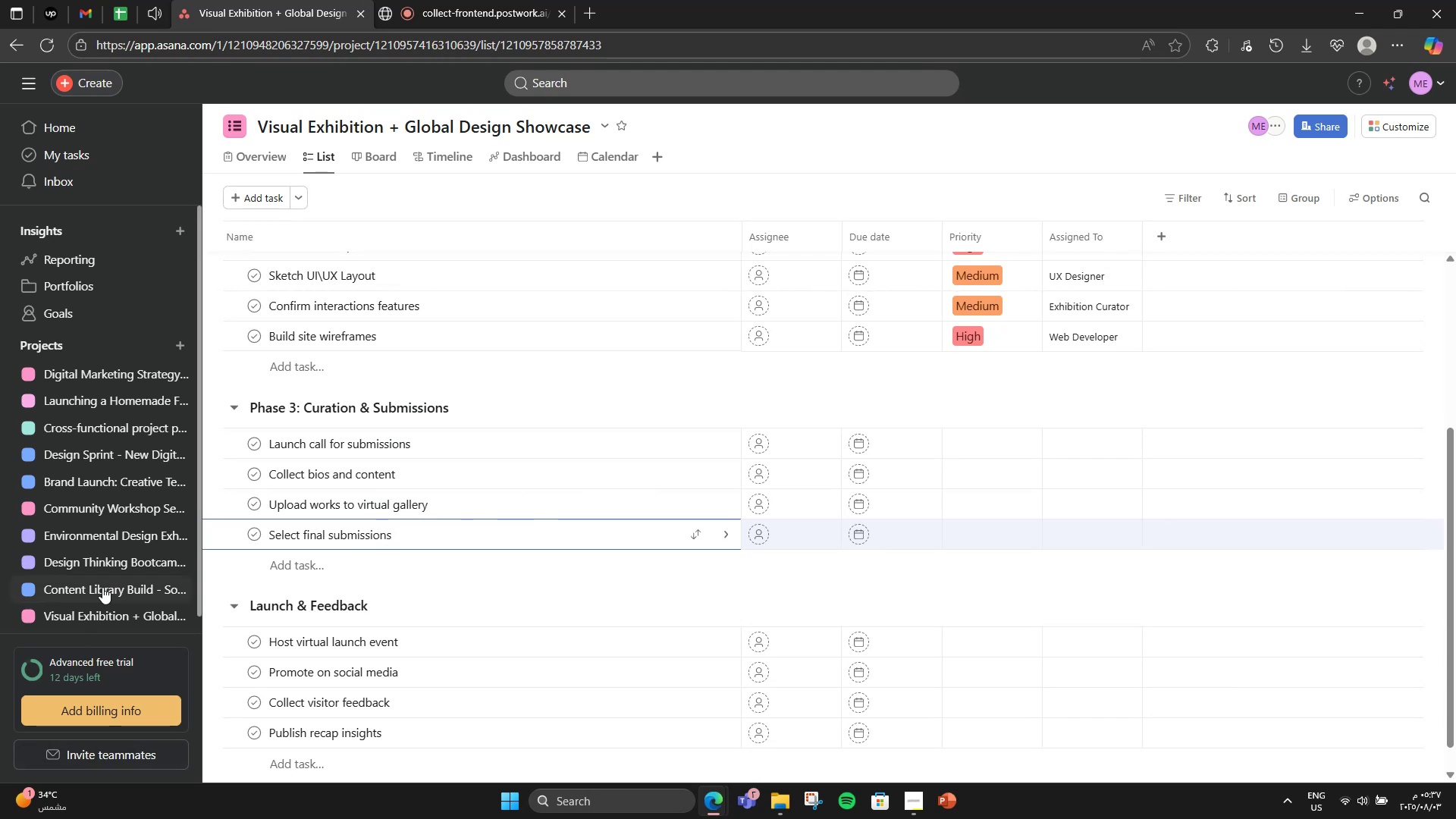 
left_click_drag(start_coordinate=[223, 544], to_coordinate=[221, 520])
 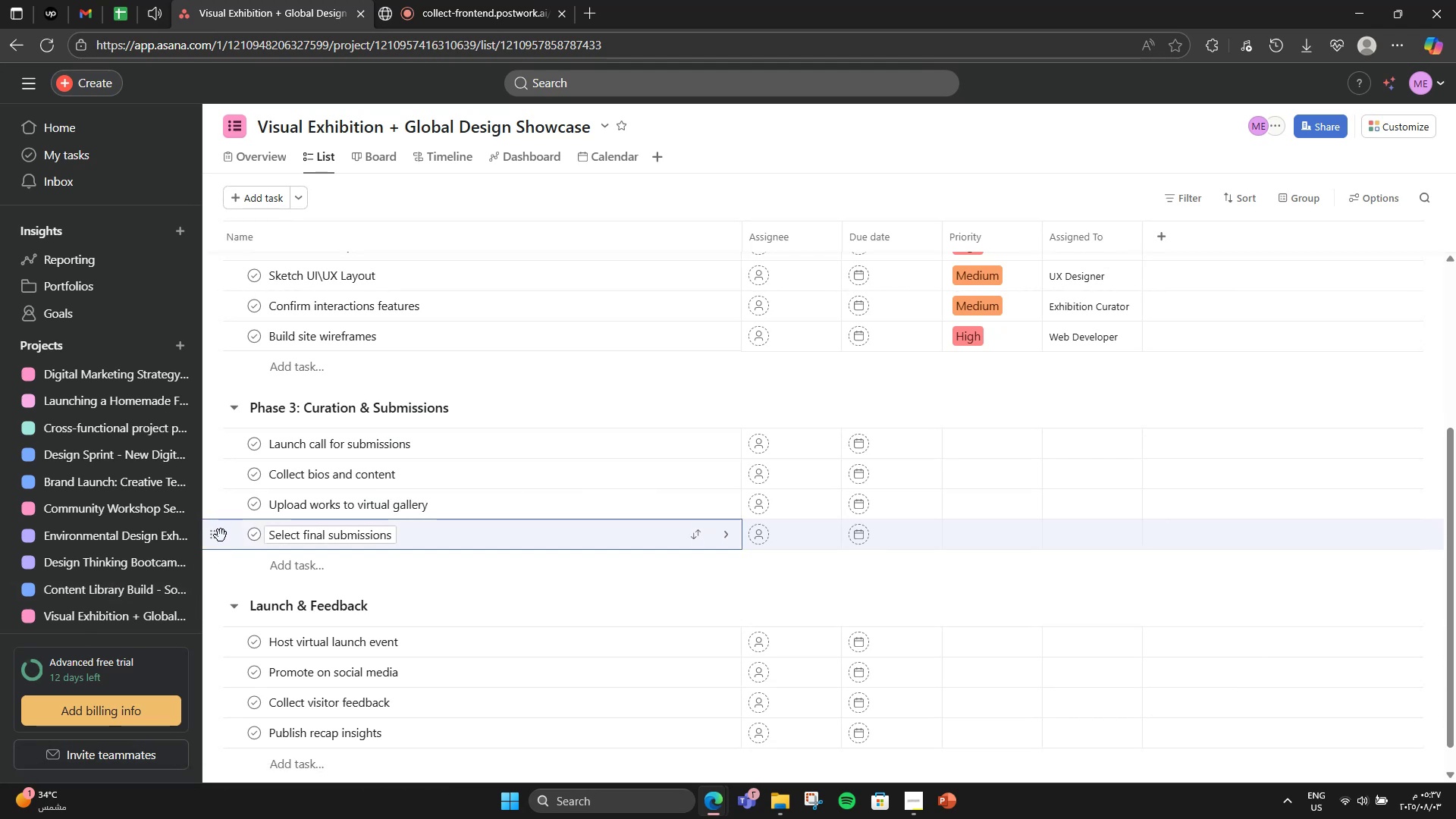 
left_click_drag(start_coordinate=[220, 539], to_coordinate=[231, 468])
 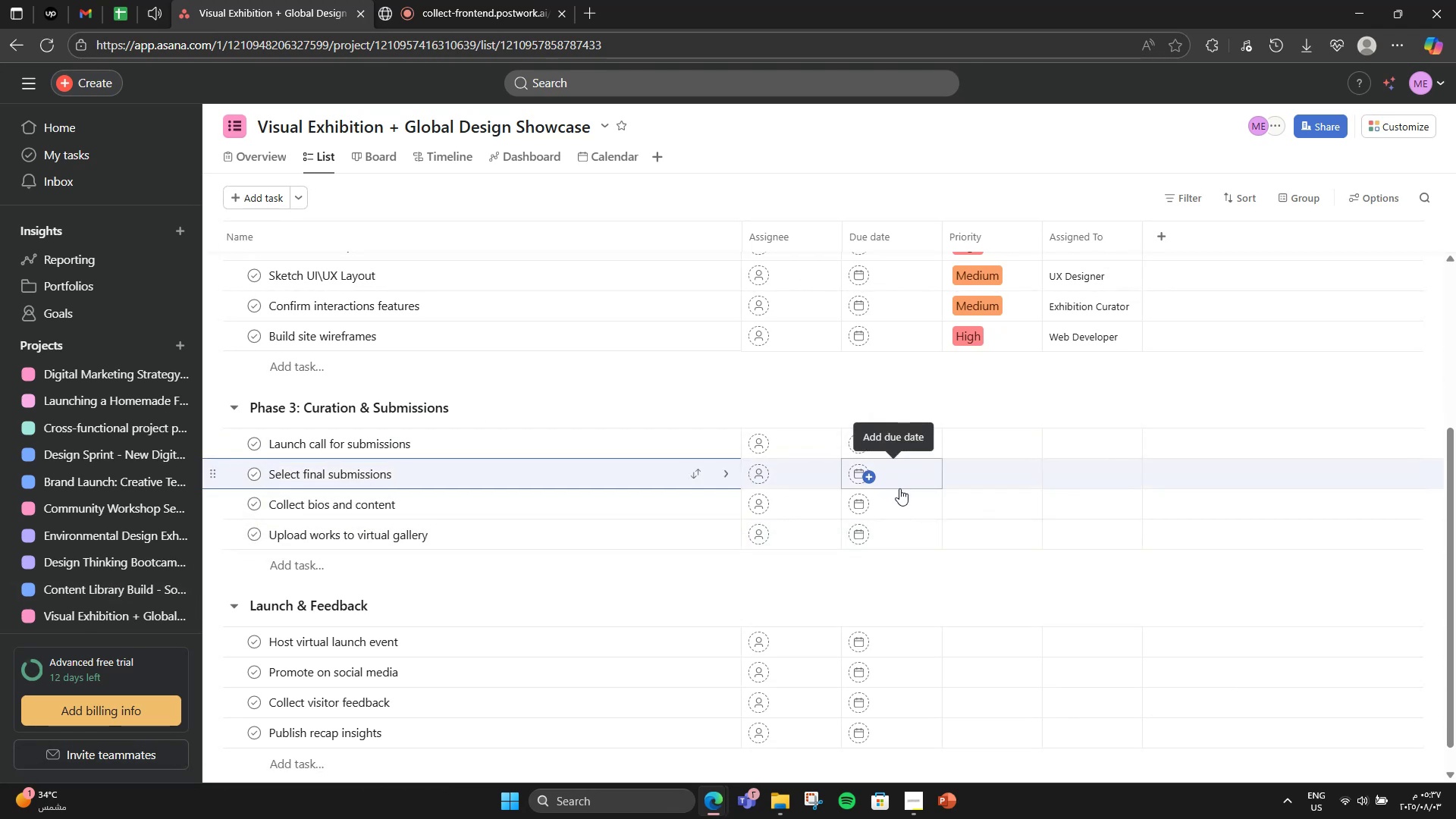 
left_click([901, 485])
 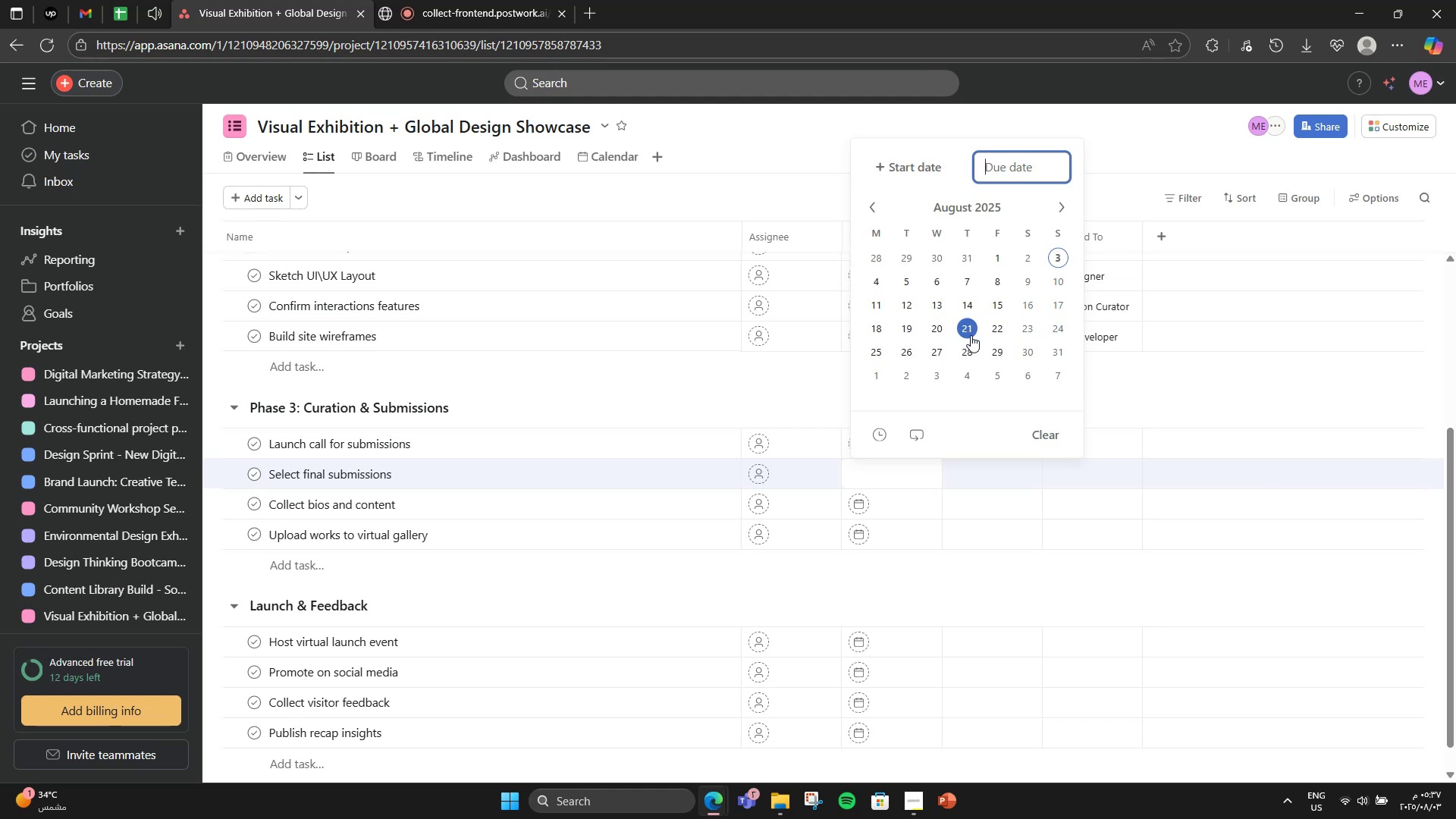 
left_click([887, 354])
 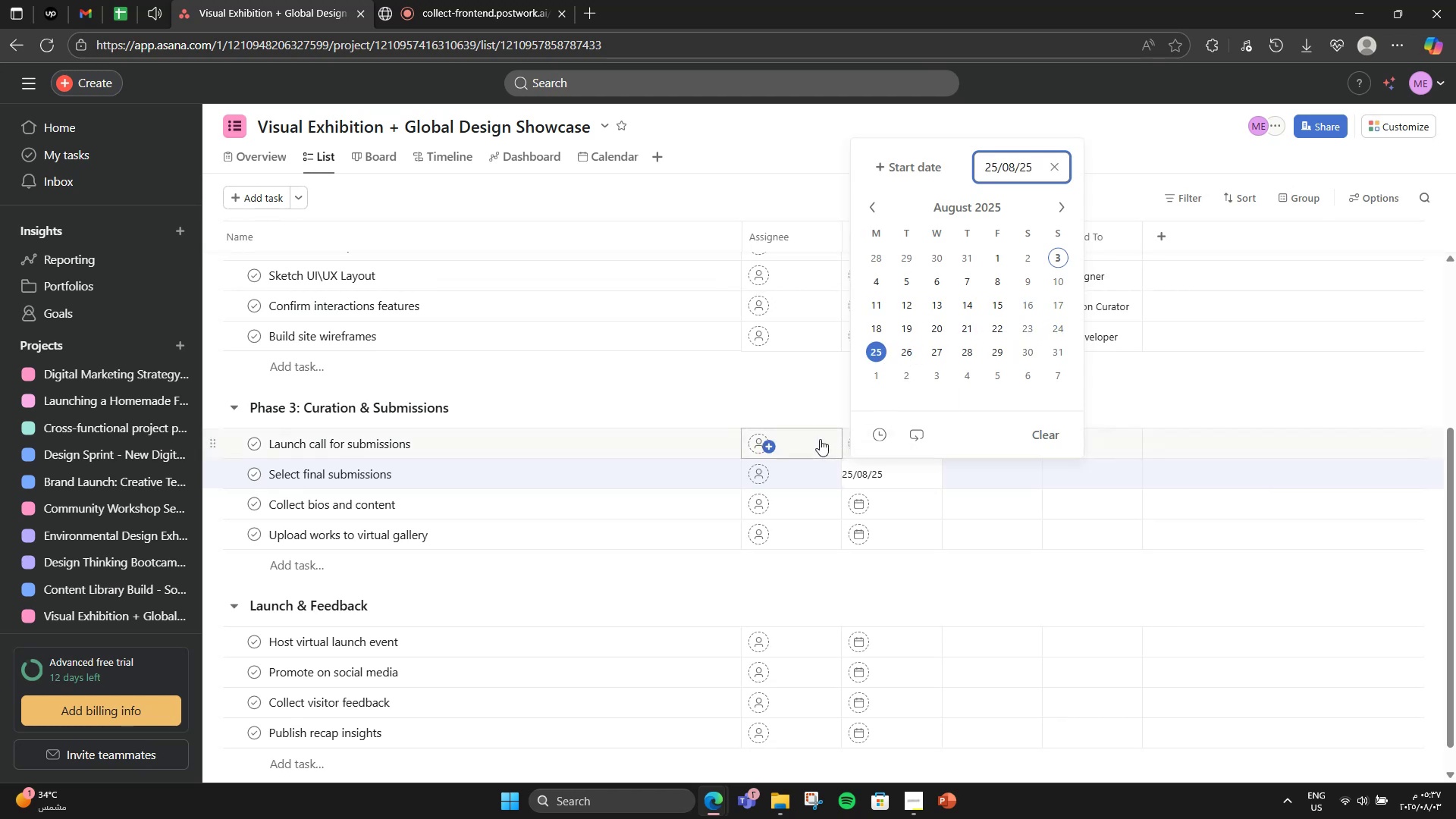 
left_click([809, 406])
 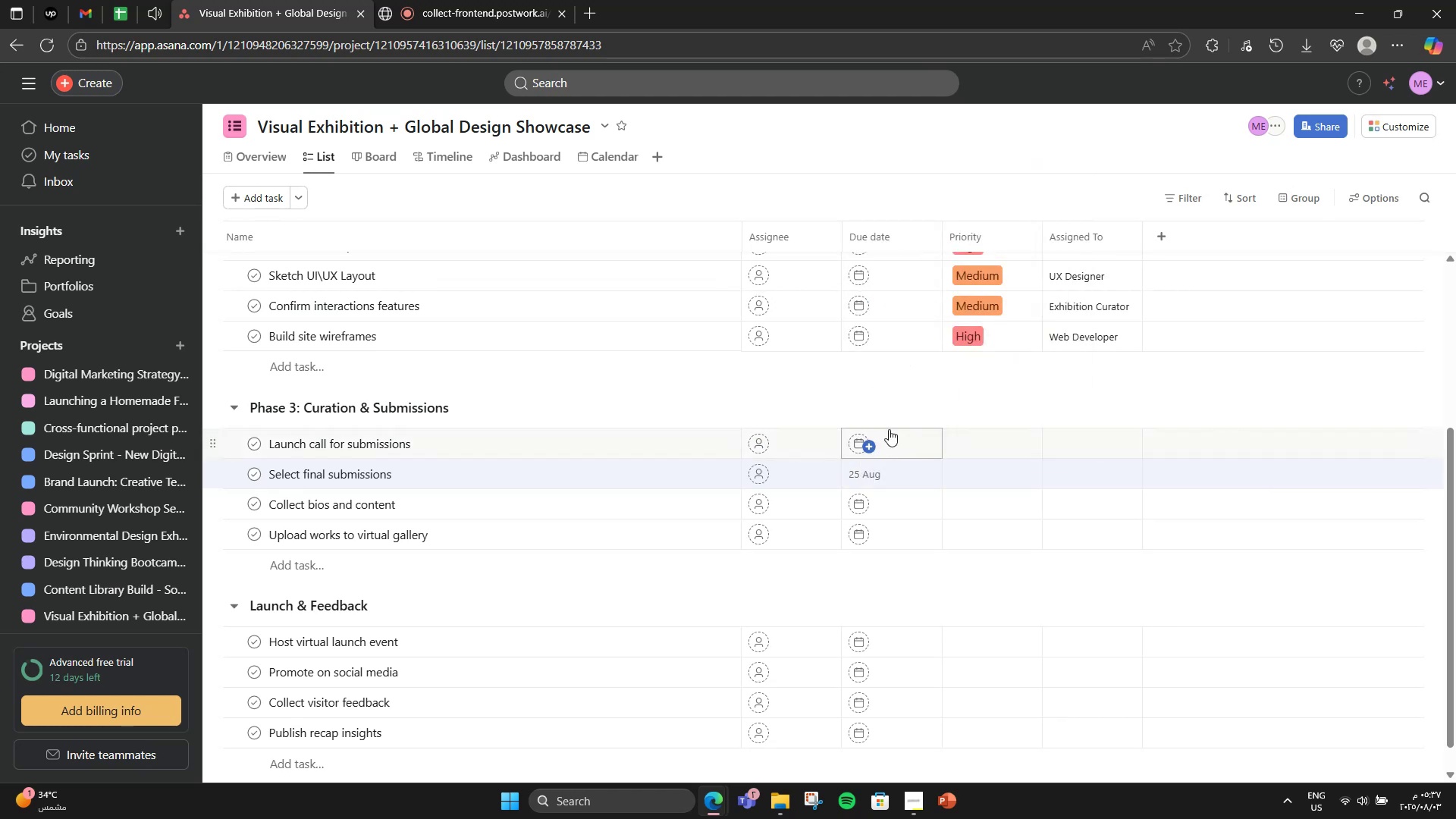 
left_click([889, 429])
 